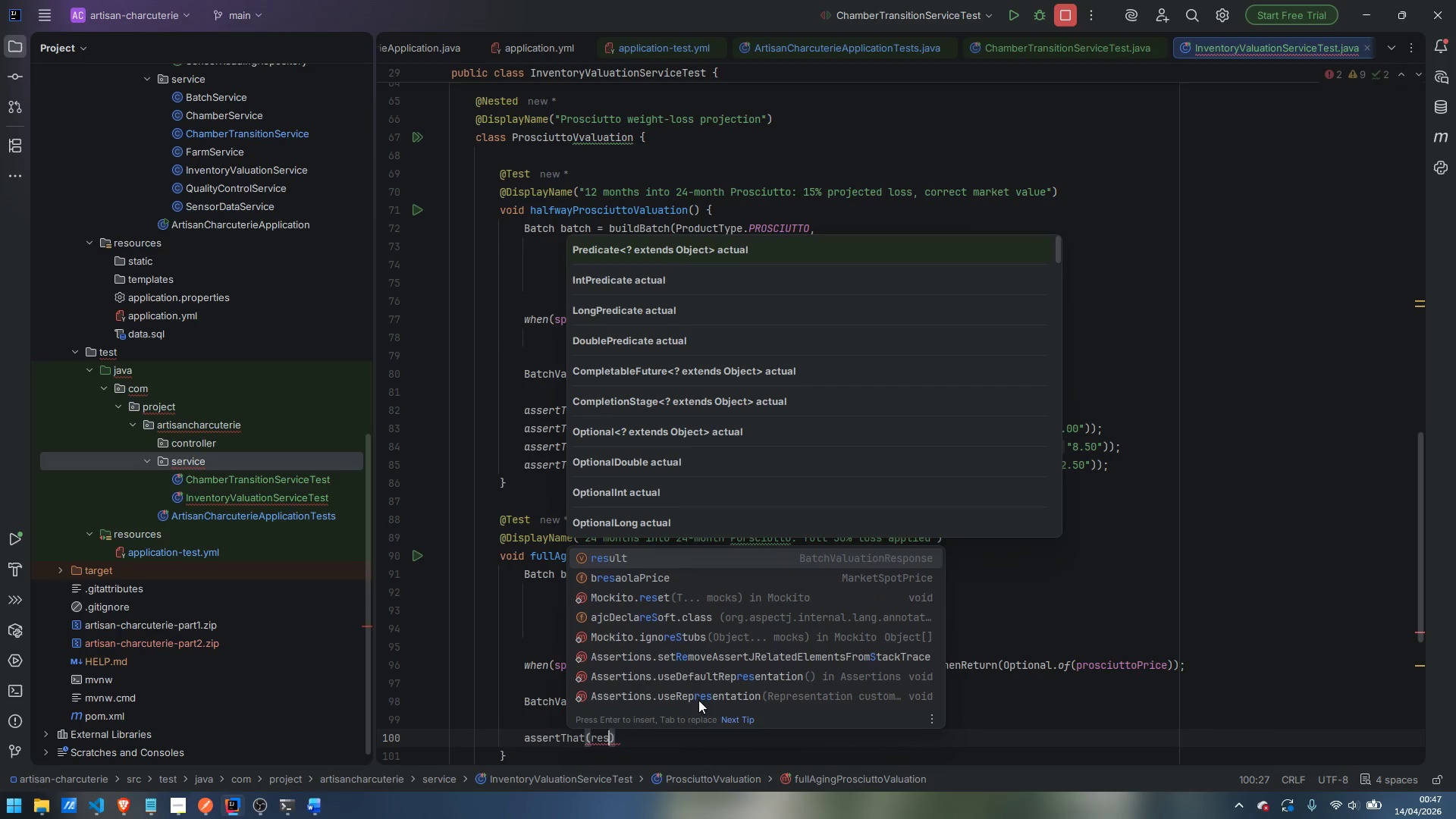 
key(Enter)
 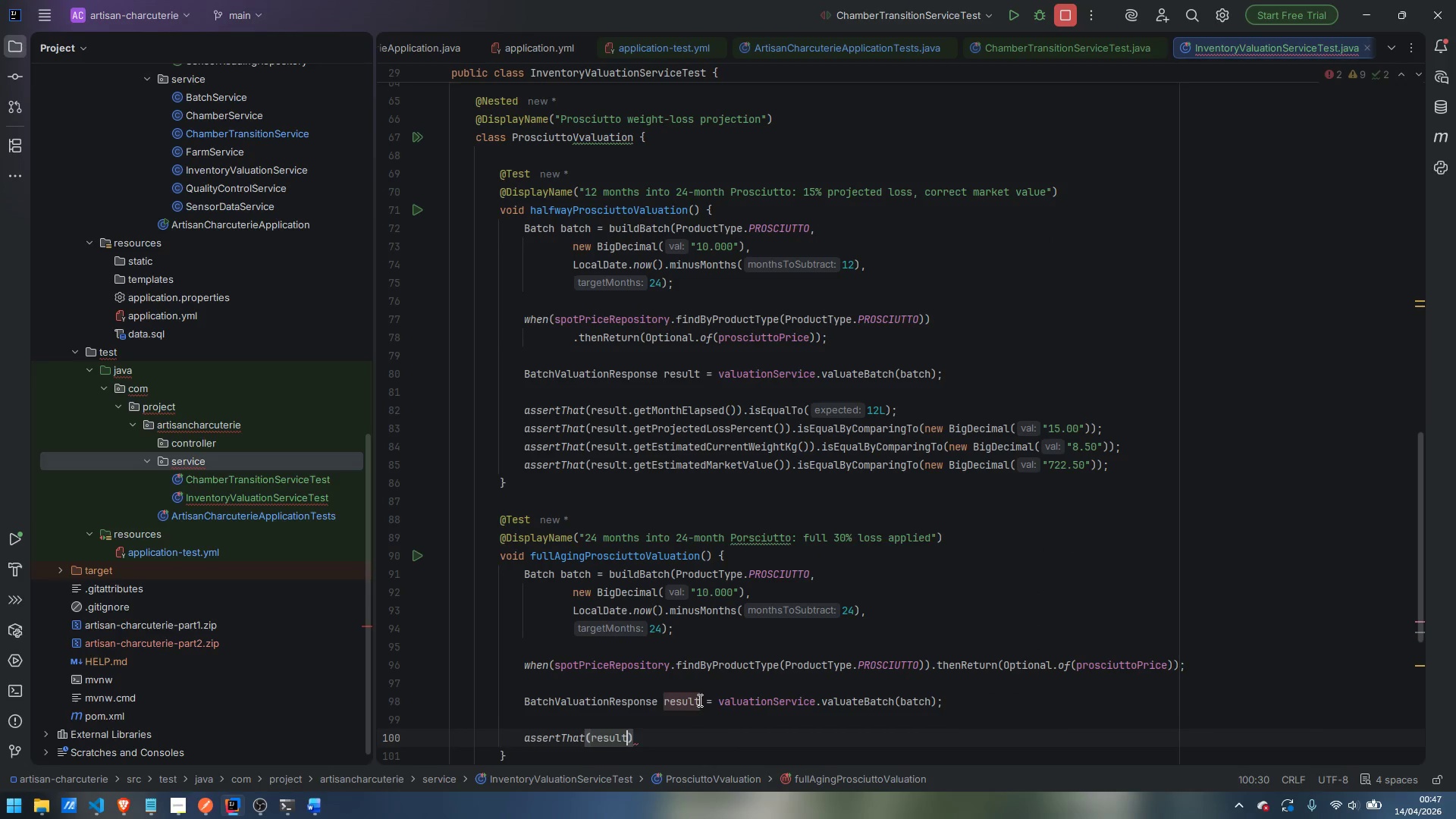 
type(.getPr)
 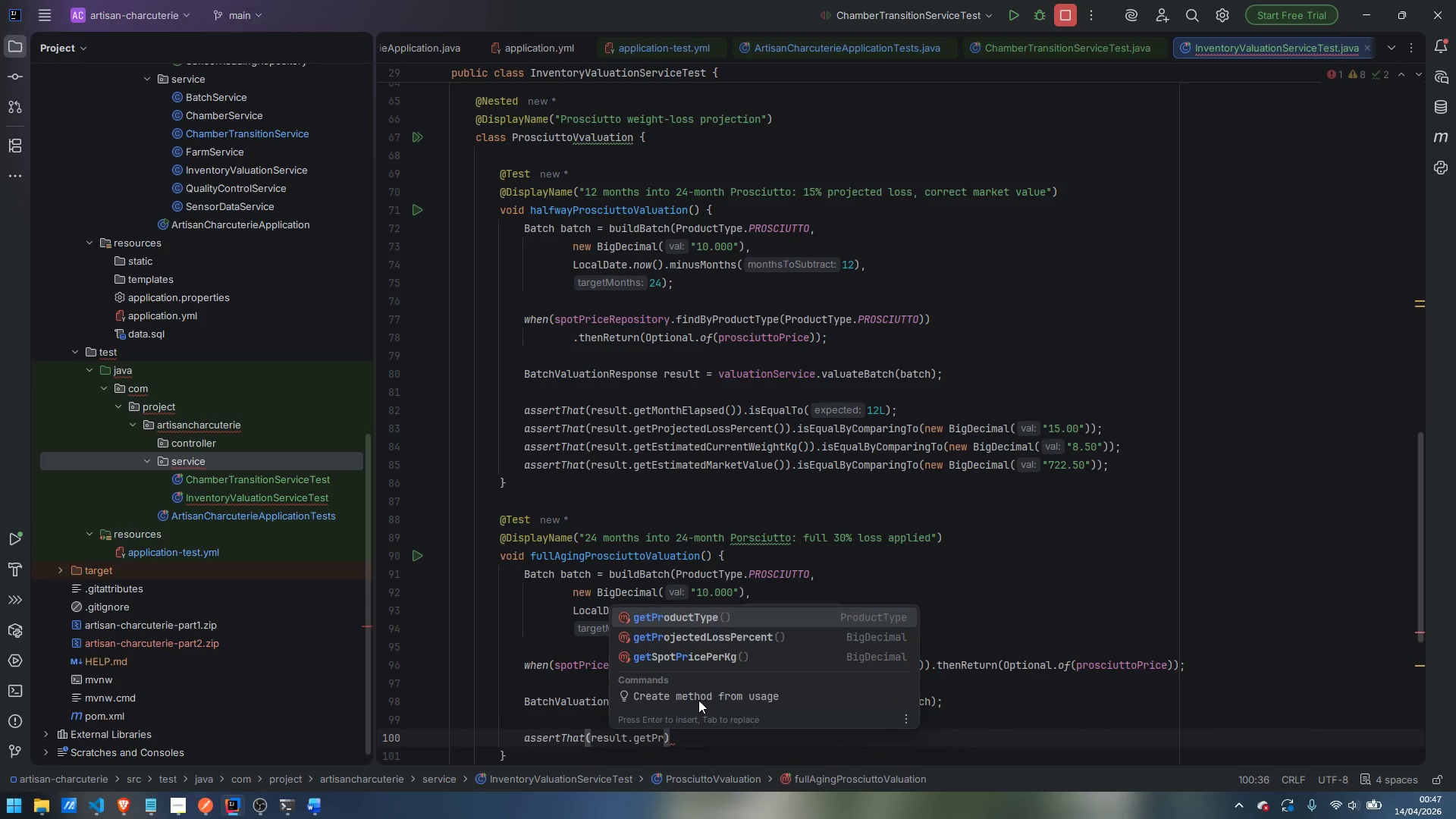 
key(ArrowDown)
 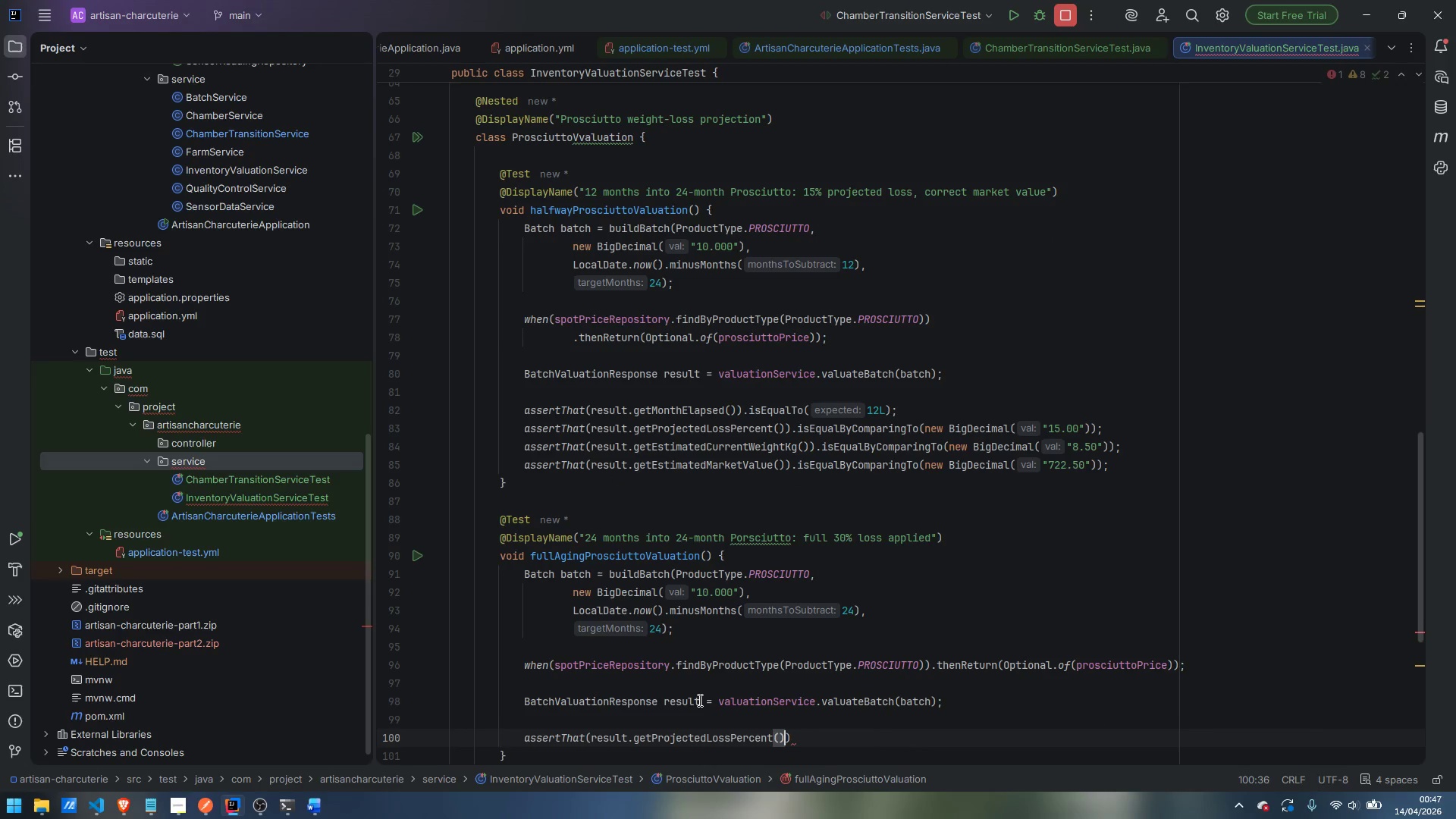 
key(Enter)
 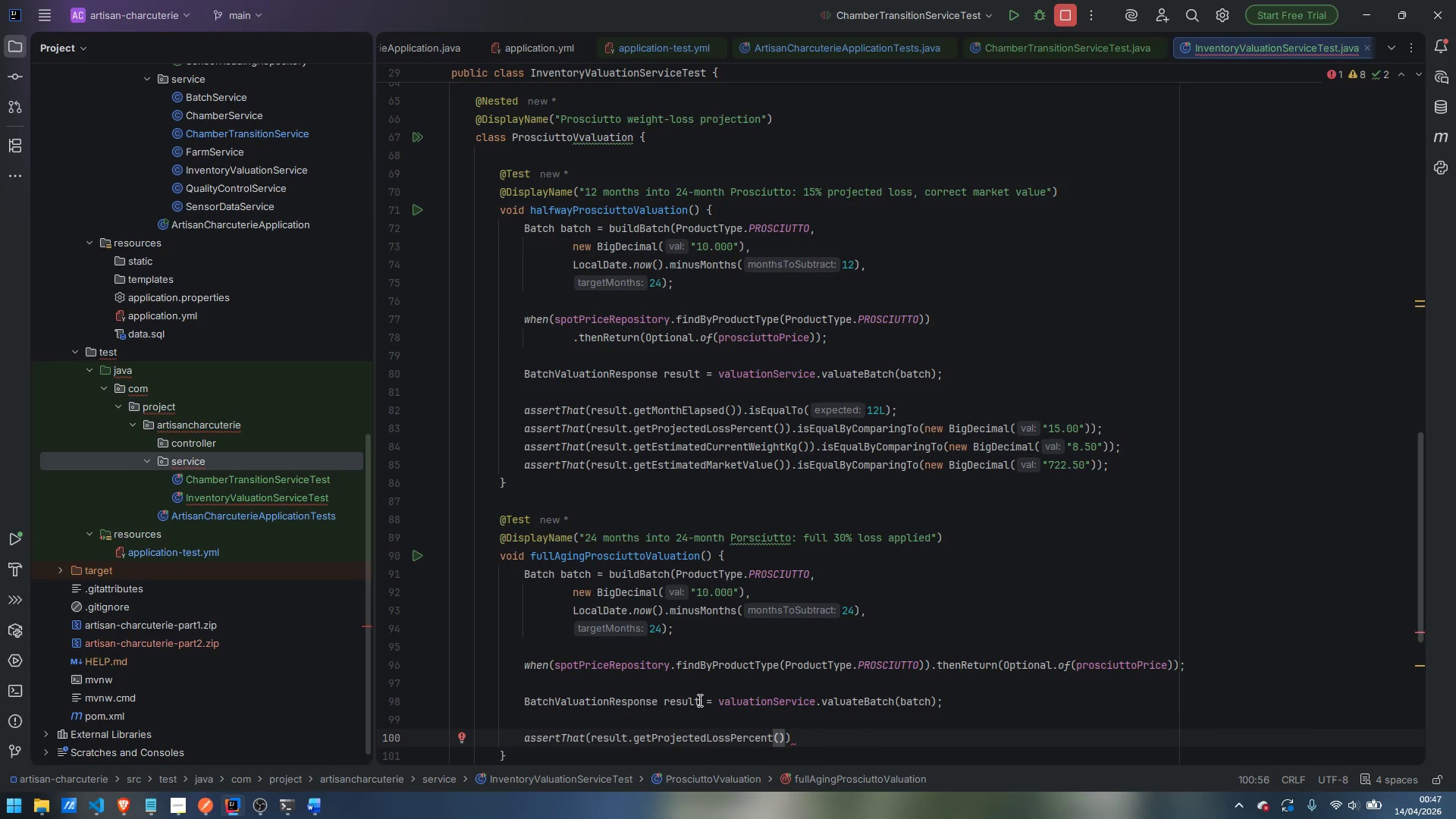 
key(ArrowRight)
 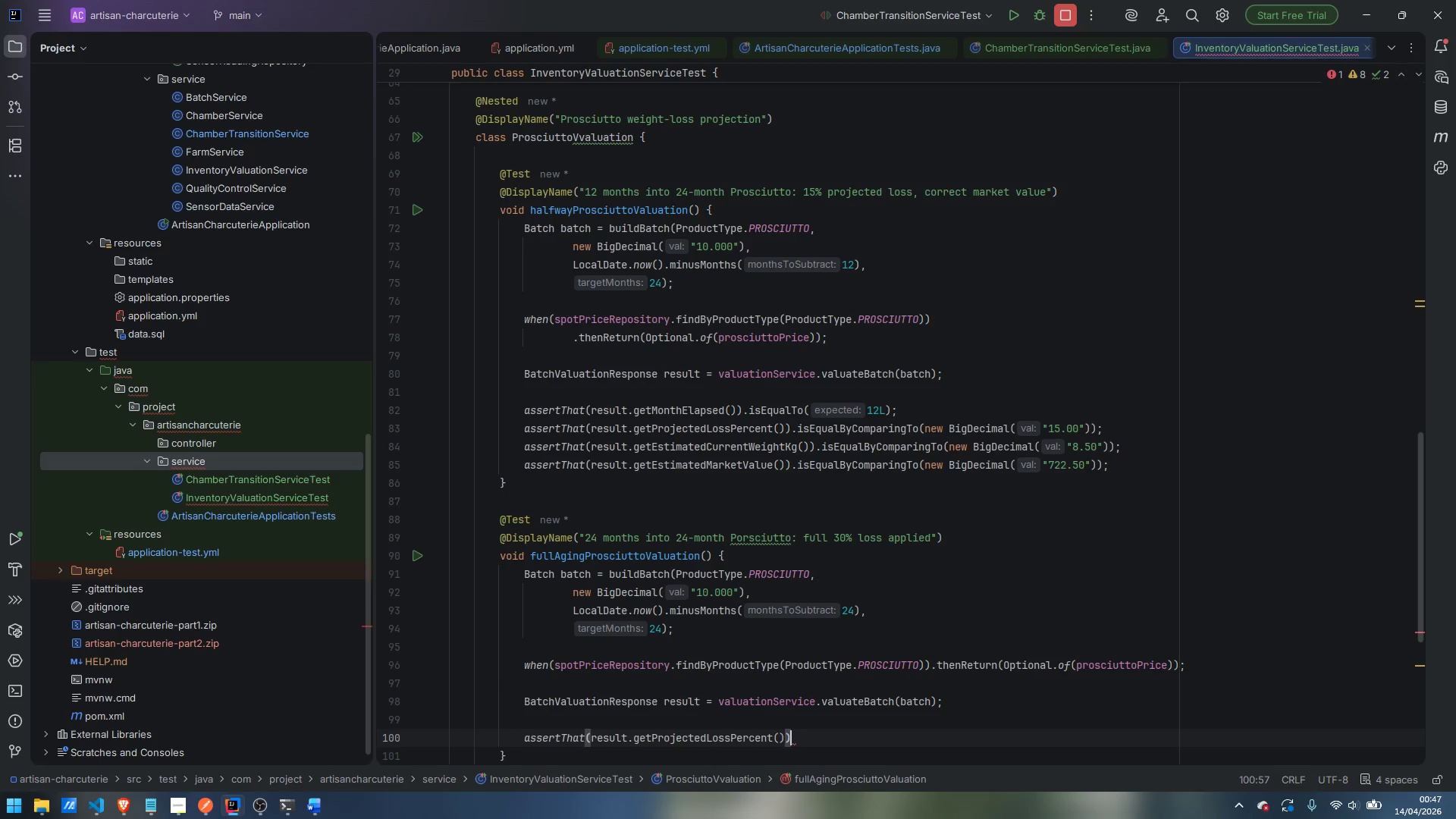 
type(.is)
 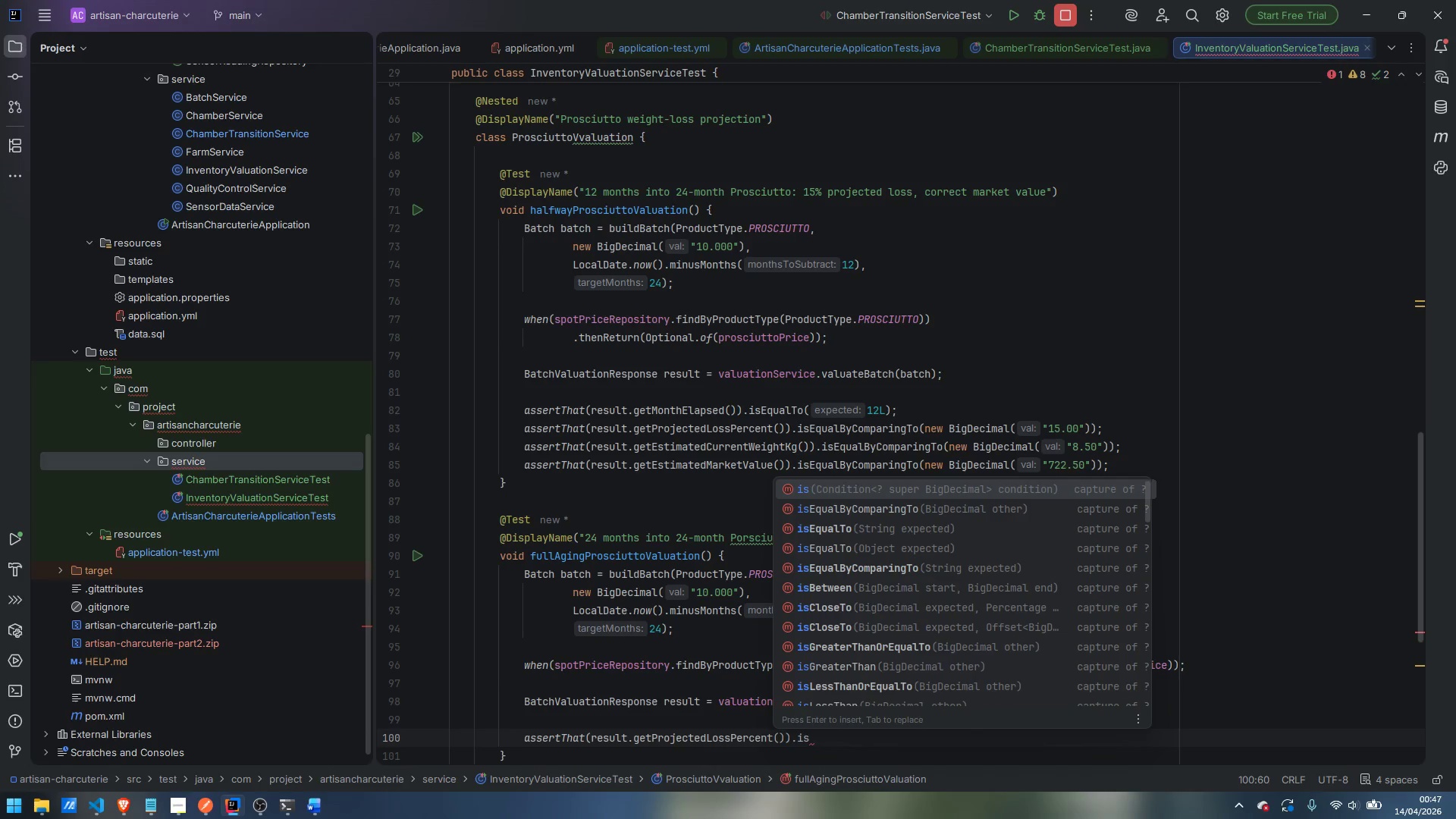 
key(ArrowDown)
 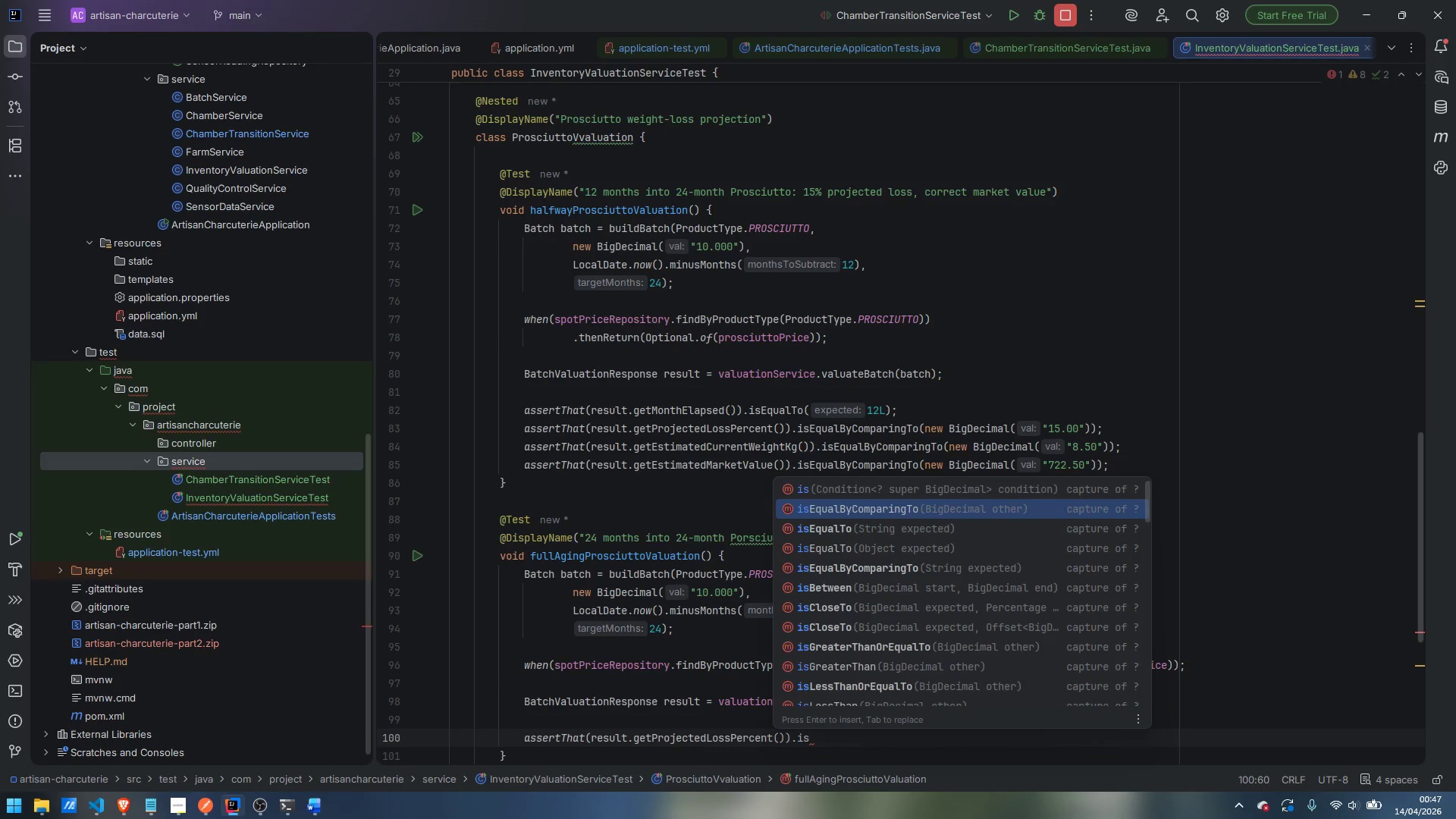 
key(Enter)
 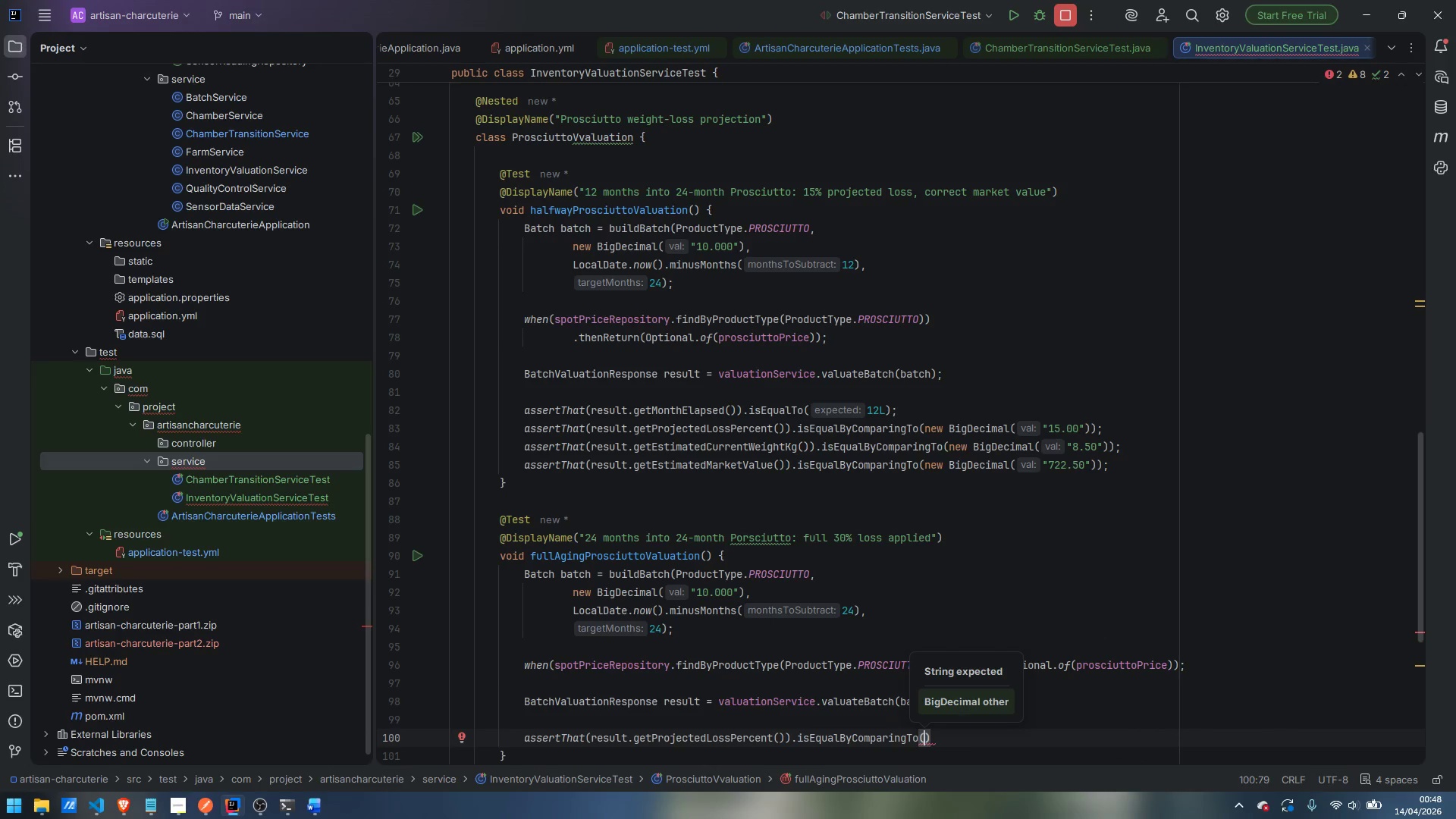 
type(new BigDeciama)
key(Backspace)
key(Backspace)
key(Backspace)
type(mal)
 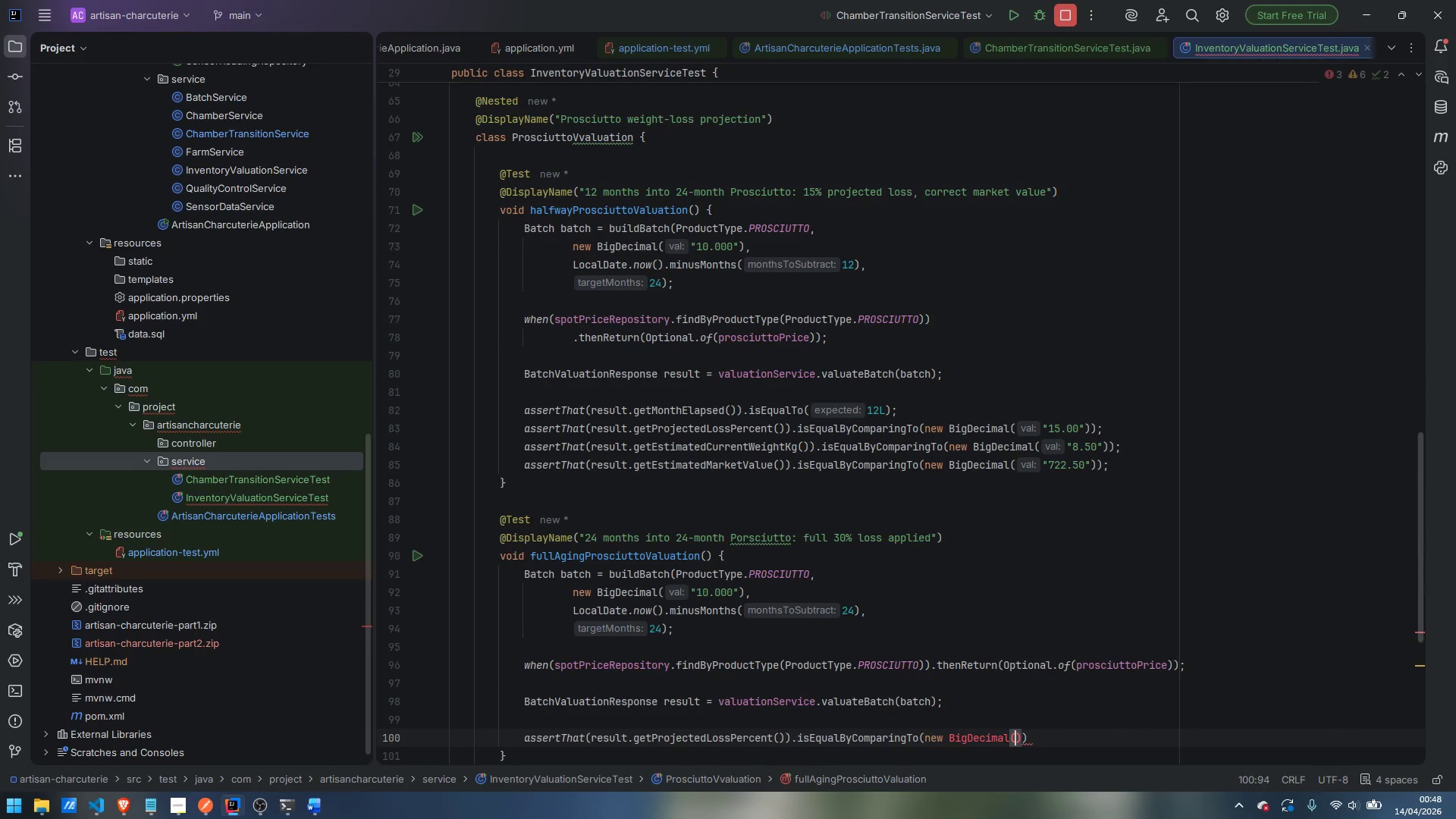 
 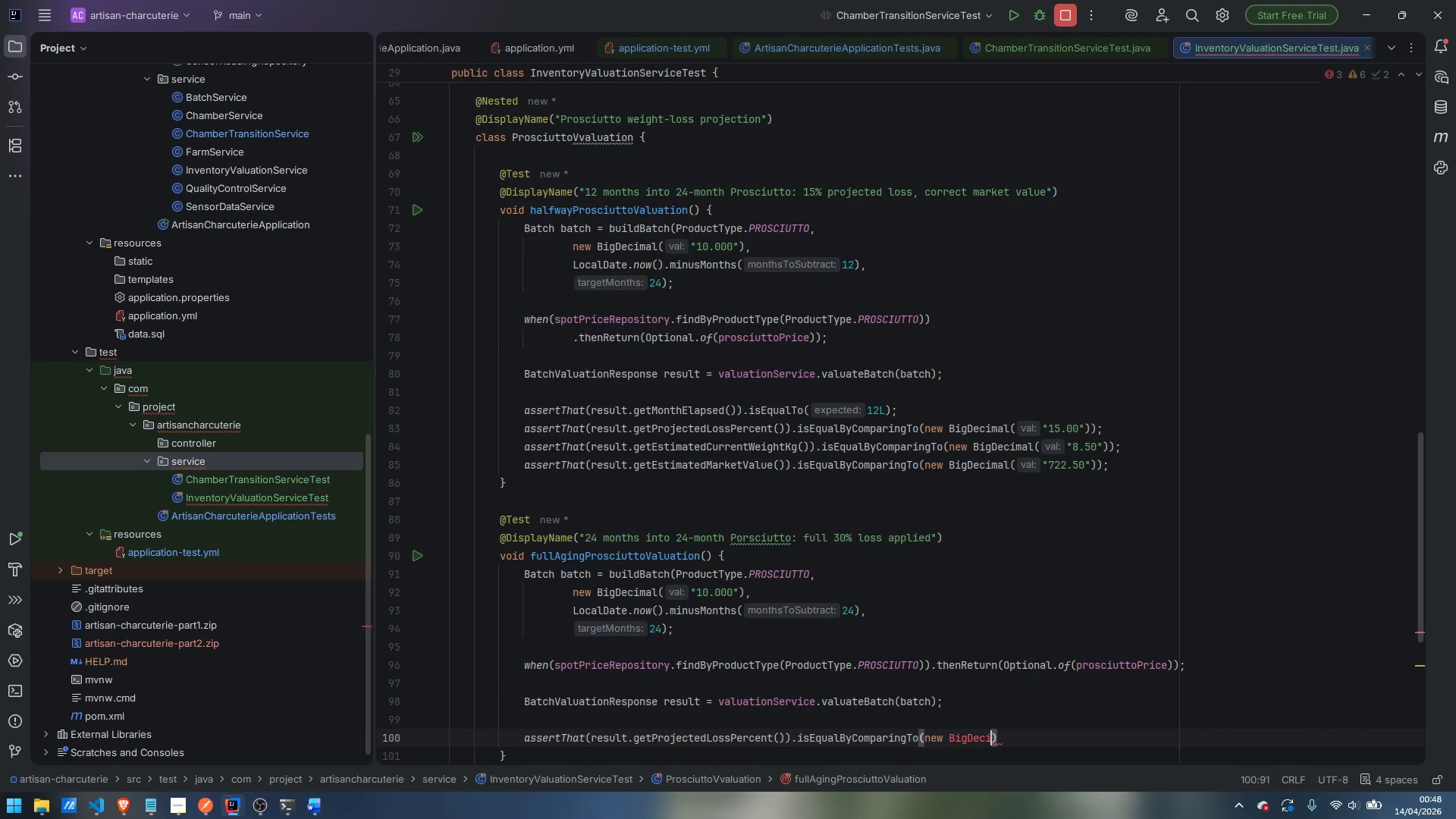 
key(Enter)
 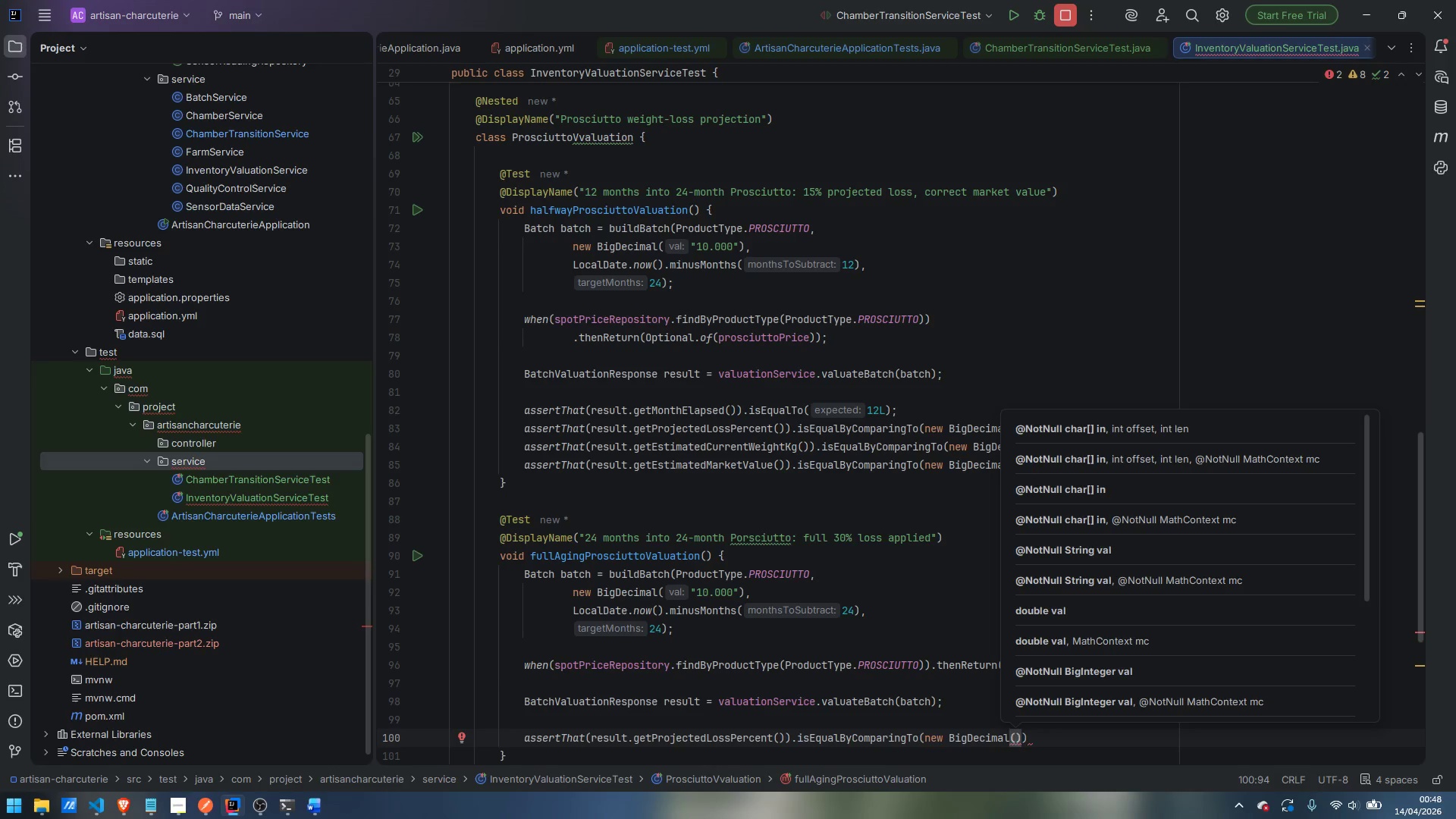 
type("30.00)
 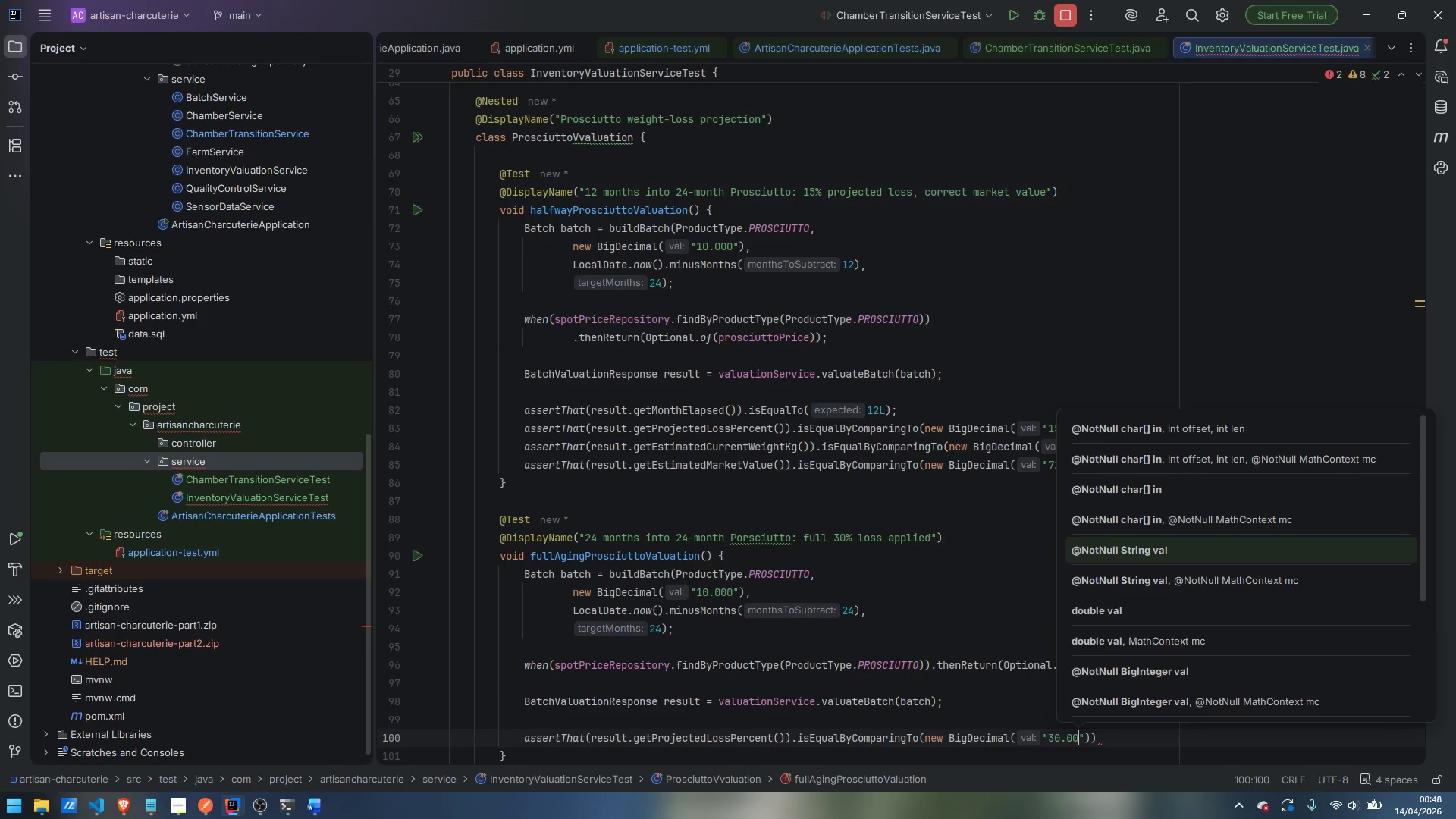 
key(ArrowRight)
 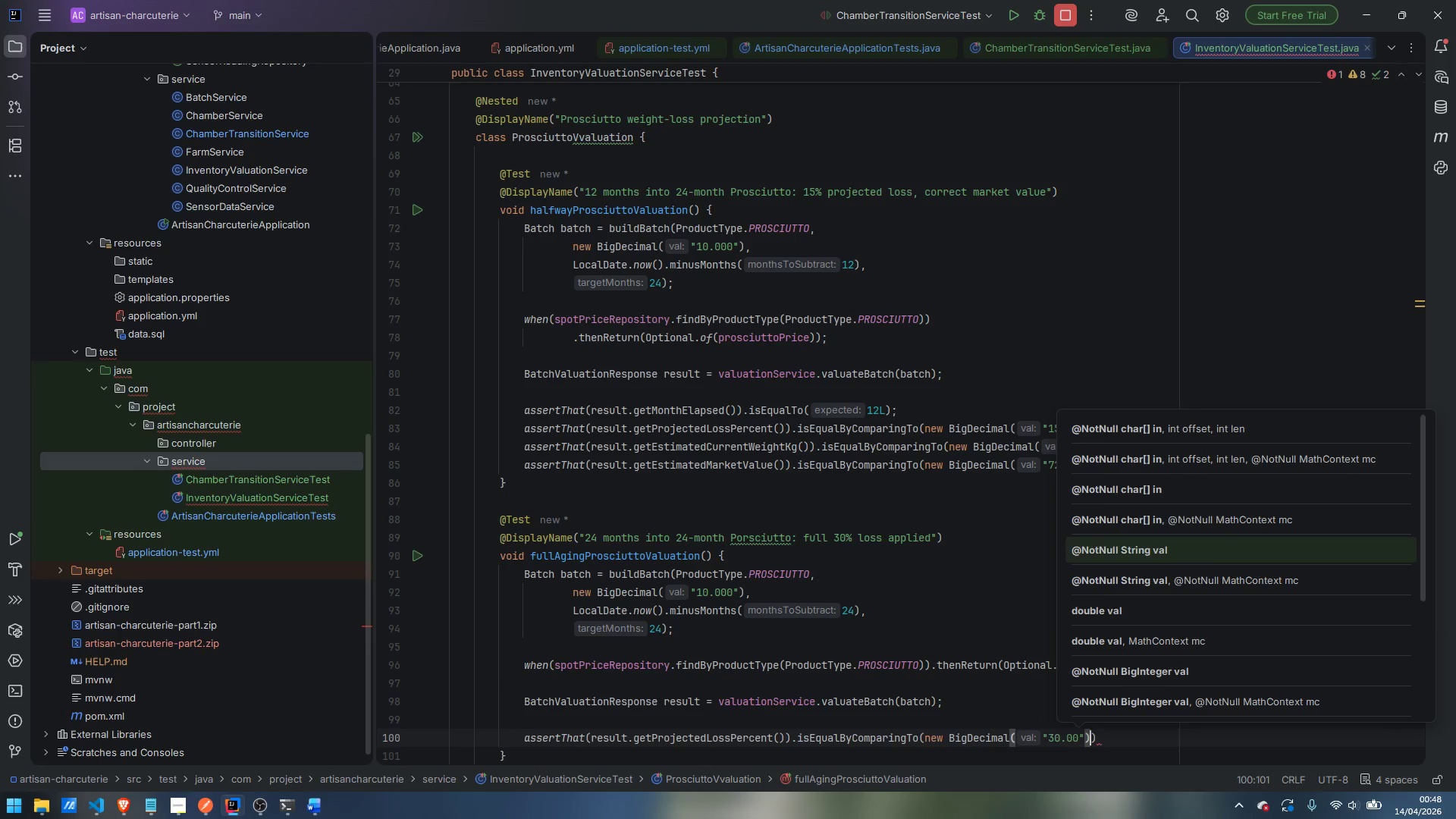 
key(ArrowRight)
 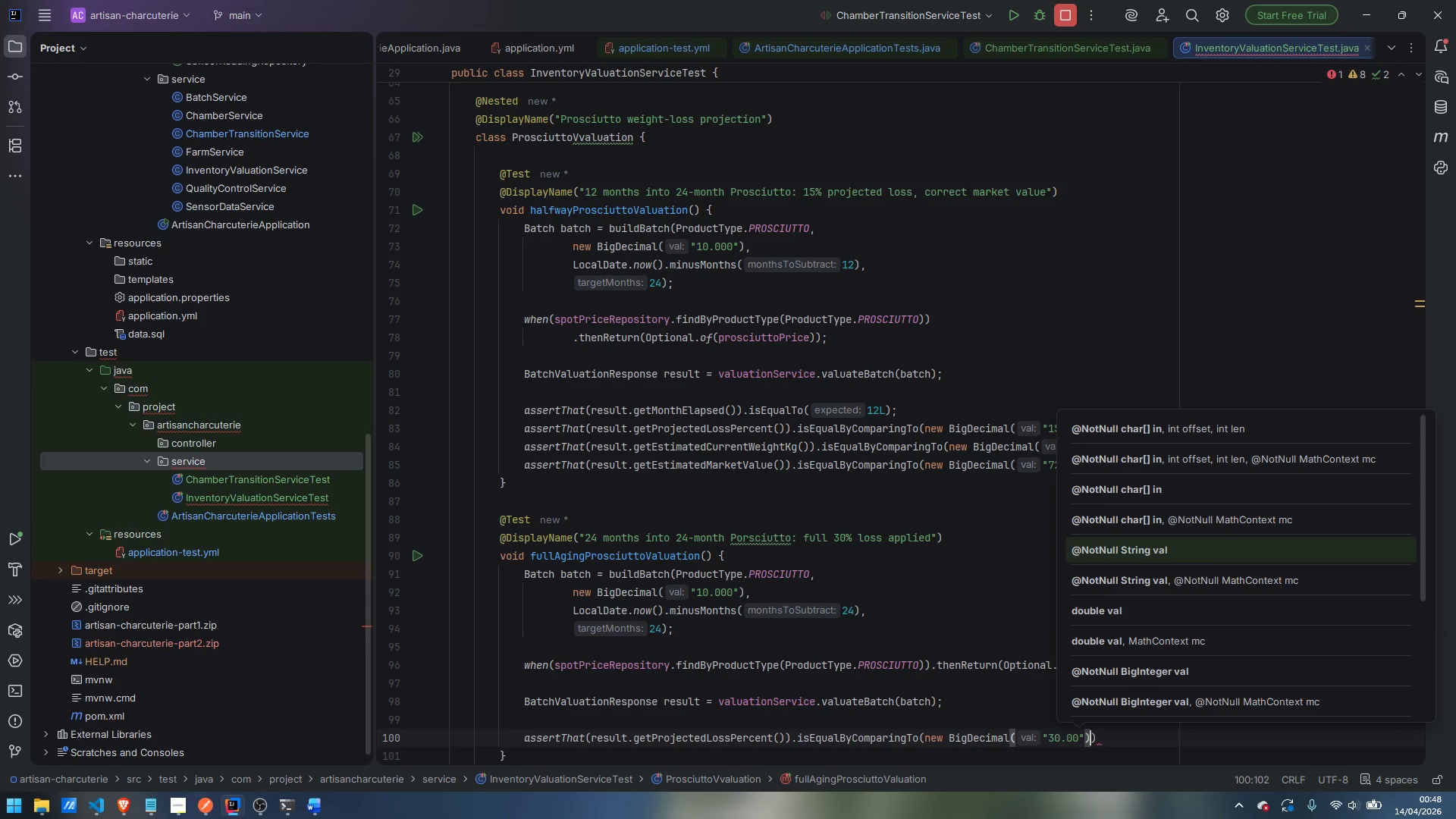 
key(ArrowRight)
 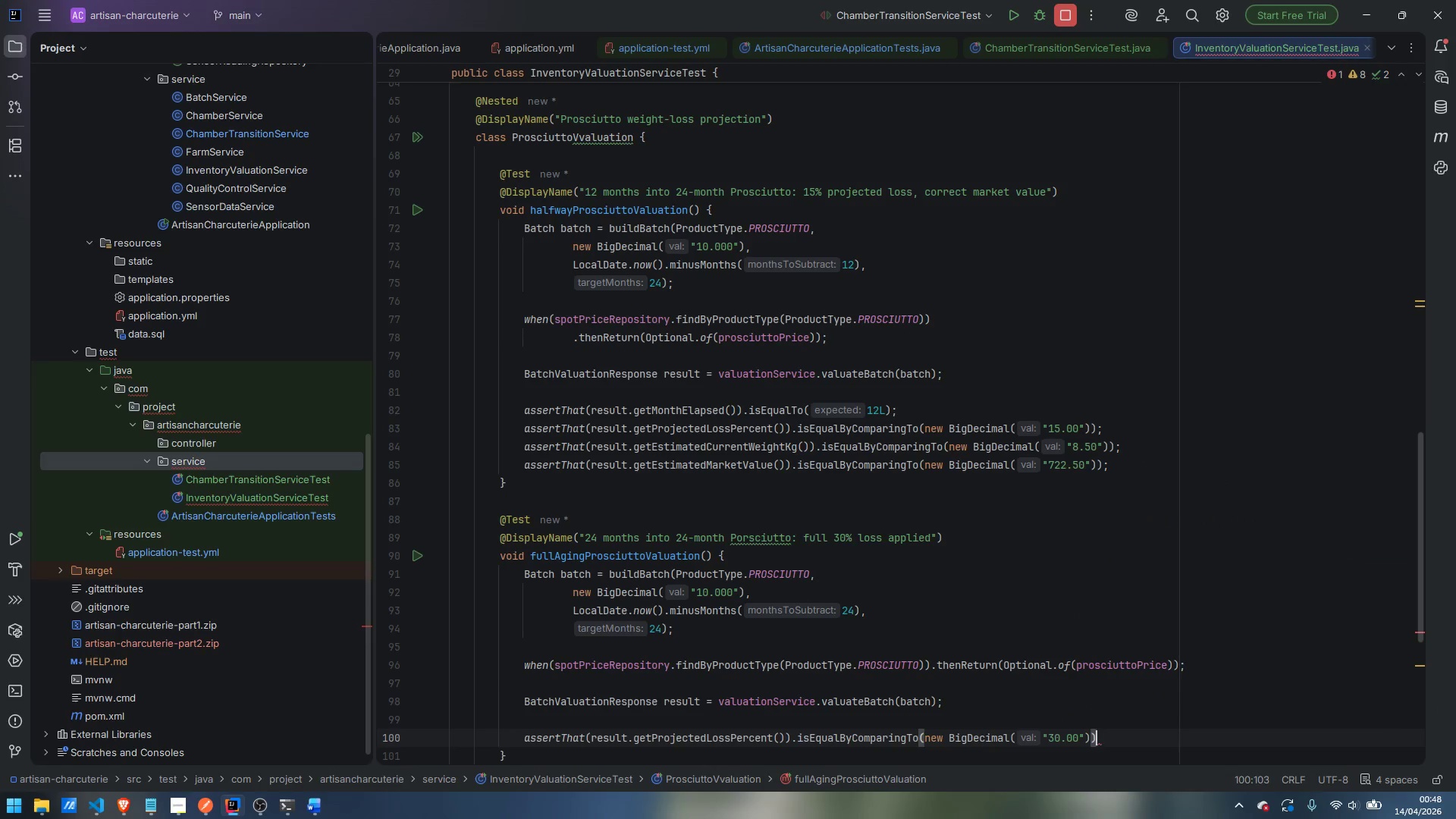 
key(Semicolon)
 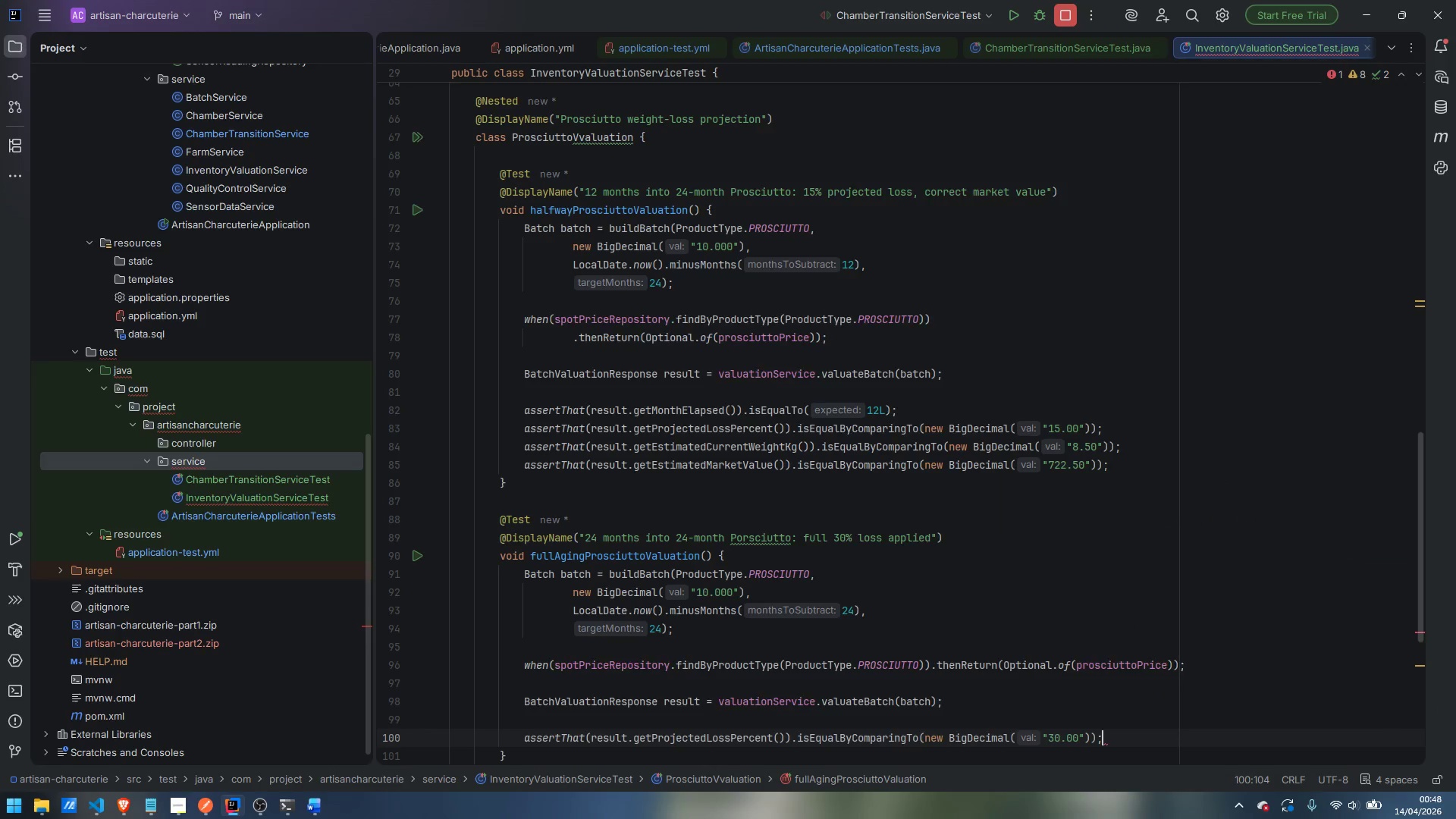 
key(Enter)
 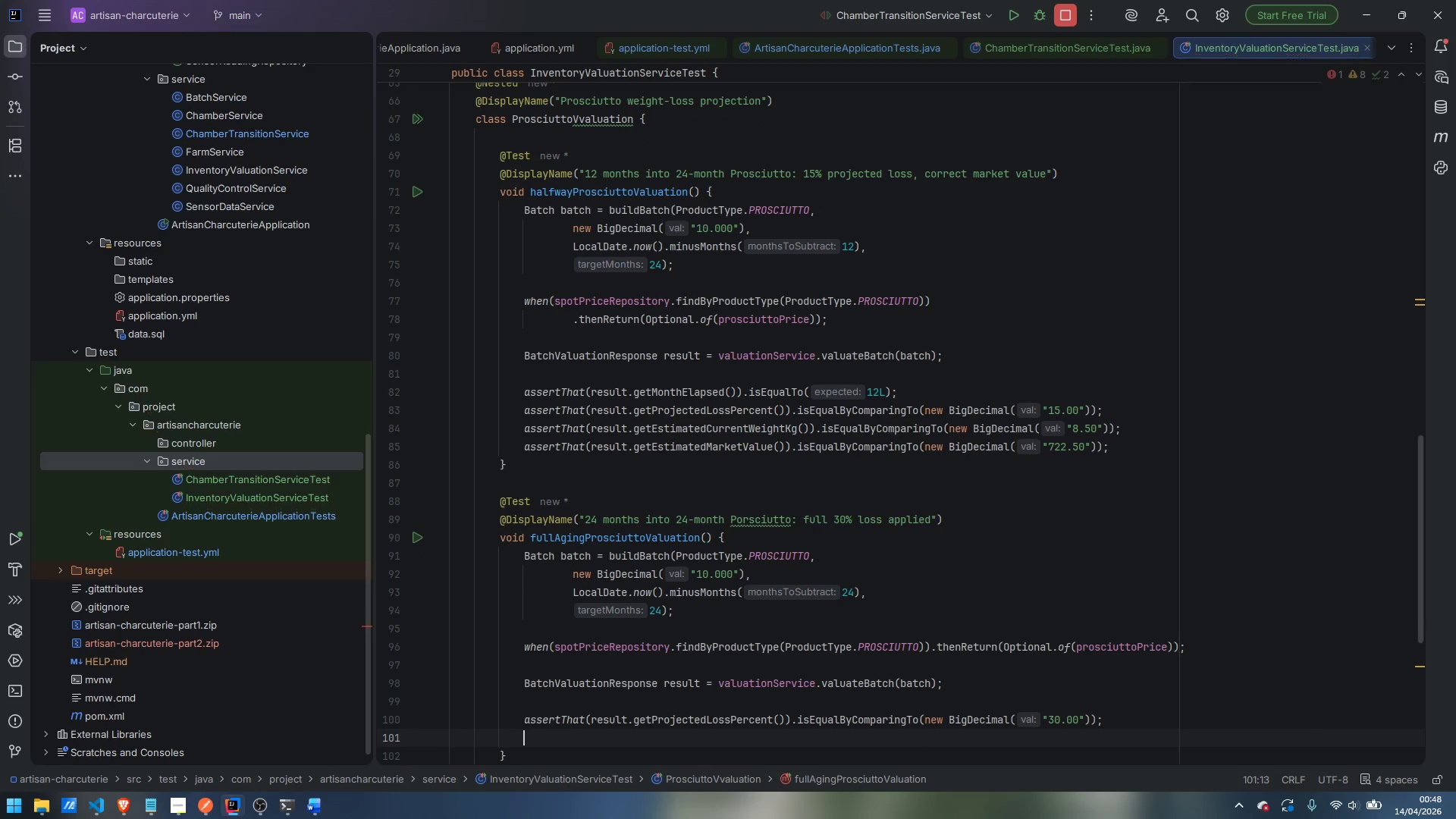 
type(assertThat)
 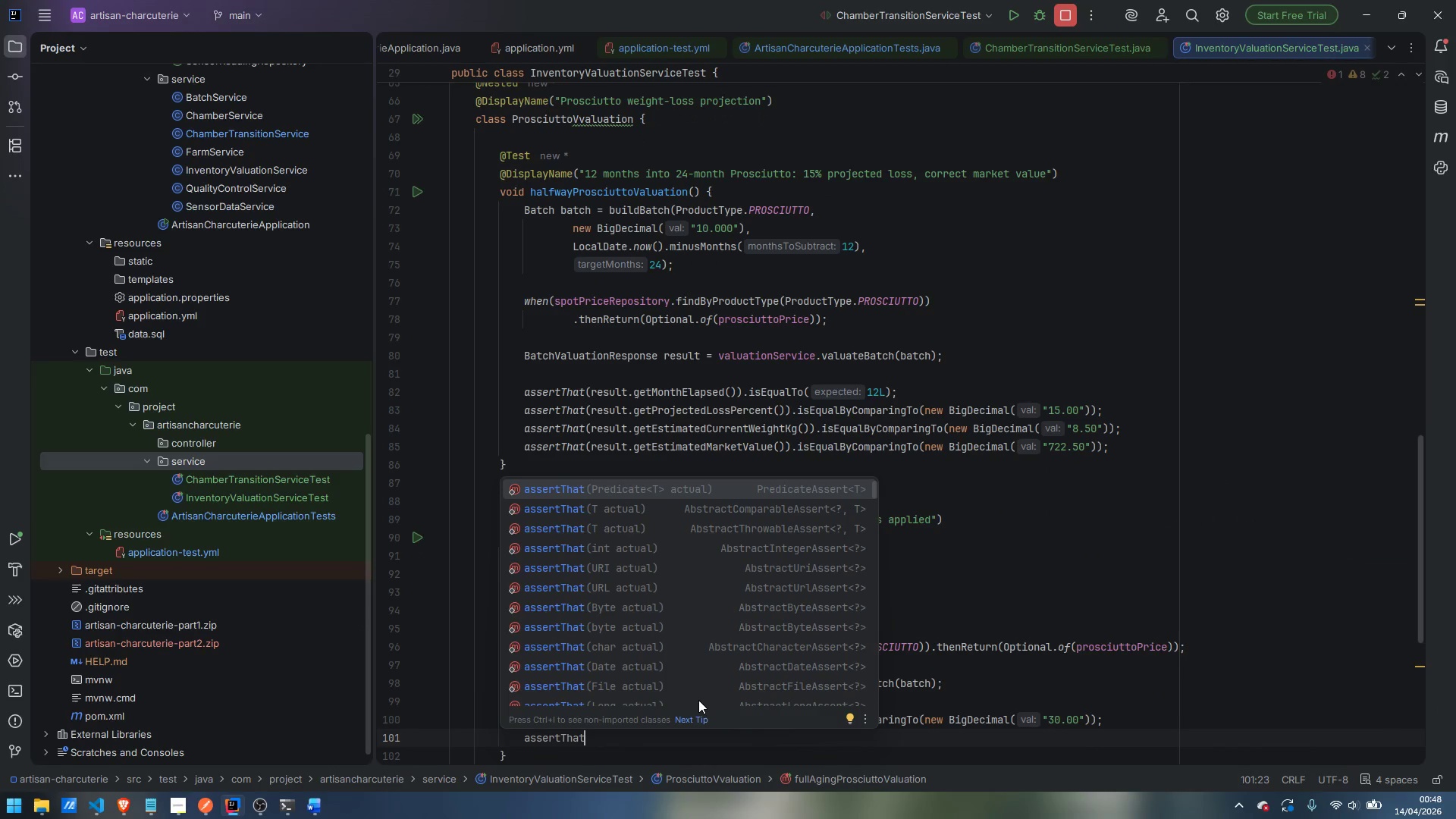 
key(Enter)
 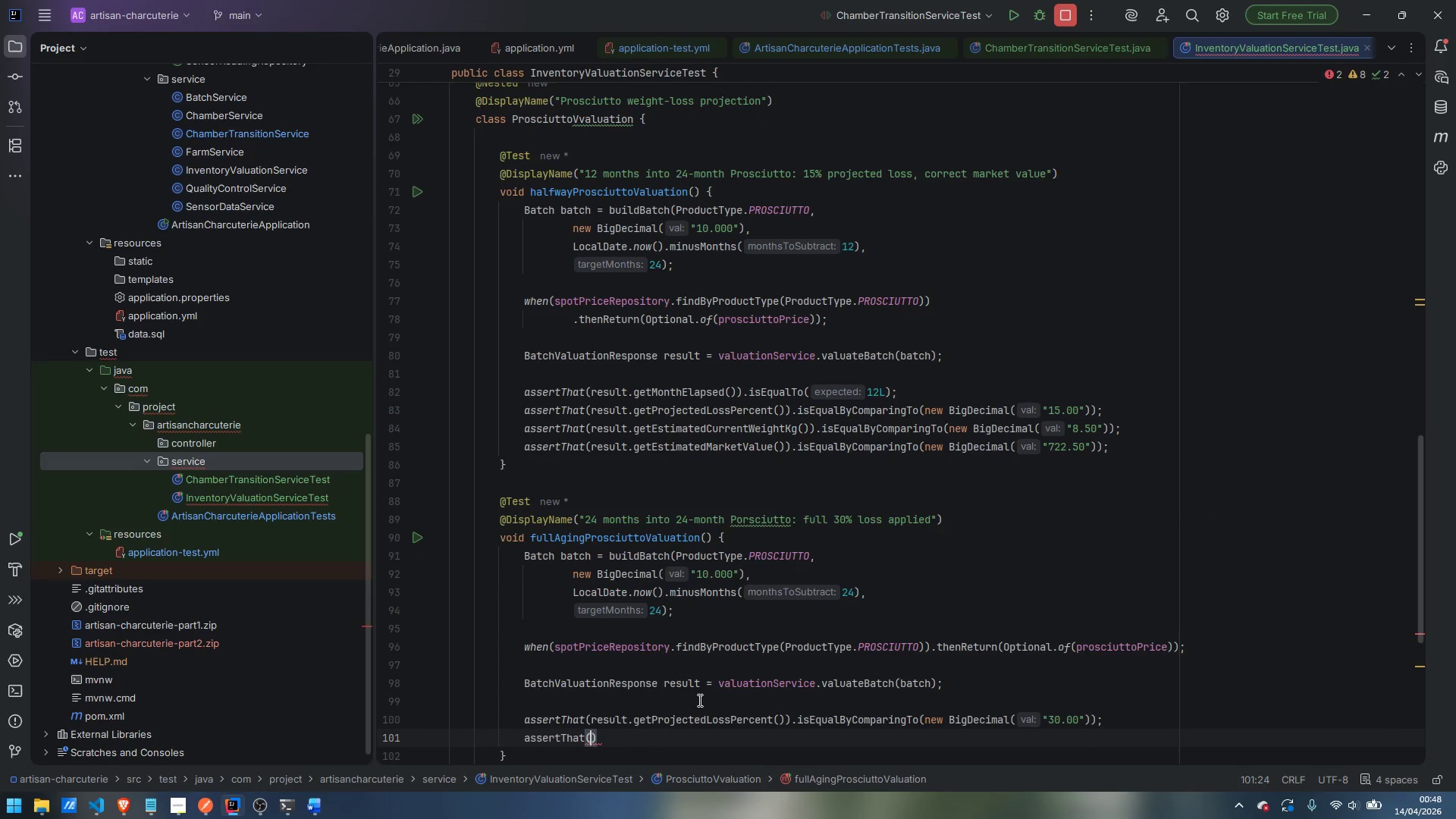 
type(result.getEstima)
 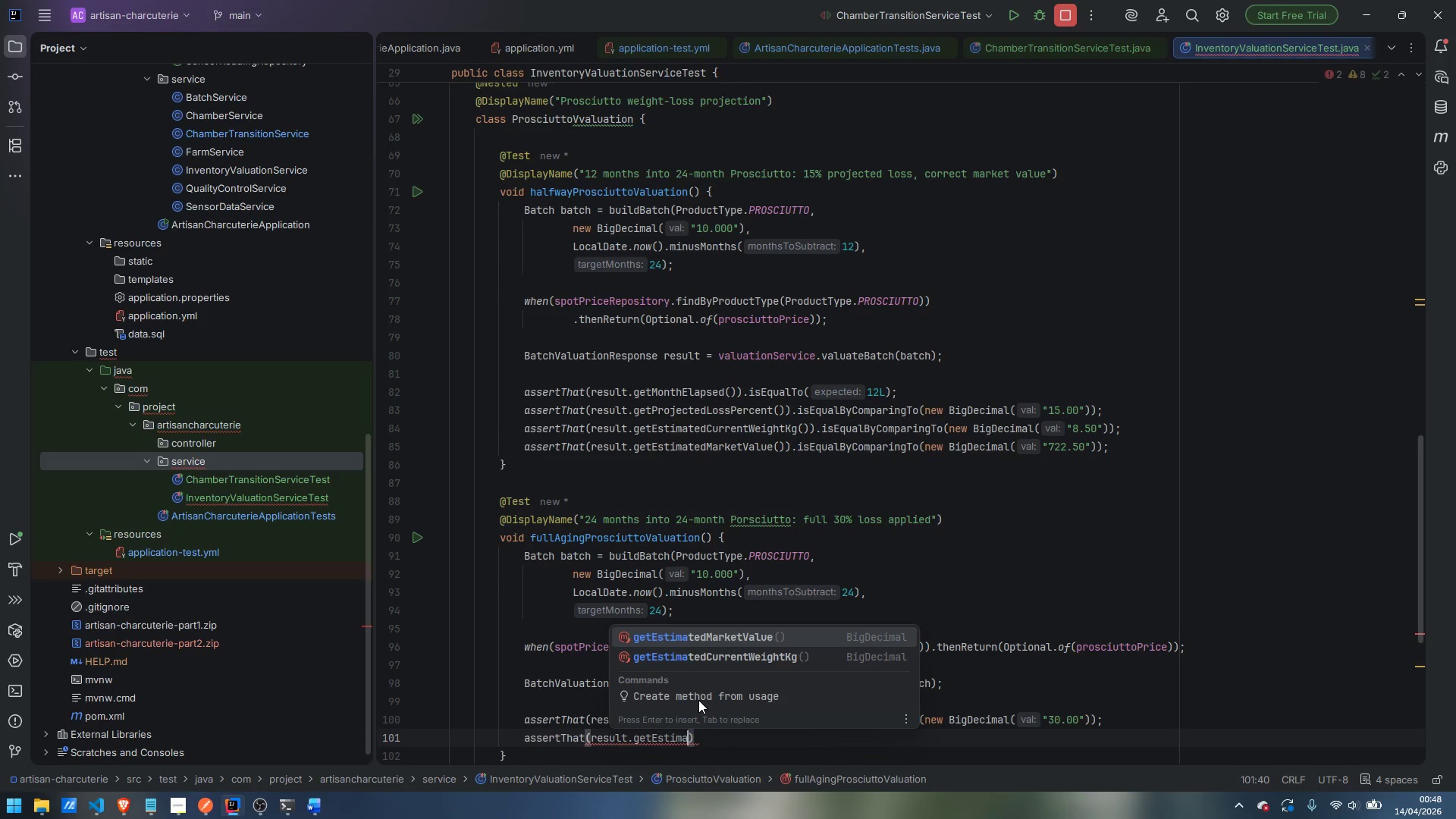 
key(ArrowDown)
 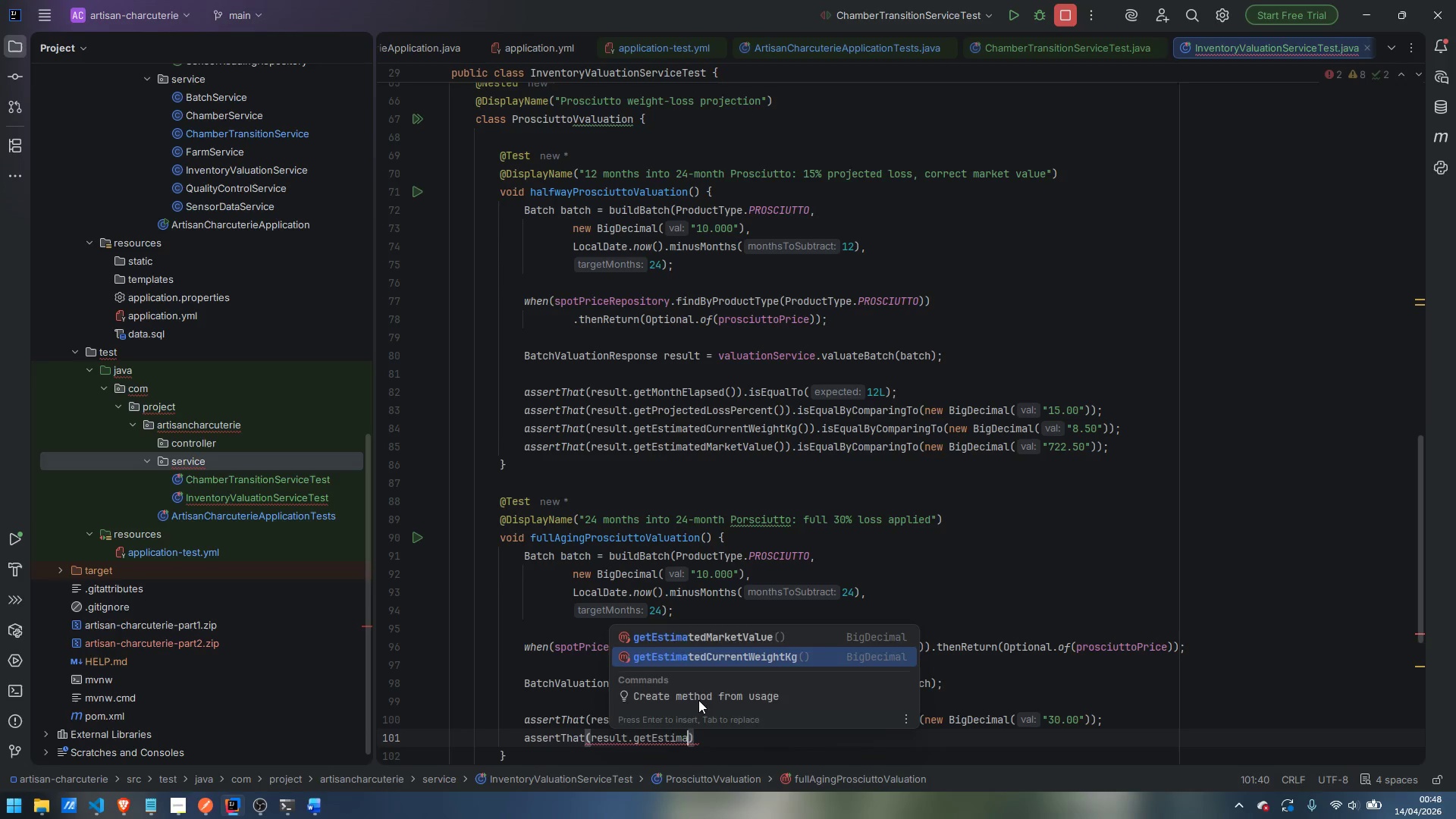 
key(Enter)
 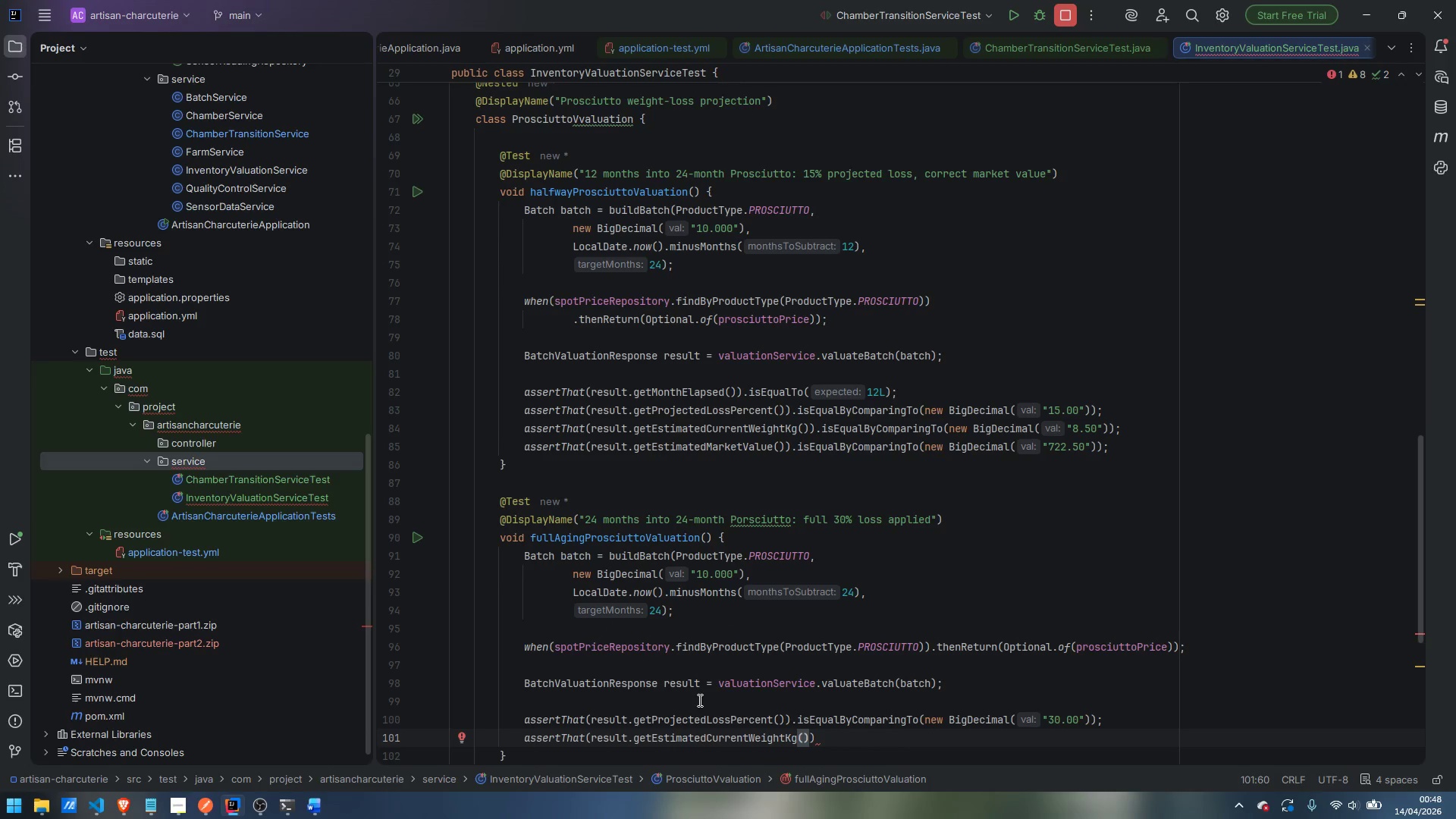 
key(ArrowRight)
 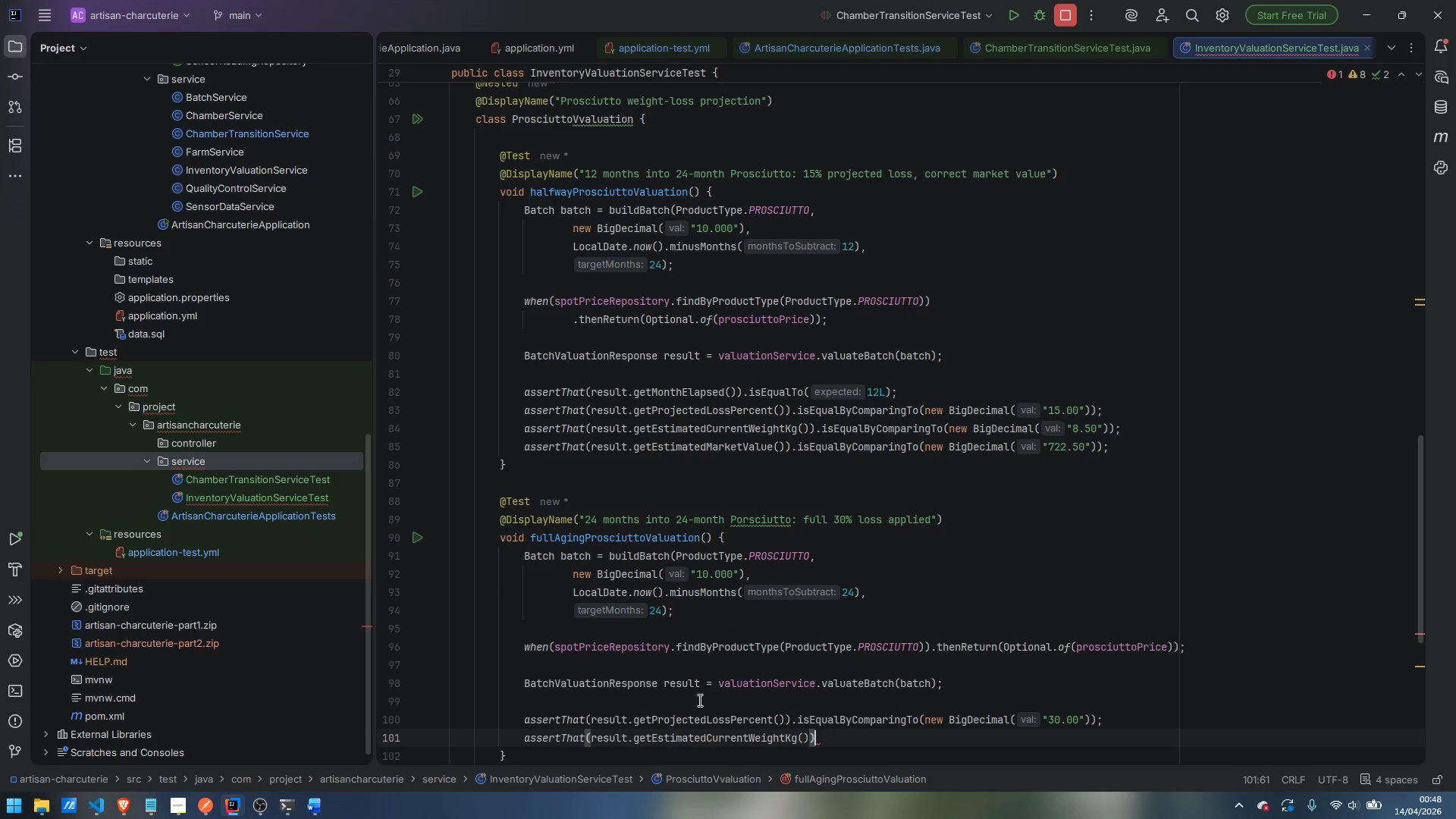 
type(.isR)
key(Backspace)
type(Equal)
 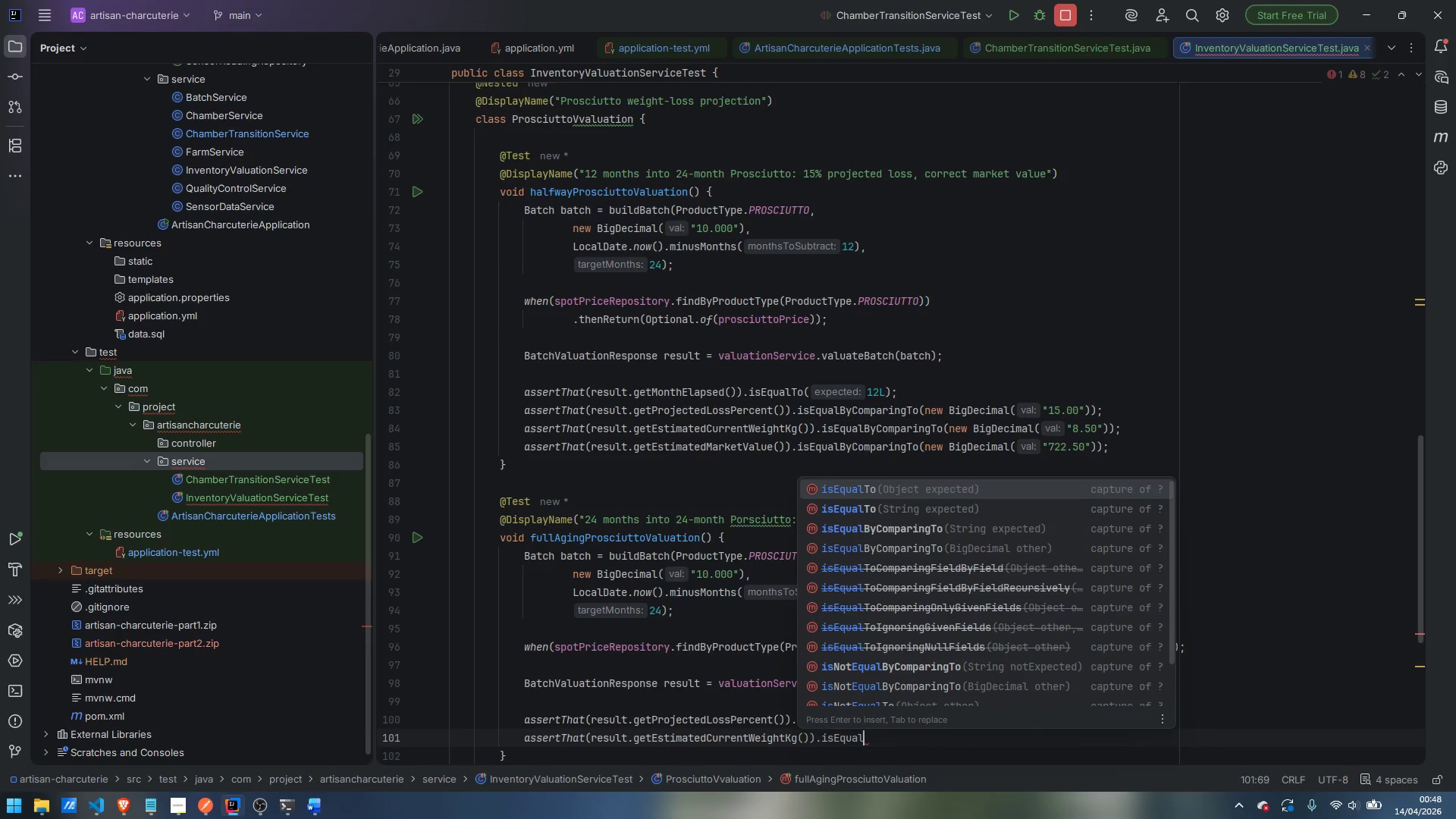 
key(ArrowDown)
 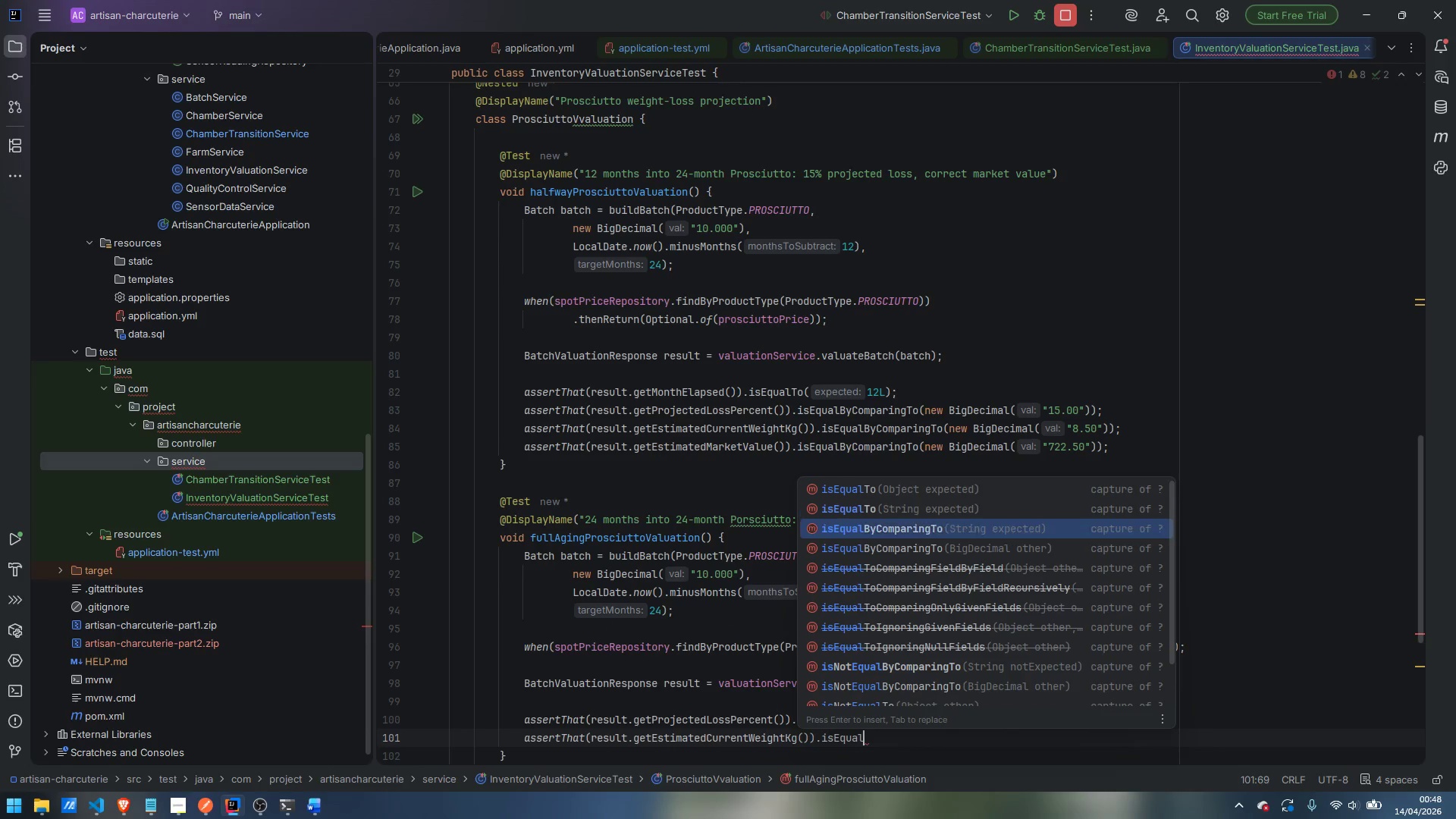 
key(ArrowDown)
 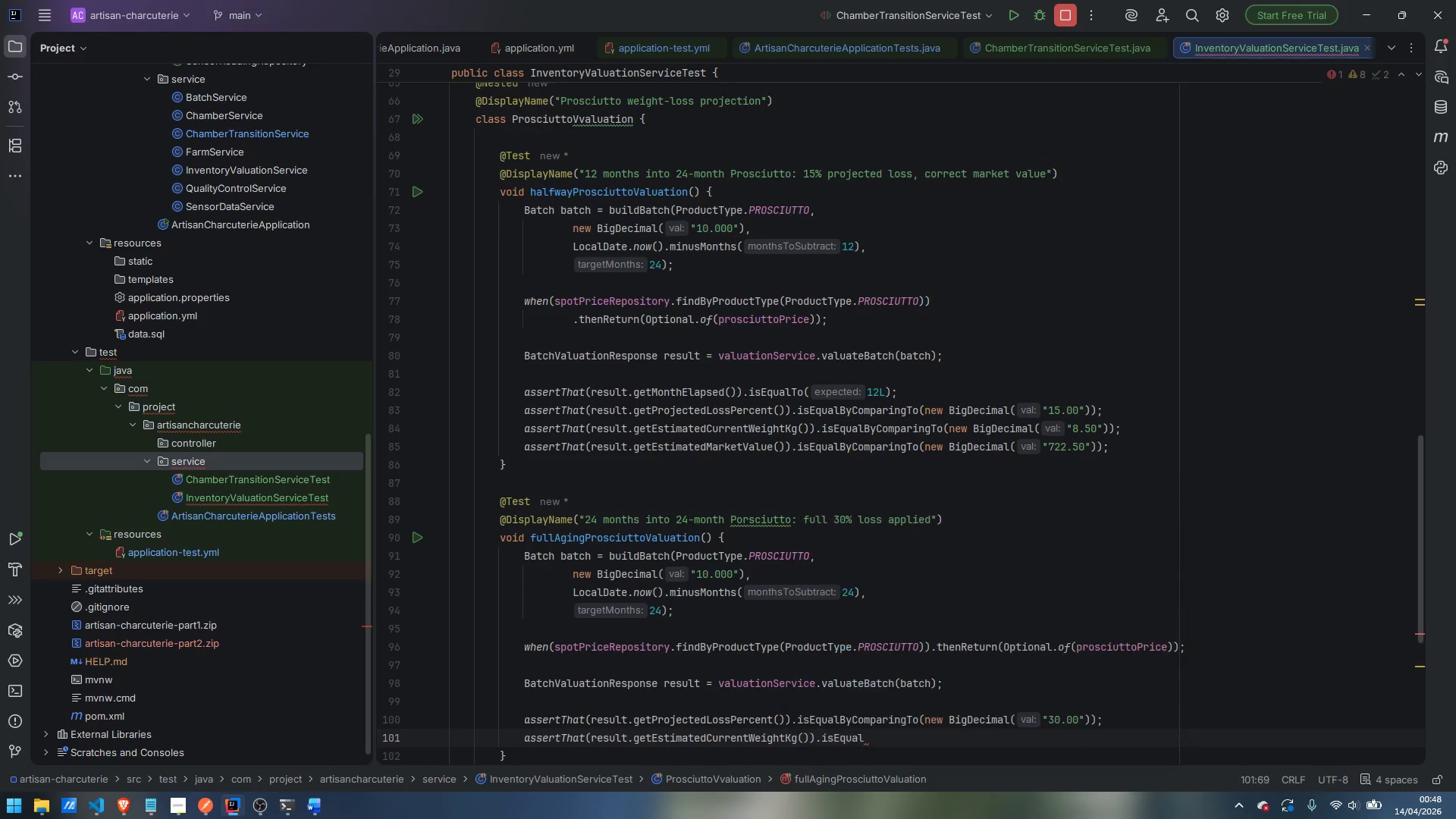 
key(Enter)
 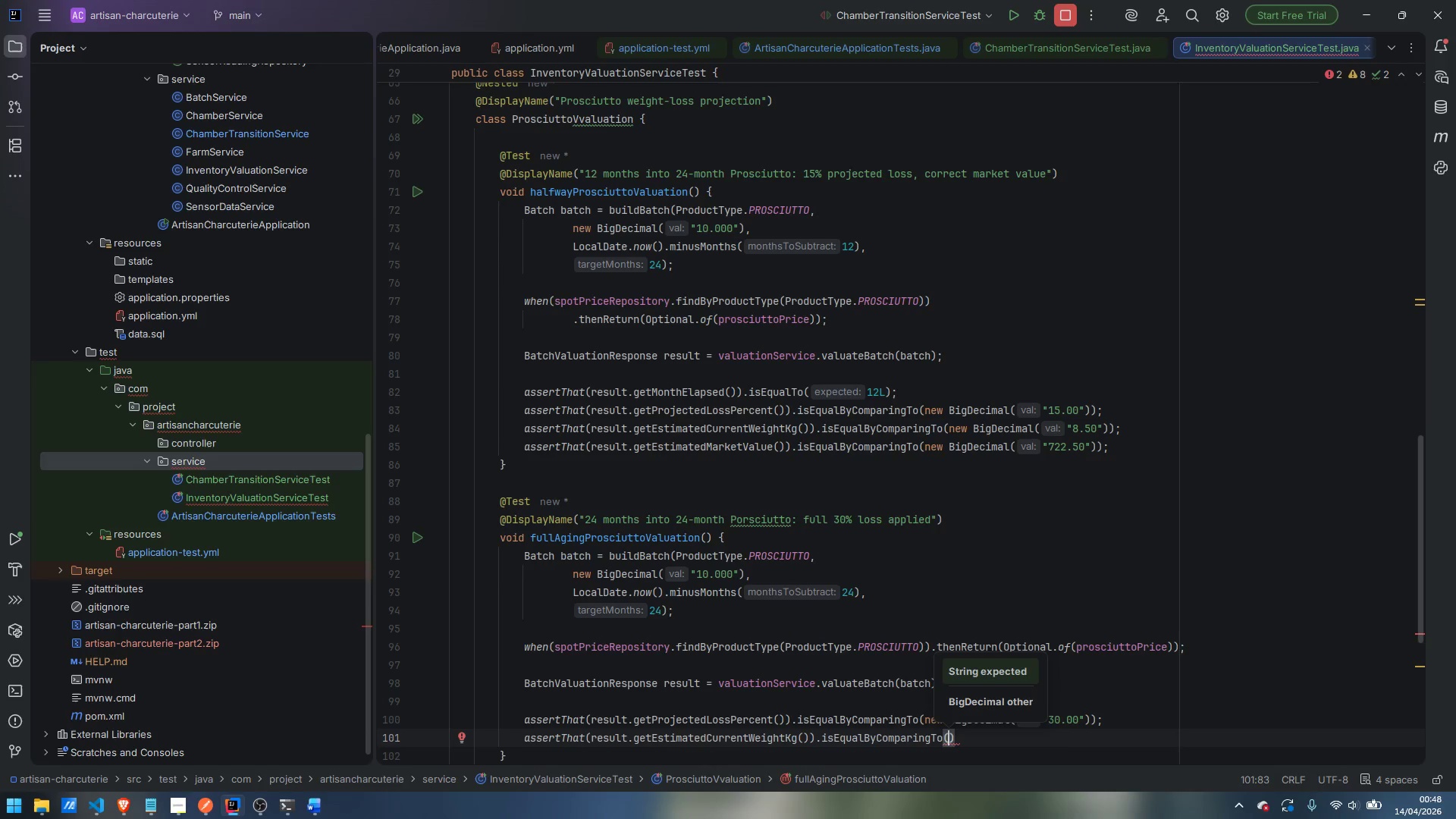 
type(new BigDecimal)
 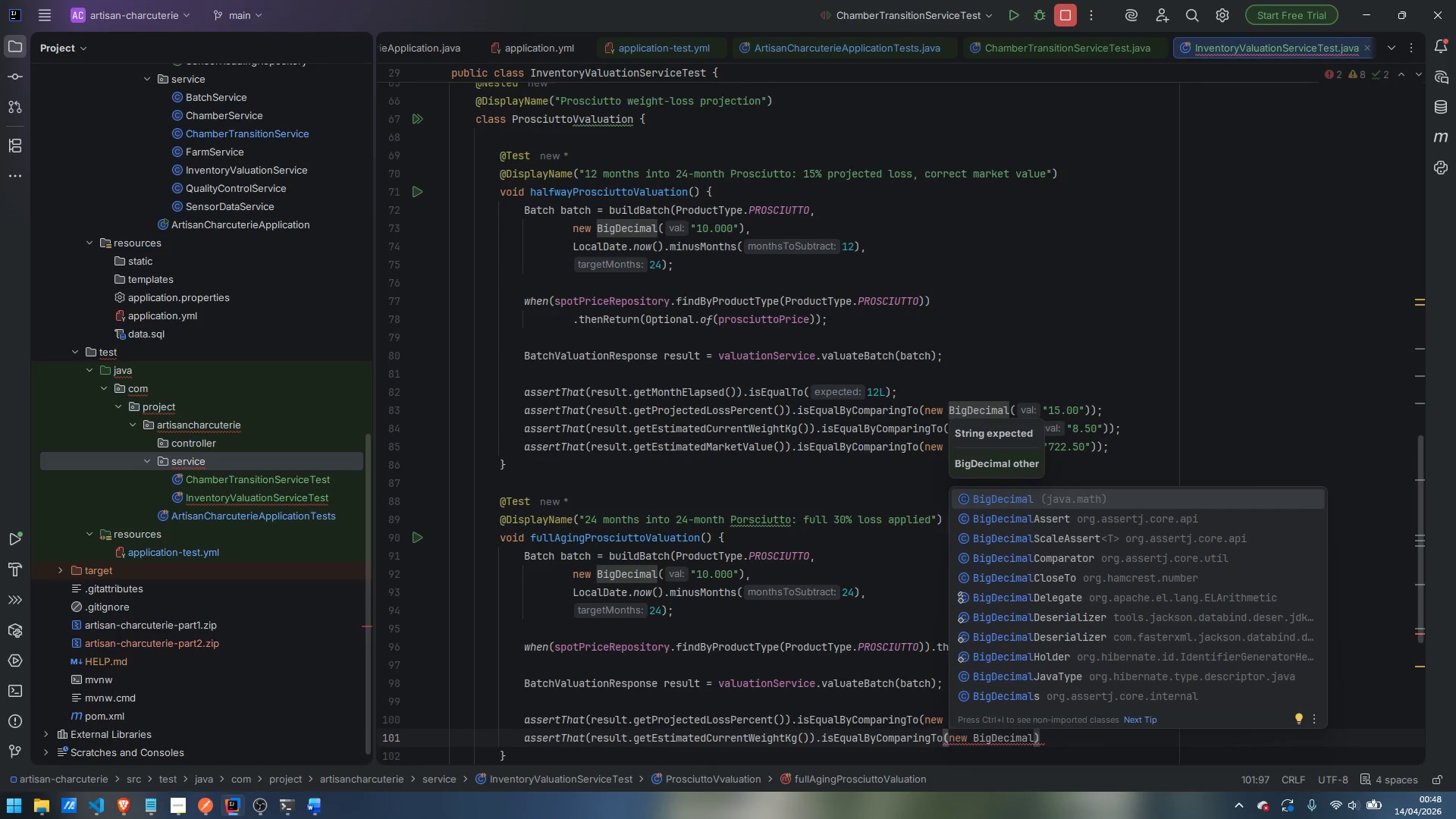 
key(Enter)
 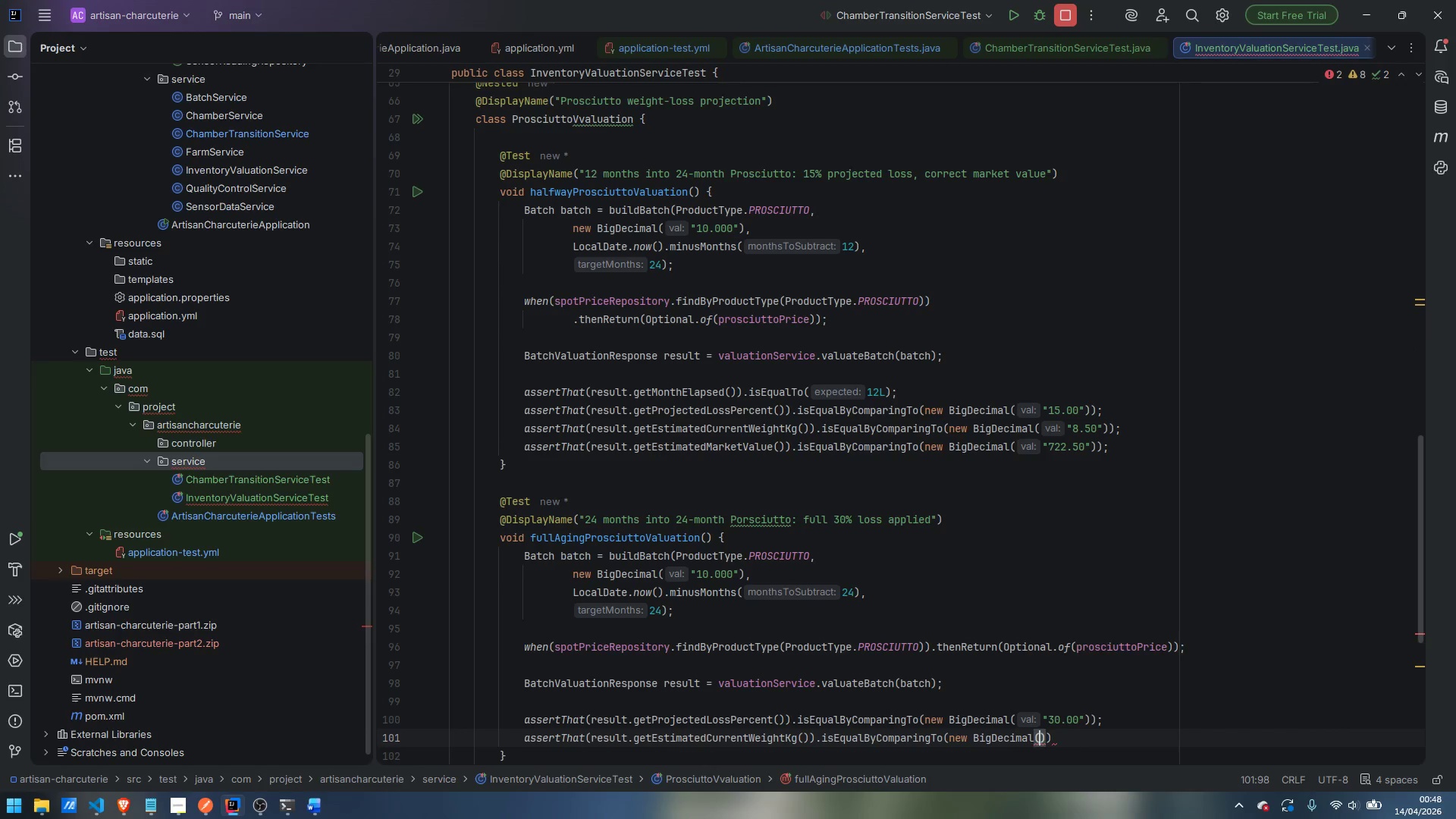 
type("8)
key(Backspace)
type(7.00)
 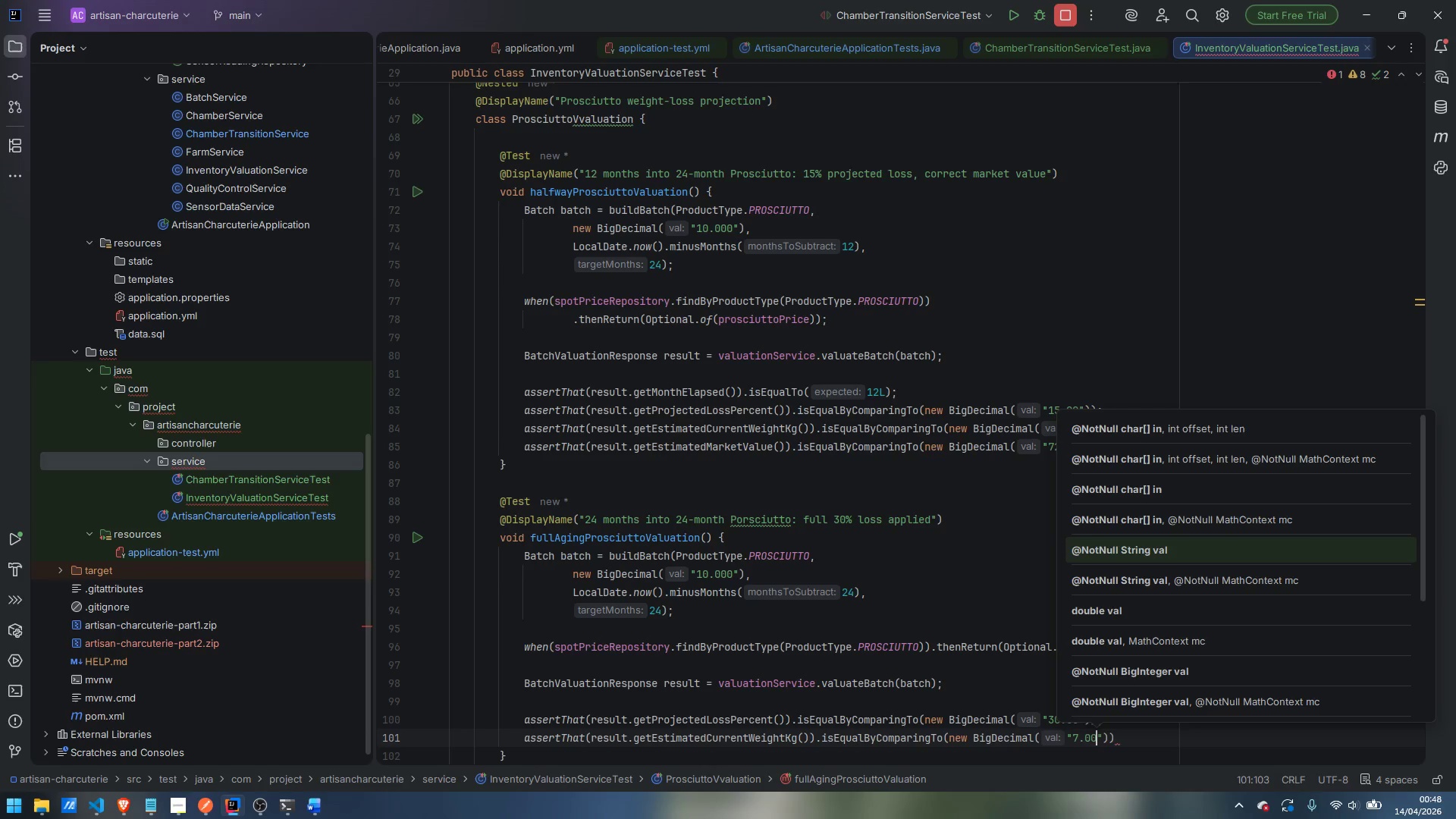 
key(ArrowRight)
 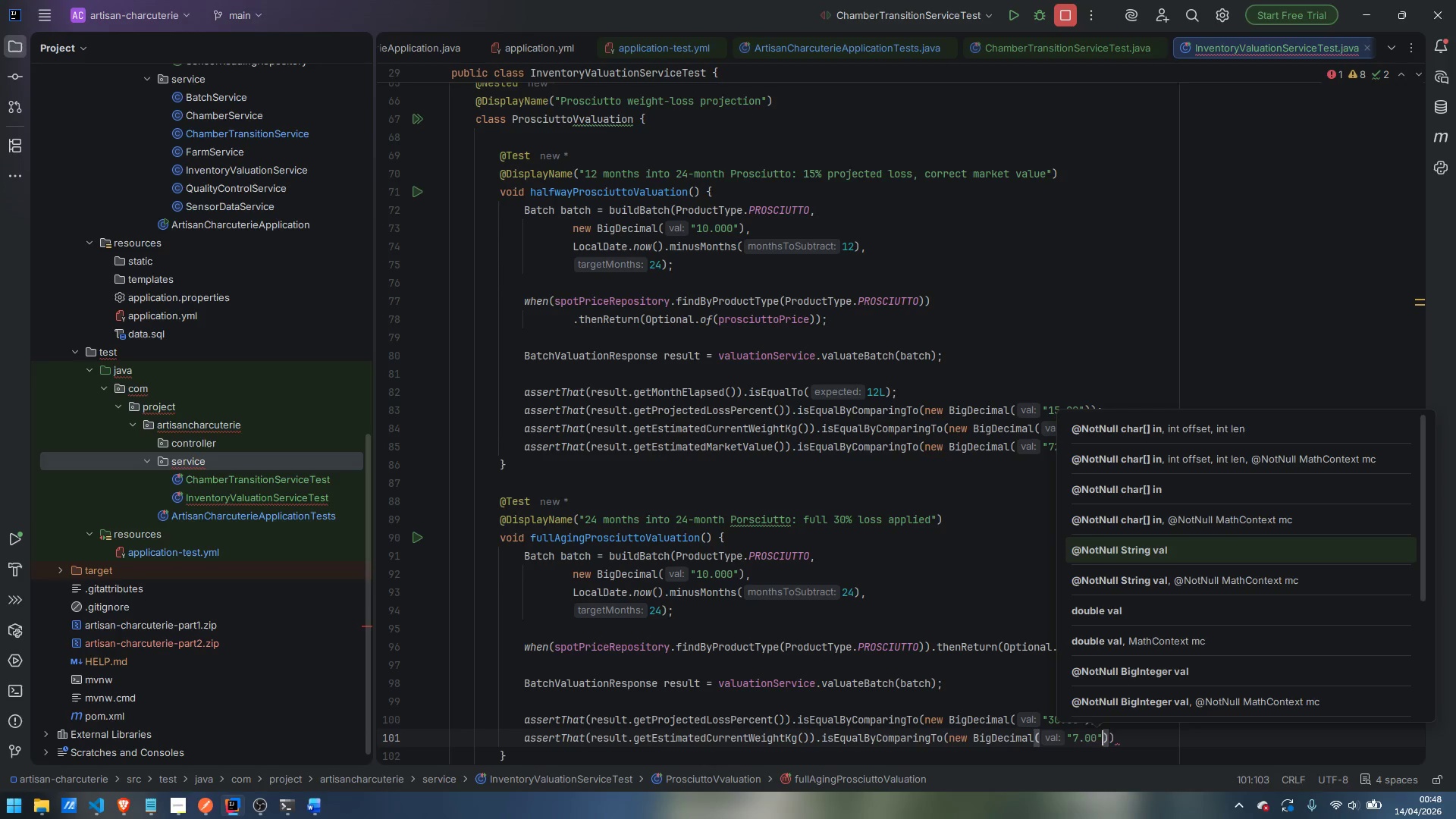 
key(ArrowRight)
 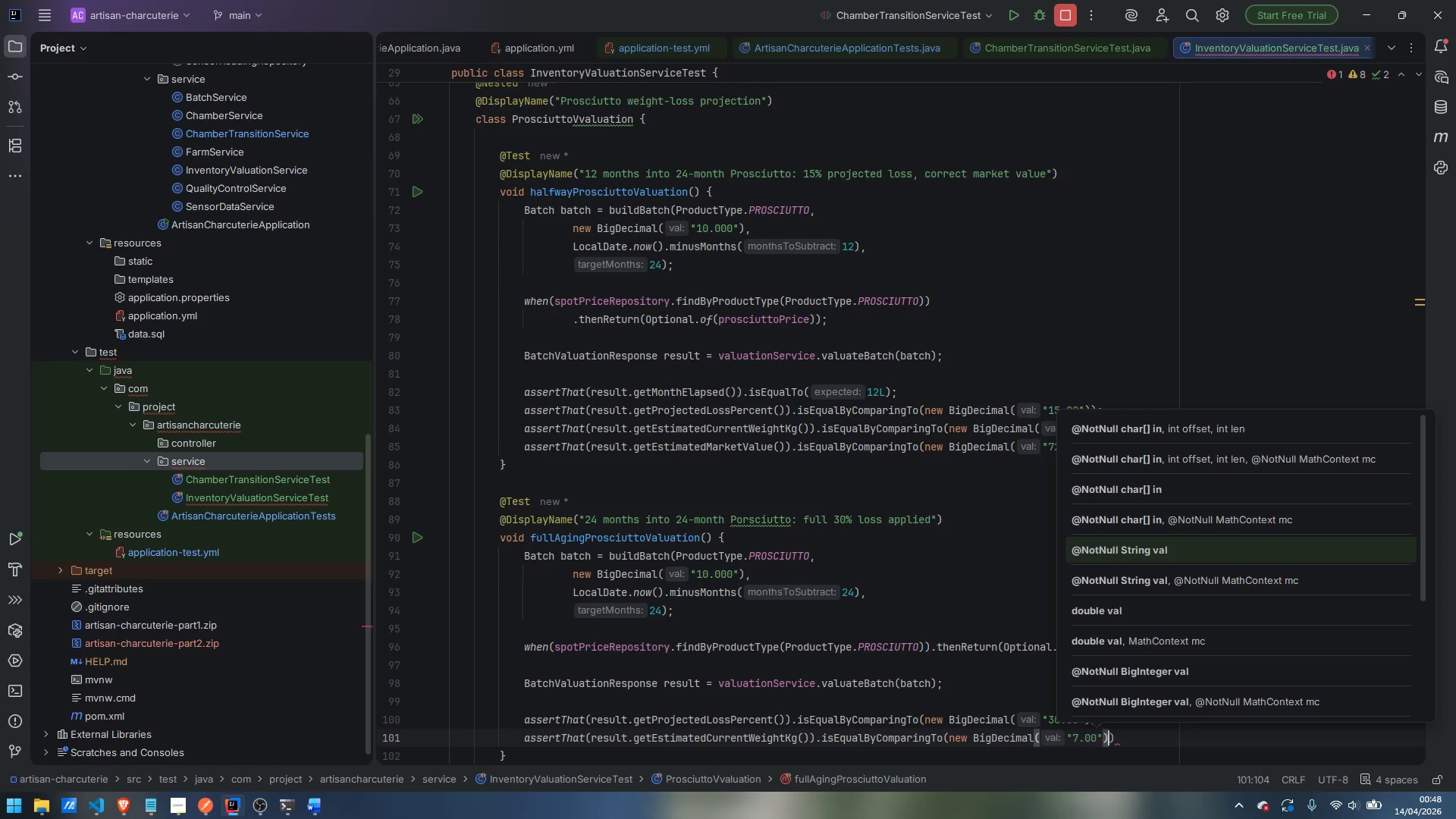 
key(ArrowRight)
 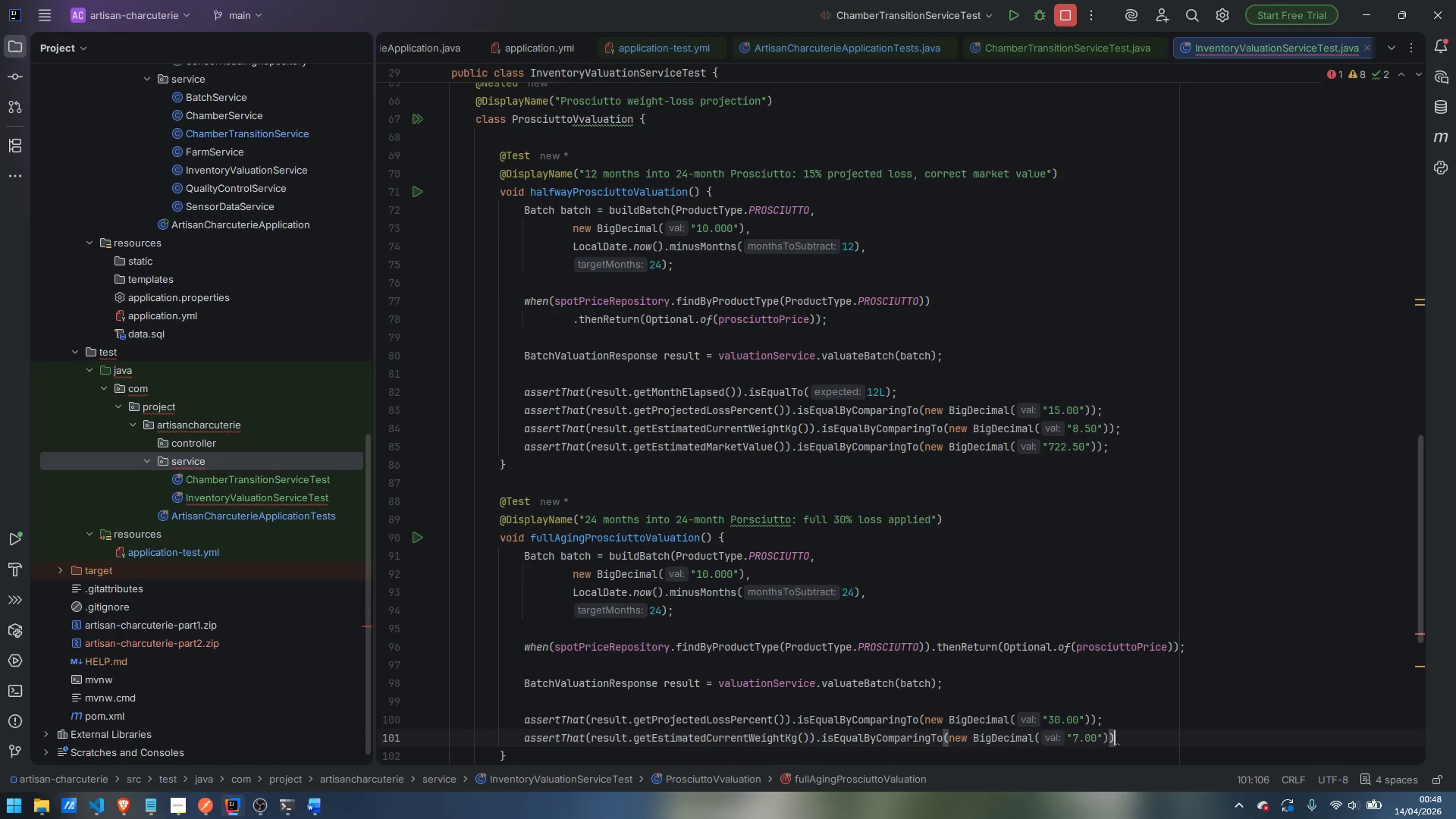 
key(Semicolon)
 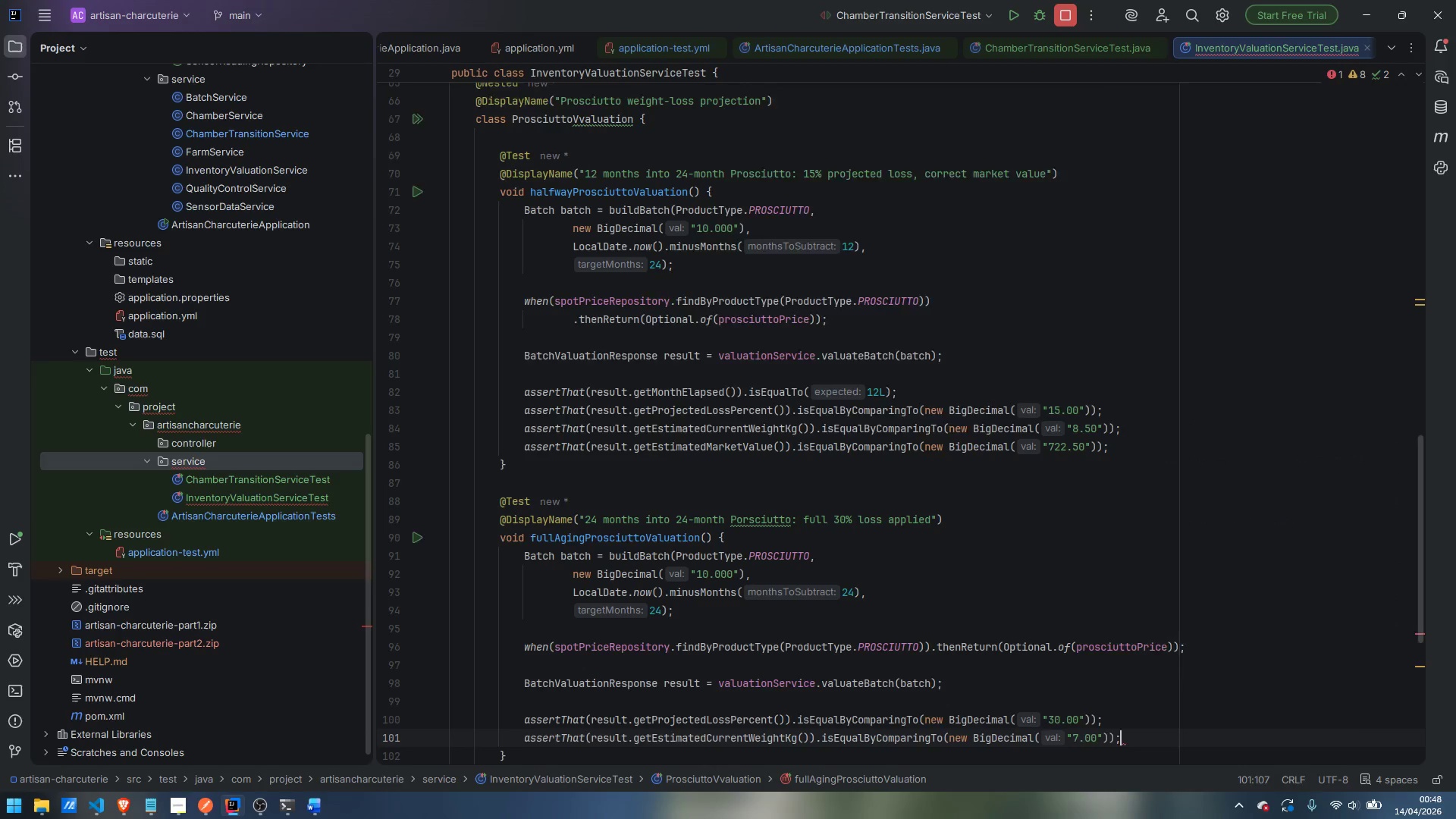 
key(Enter)
 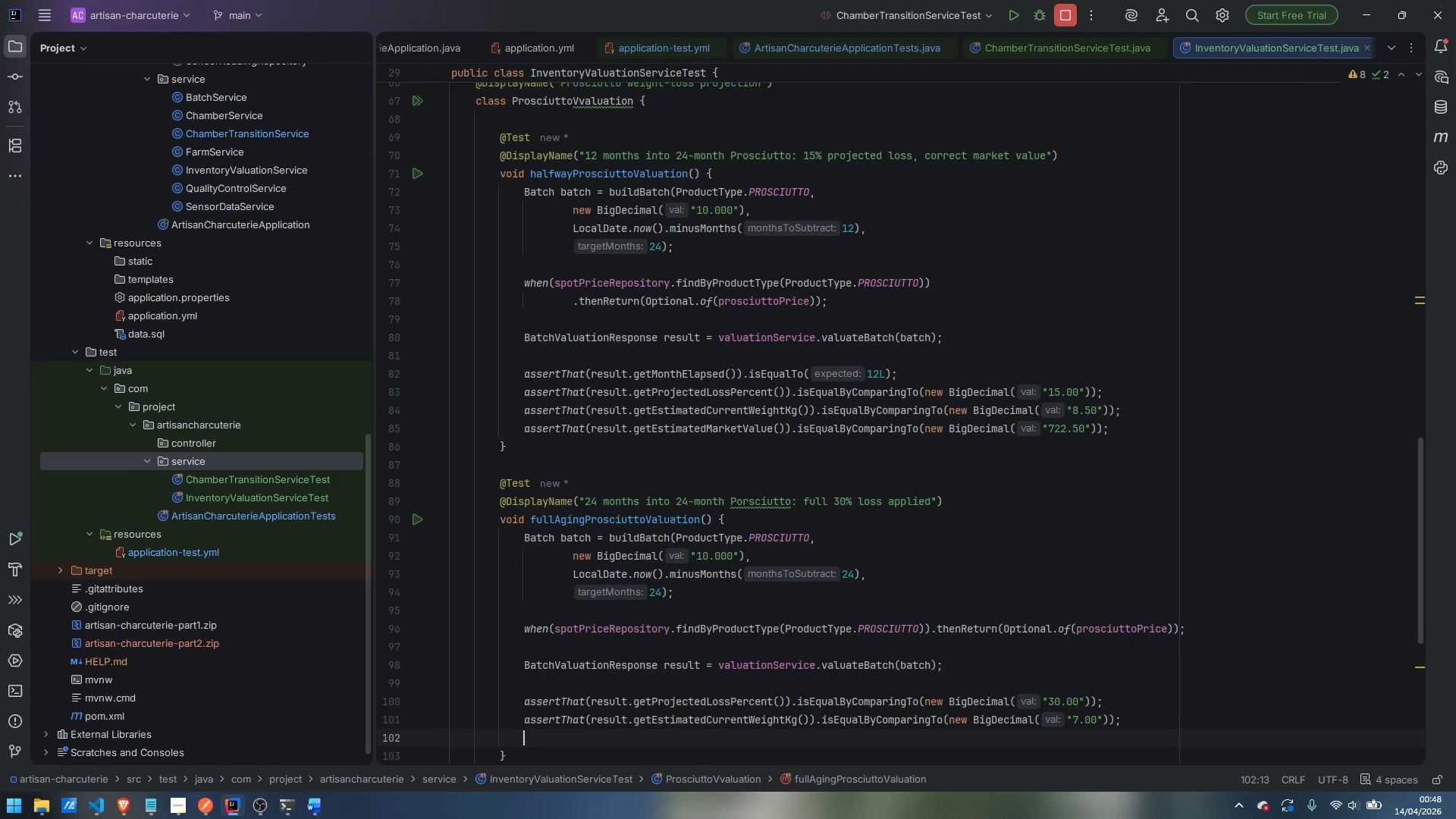 
type(assertThja)
key(Backspace)
key(Backspace)
type(at)
 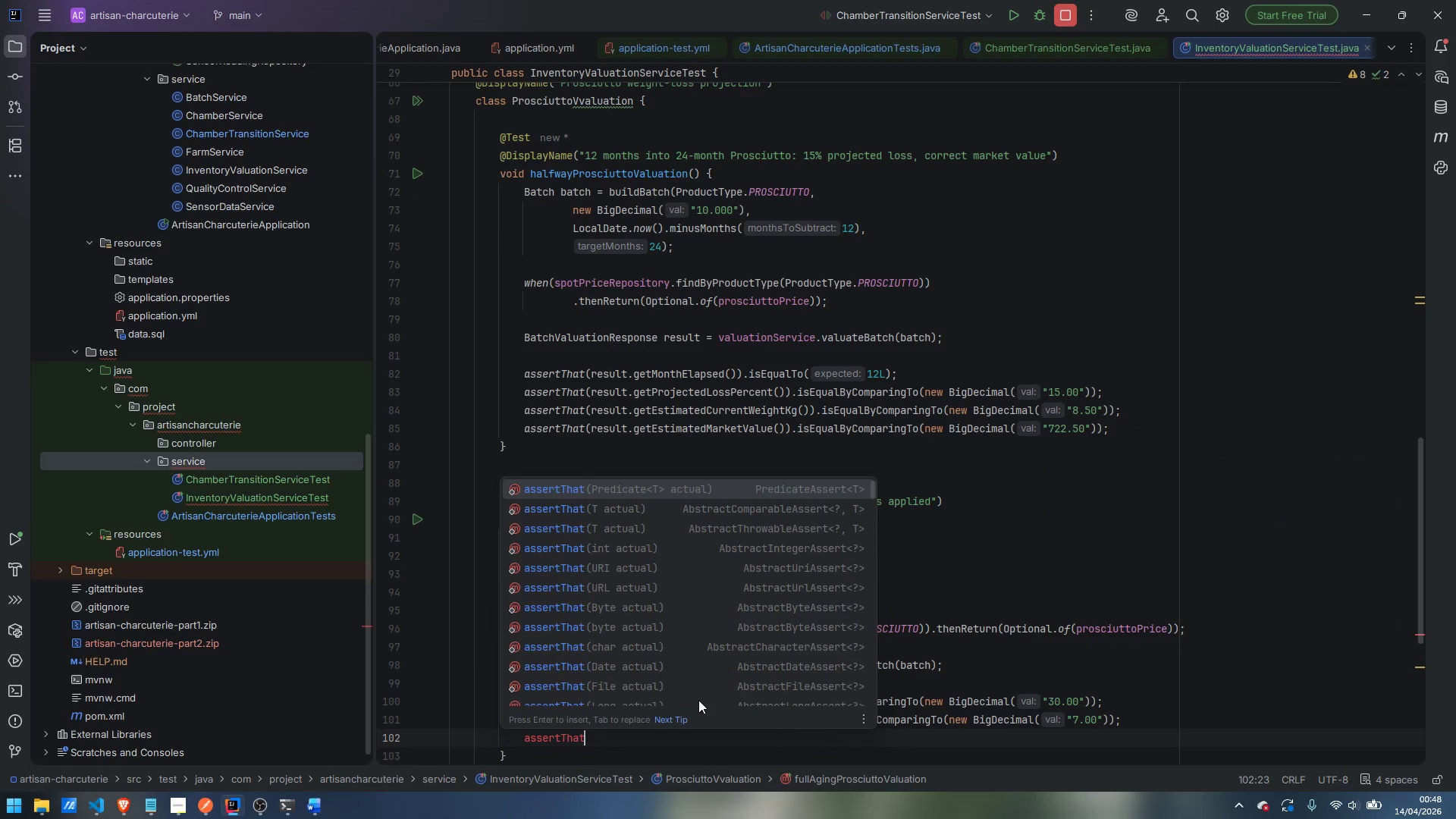 
key(Enter)
 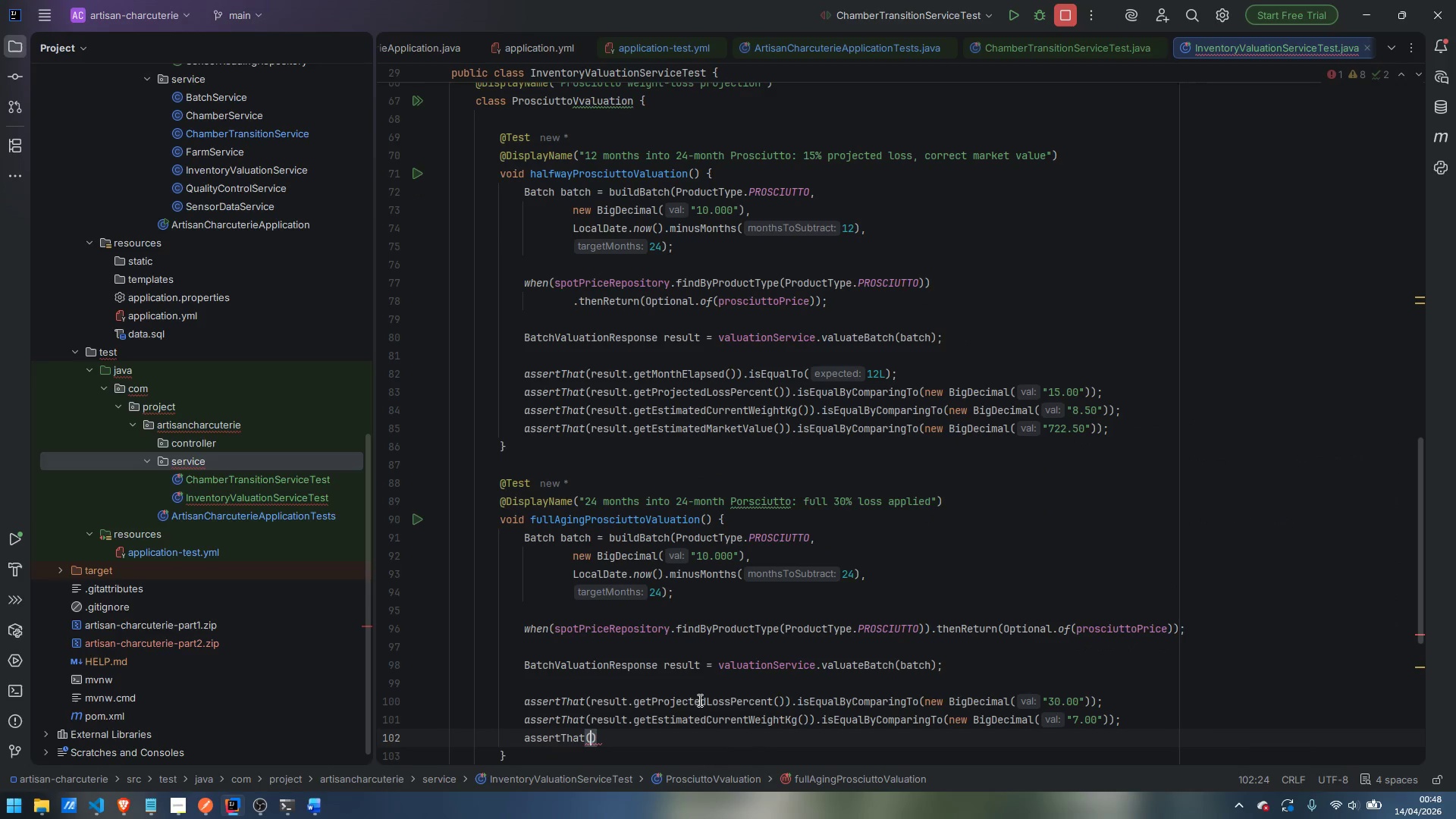 
type(result.getEstima)
 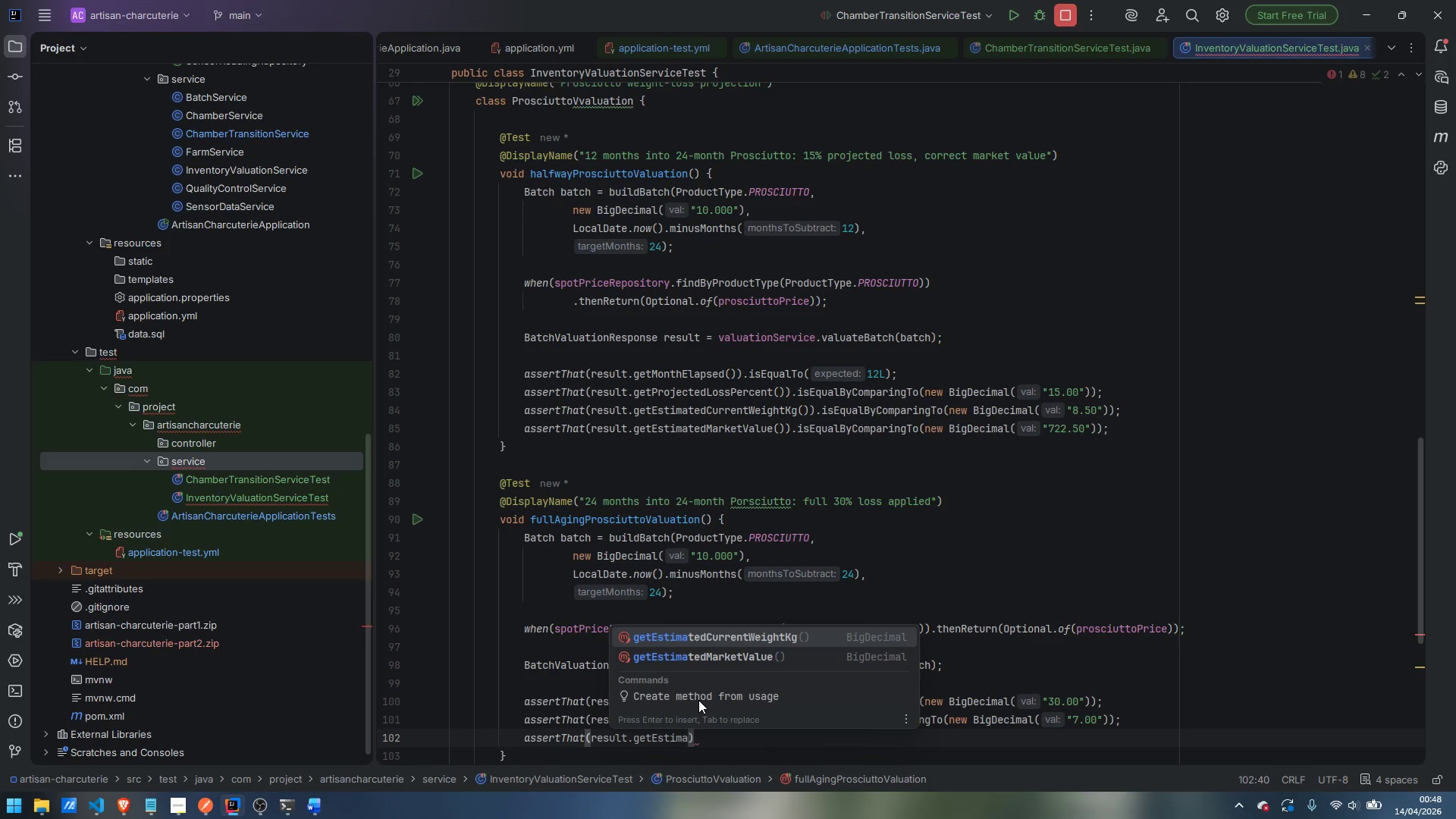 
key(ArrowDown)
 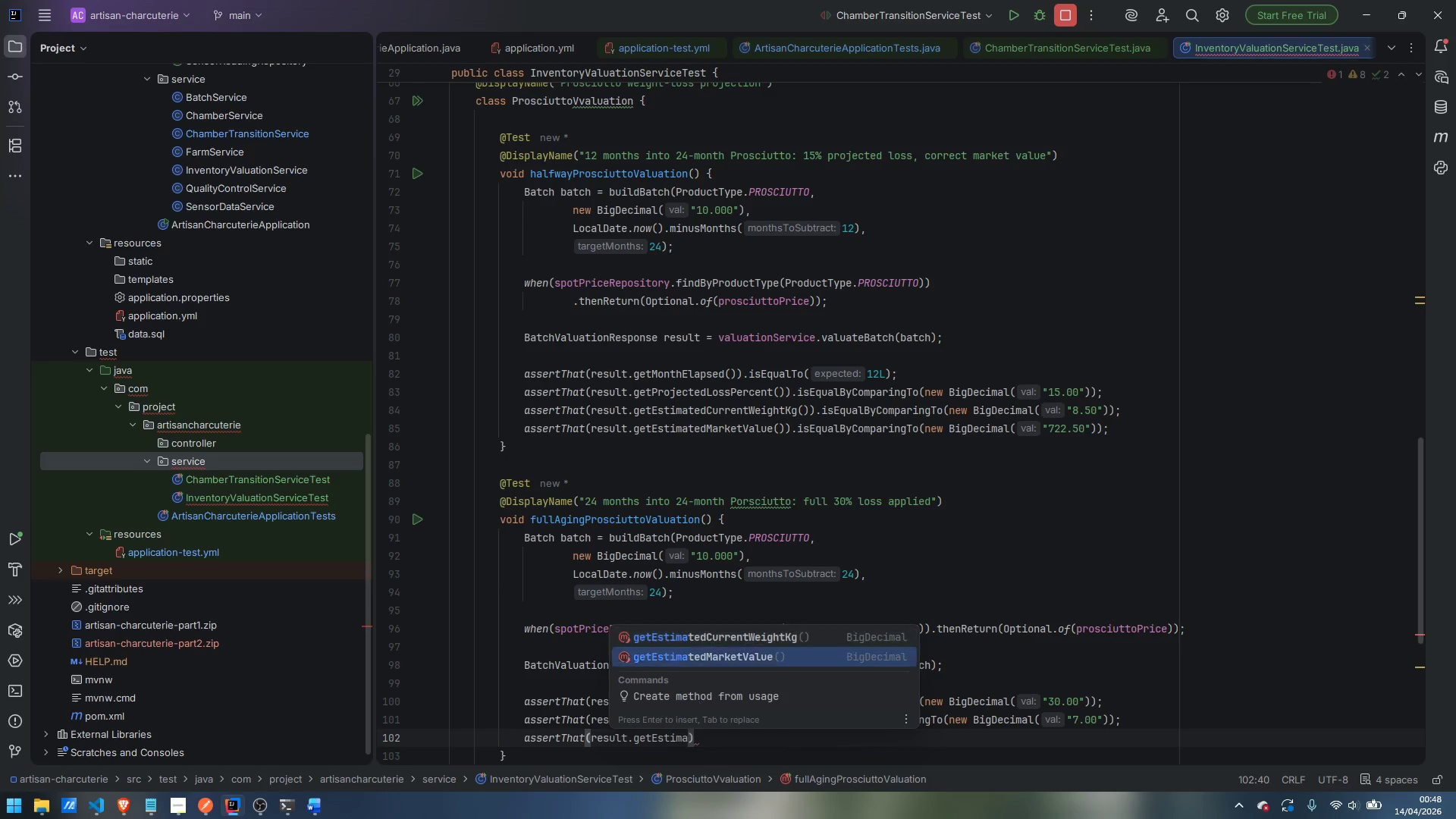 
key(Enter)
 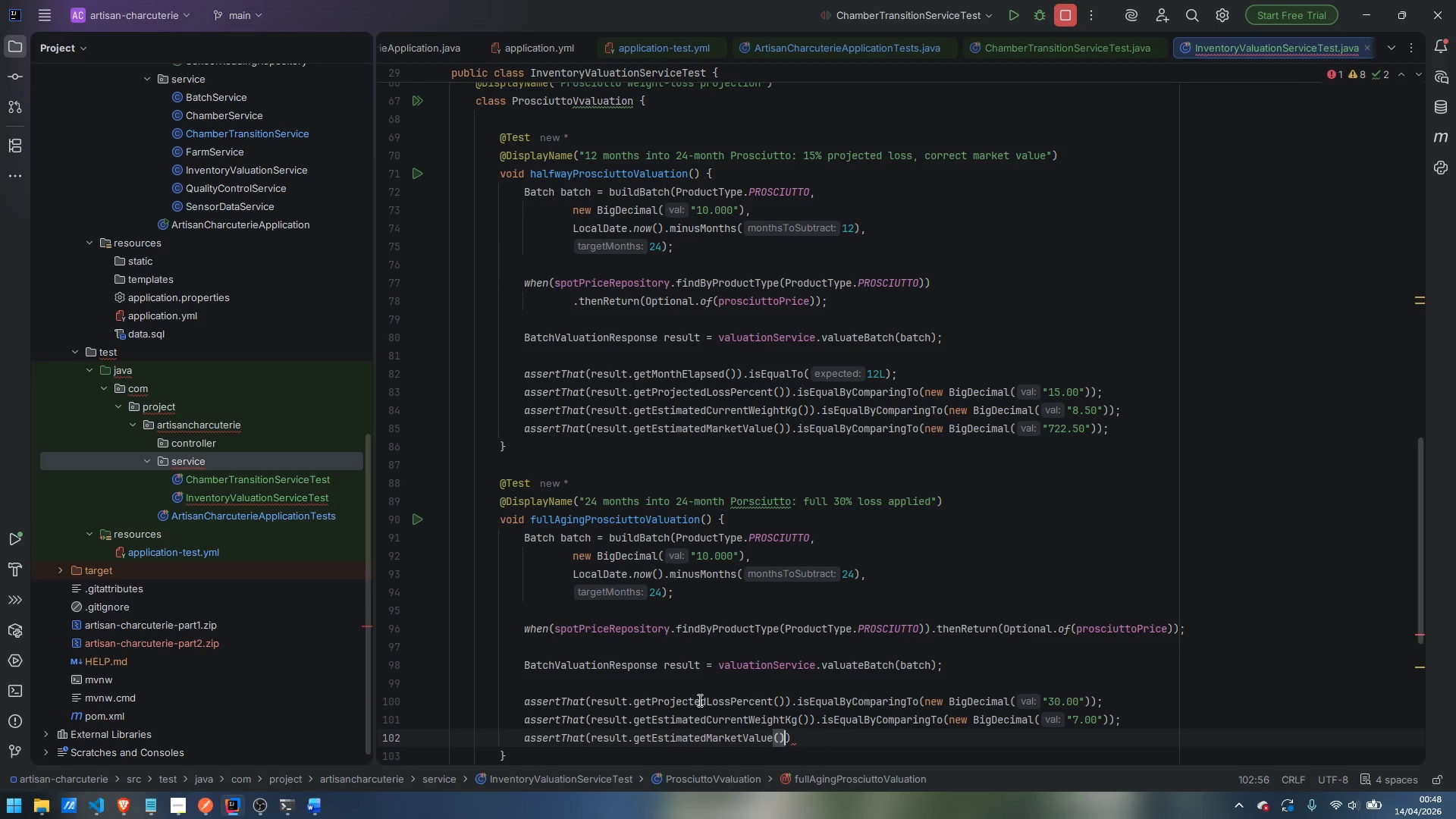 
key(ArrowRight)
 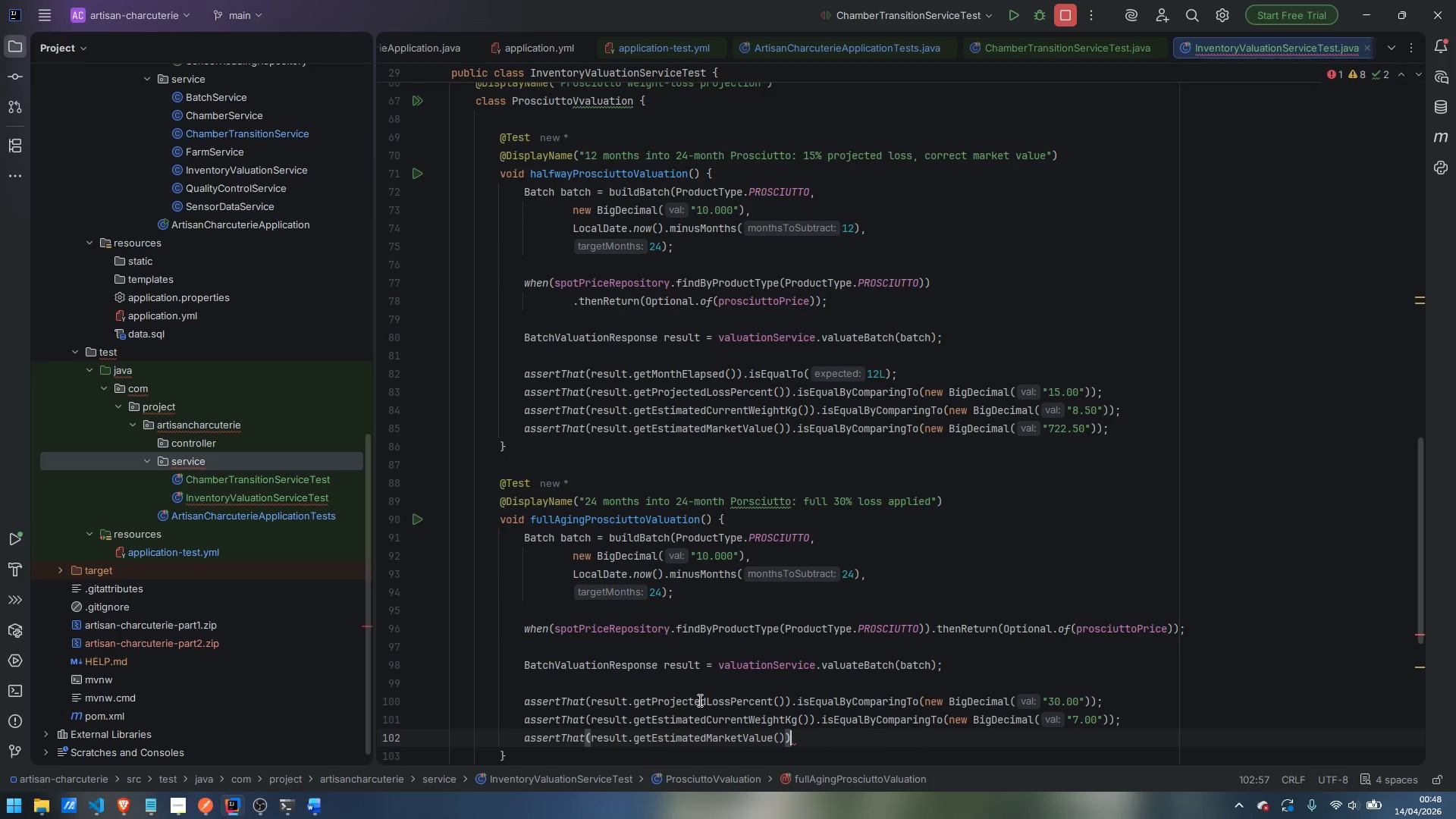 
type(.isEq)
 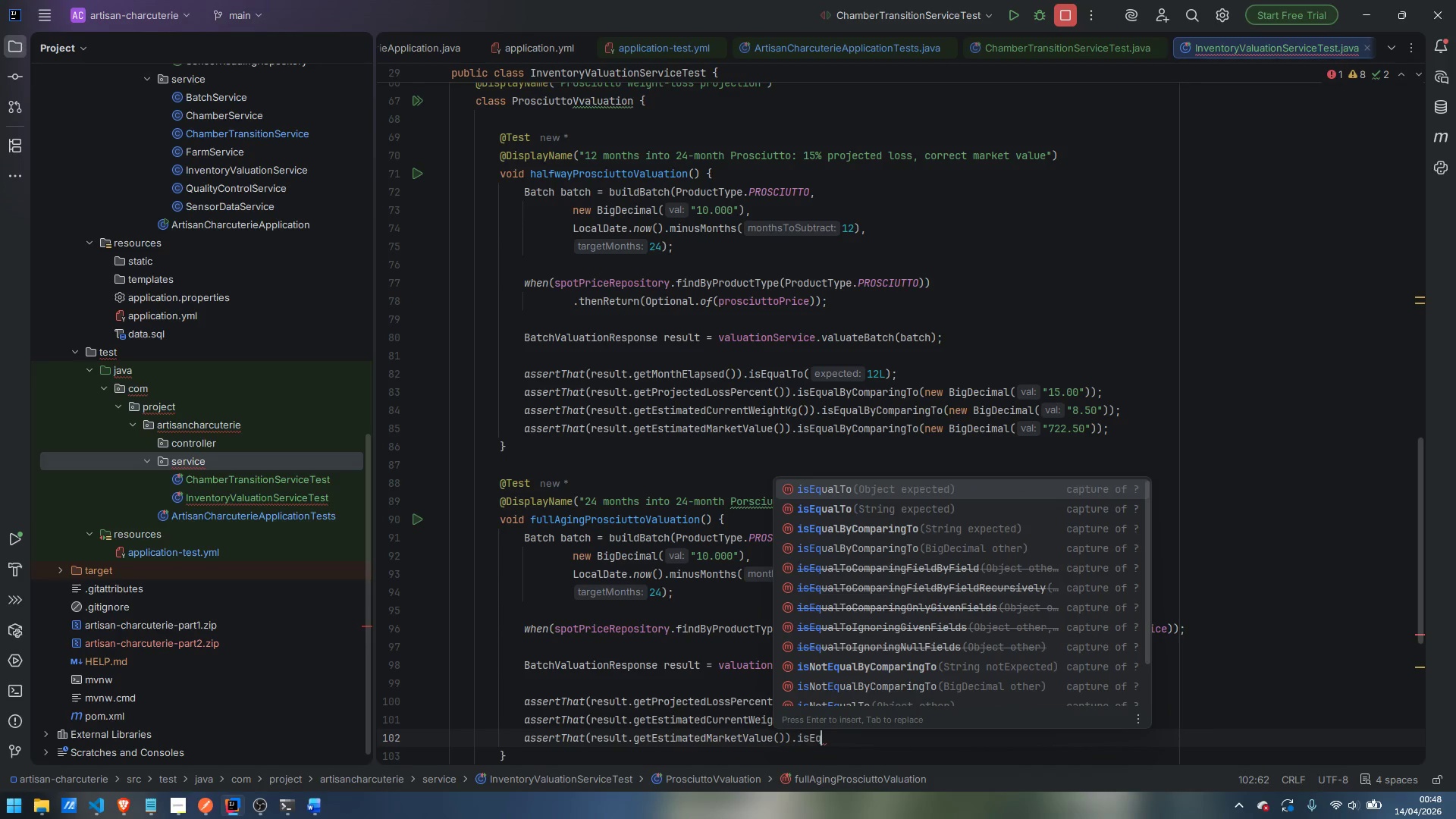 
key(ArrowDown)
 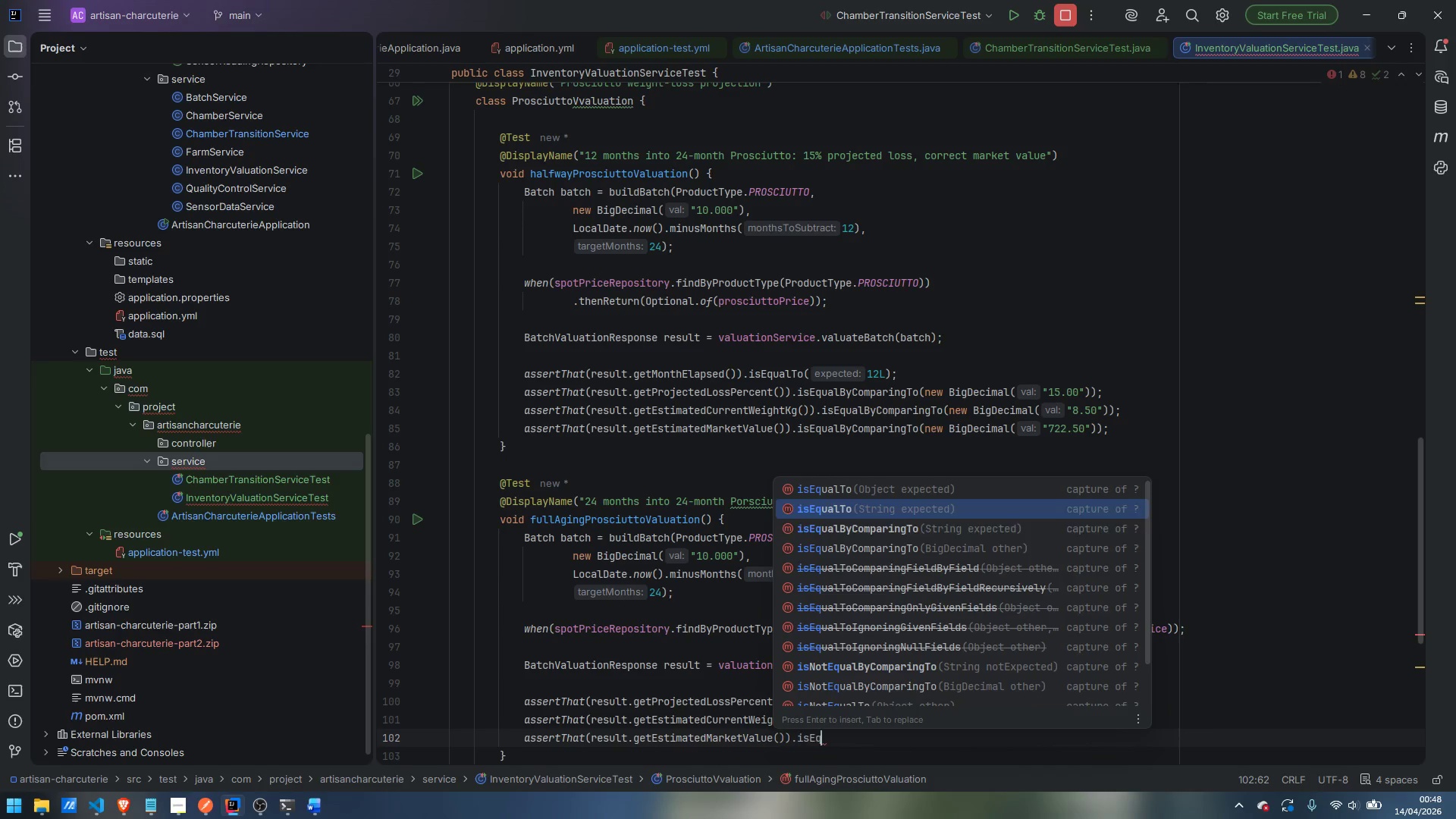 
key(ArrowDown)
 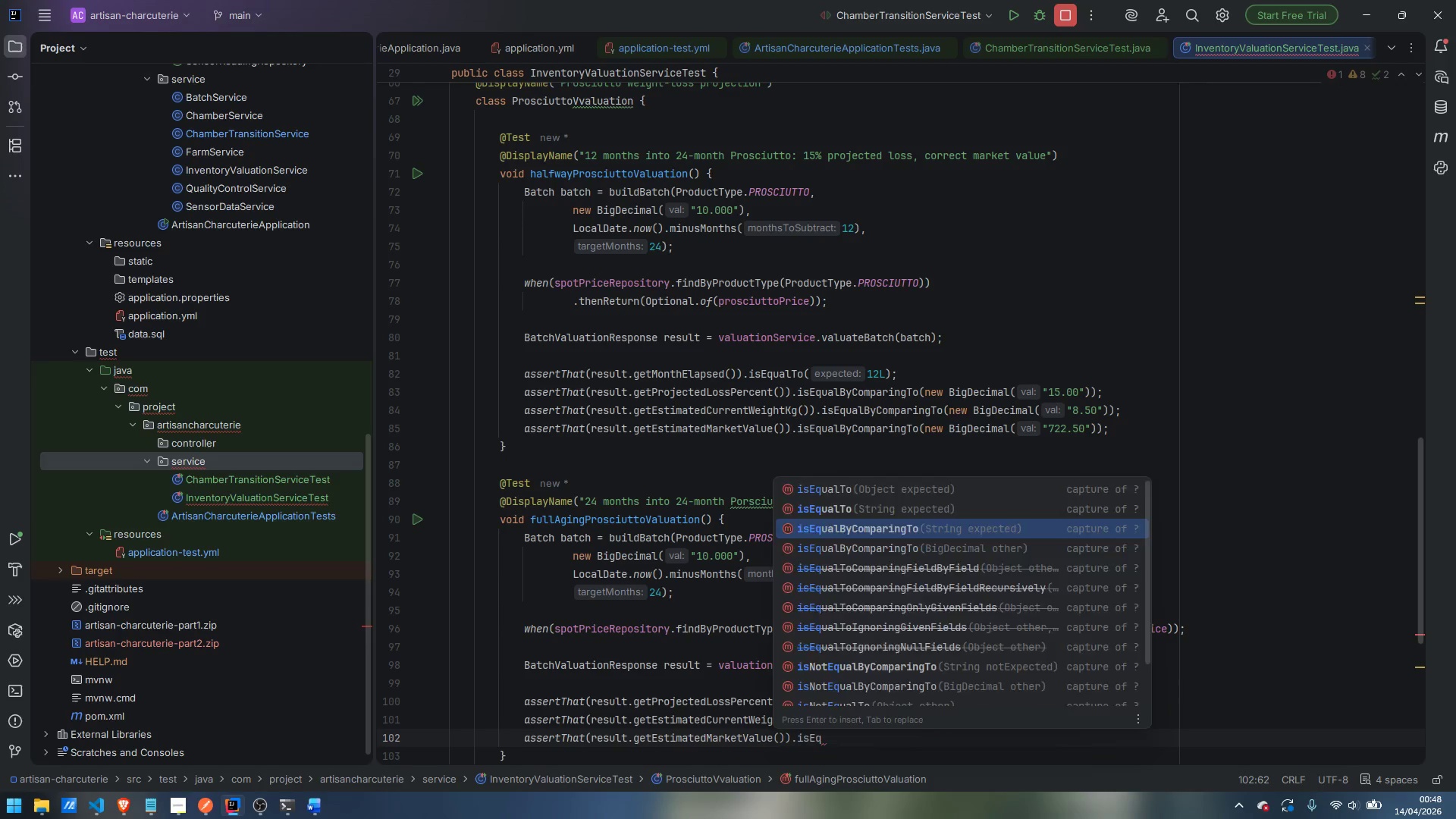 
key(Enter)
 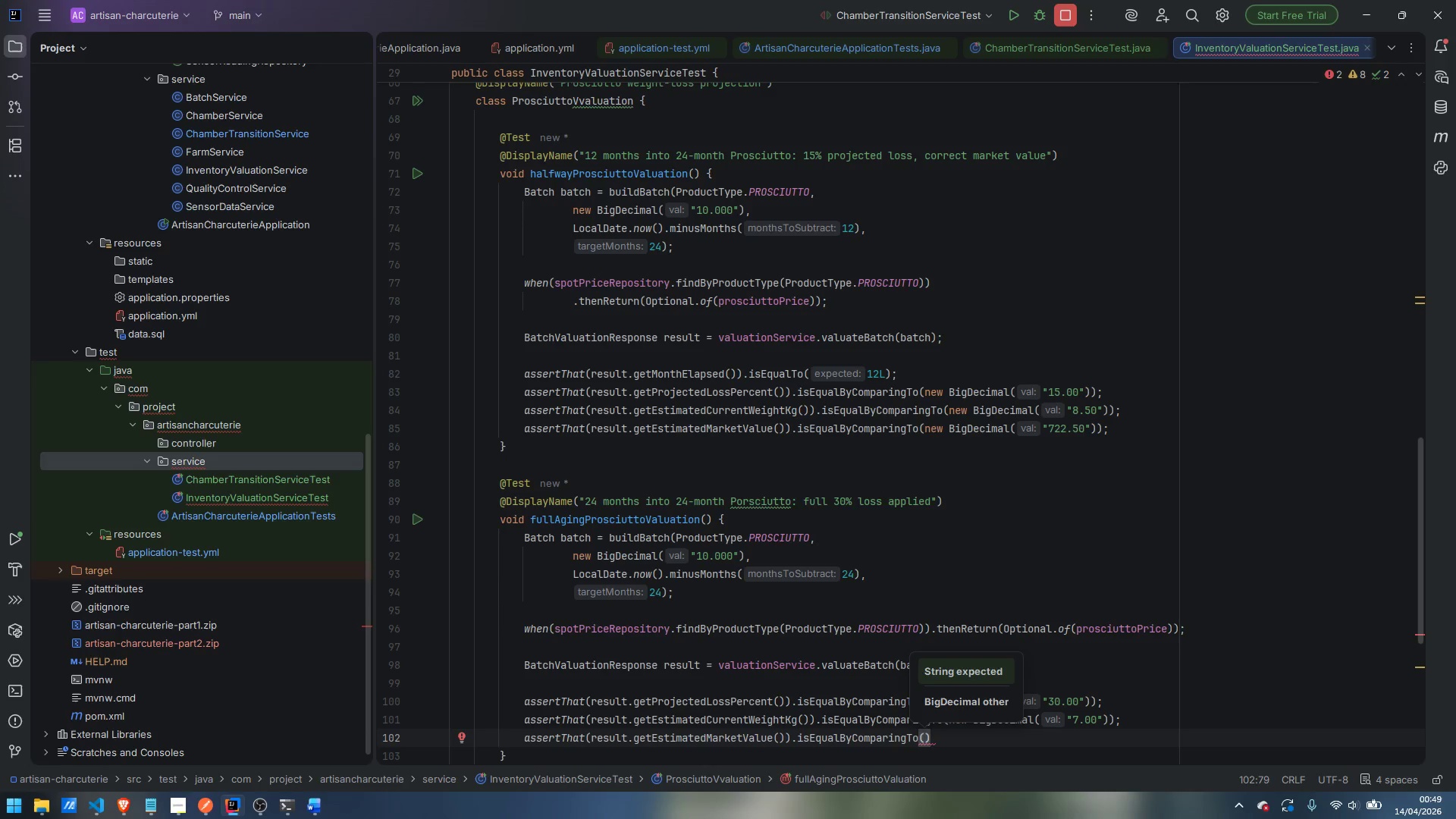 
wait(11.73)
 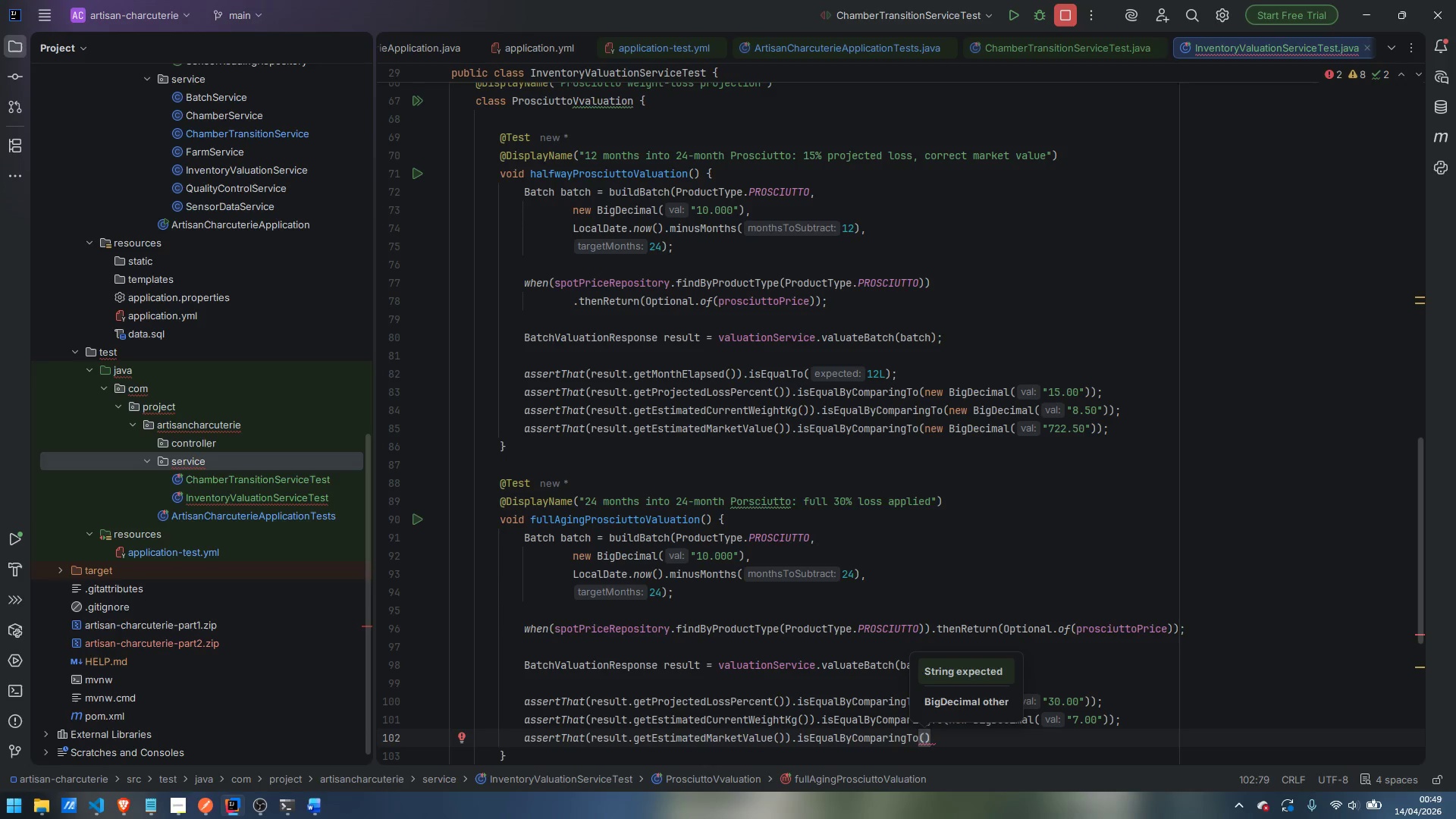 
type(new BigDecimal)
 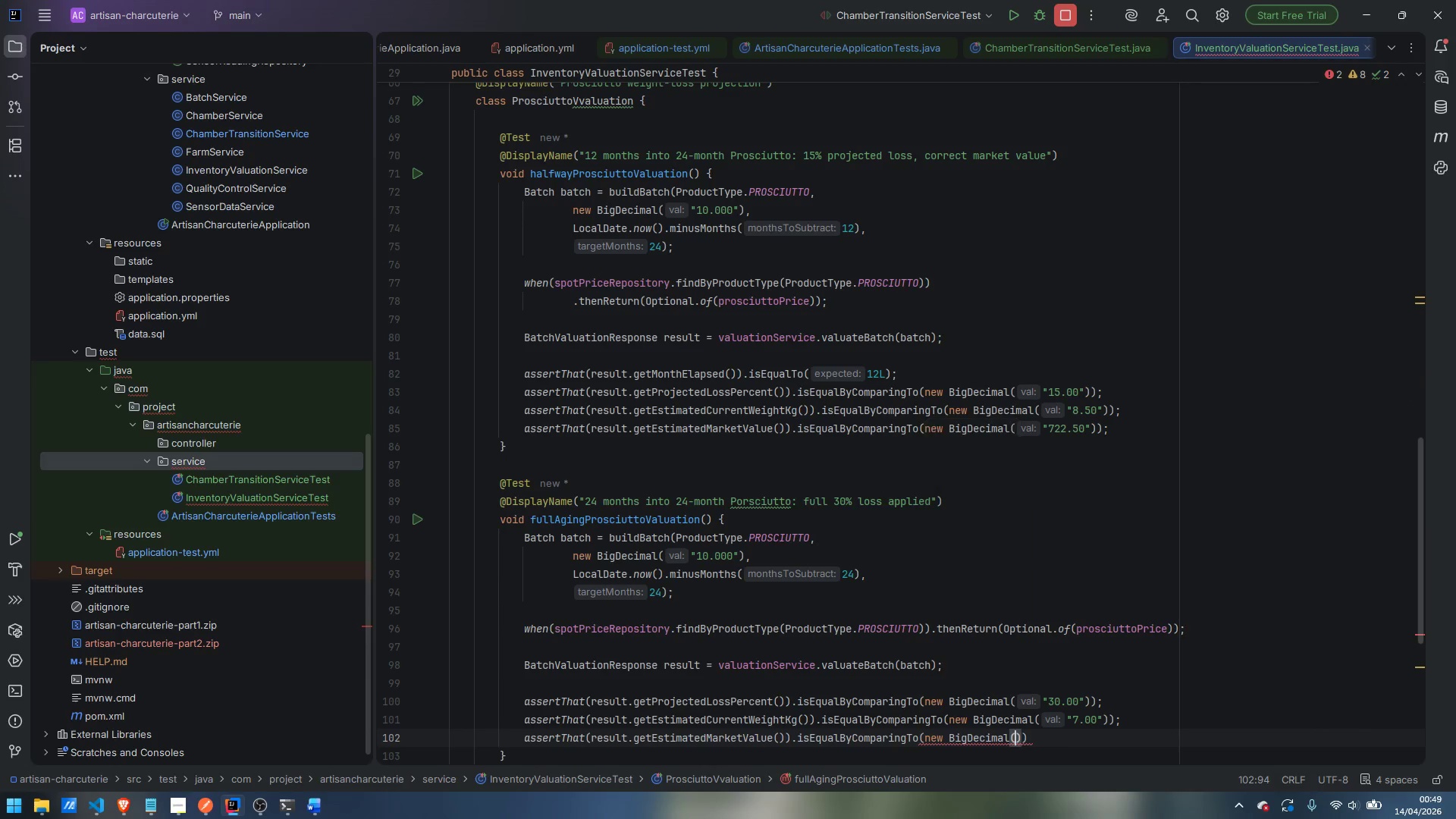 
 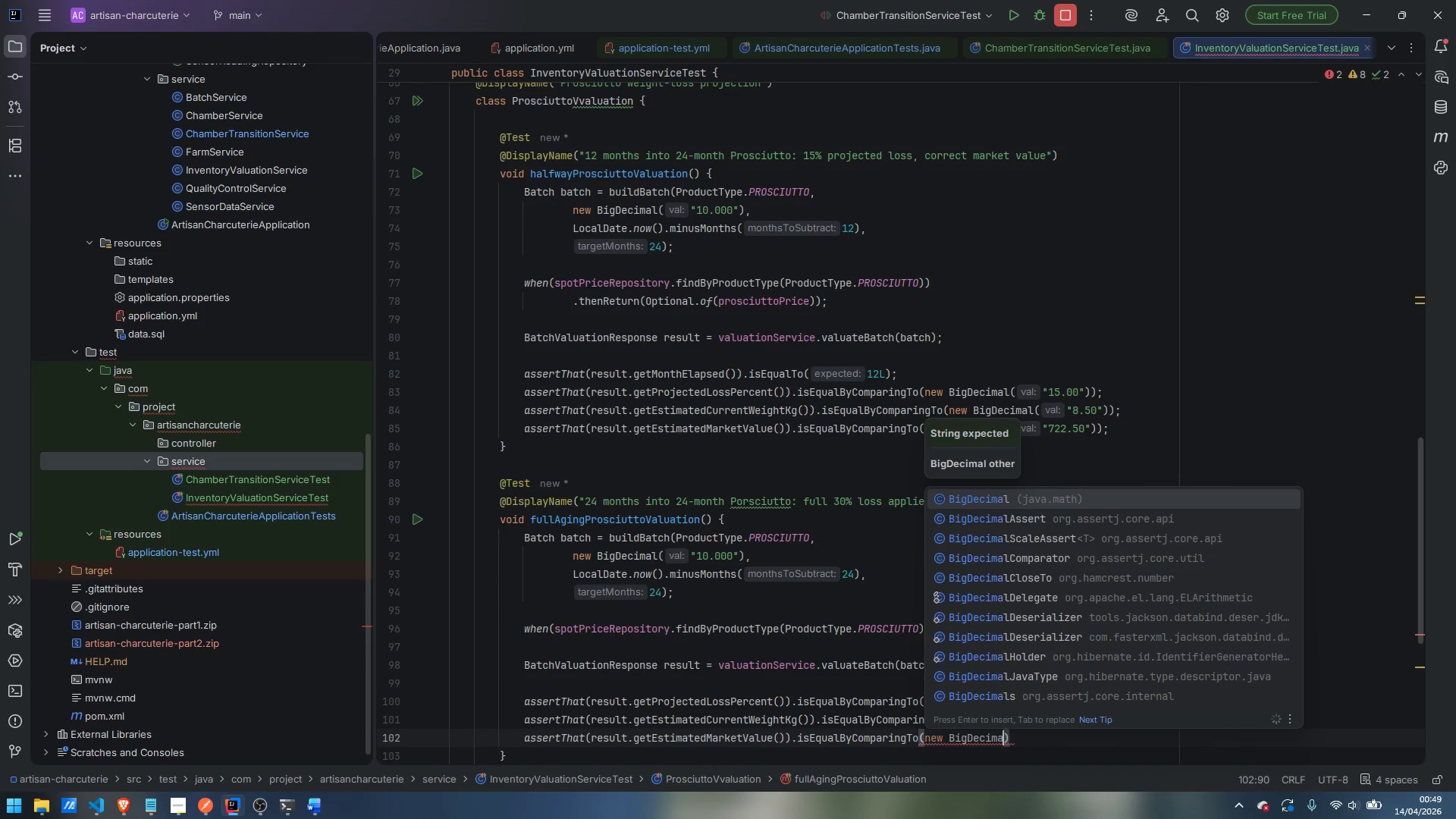 
key(Enter)
 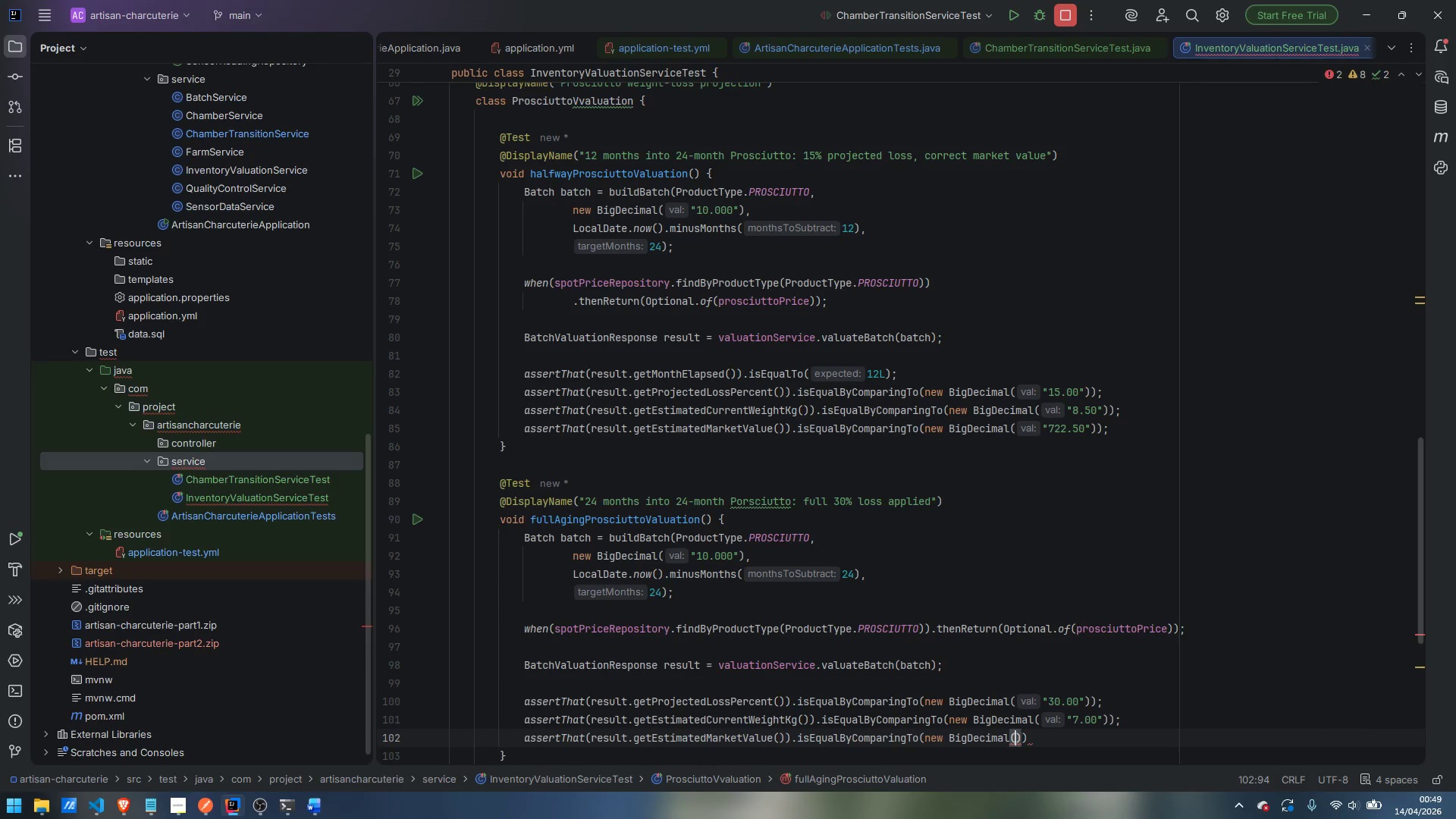 
type("595.00)
 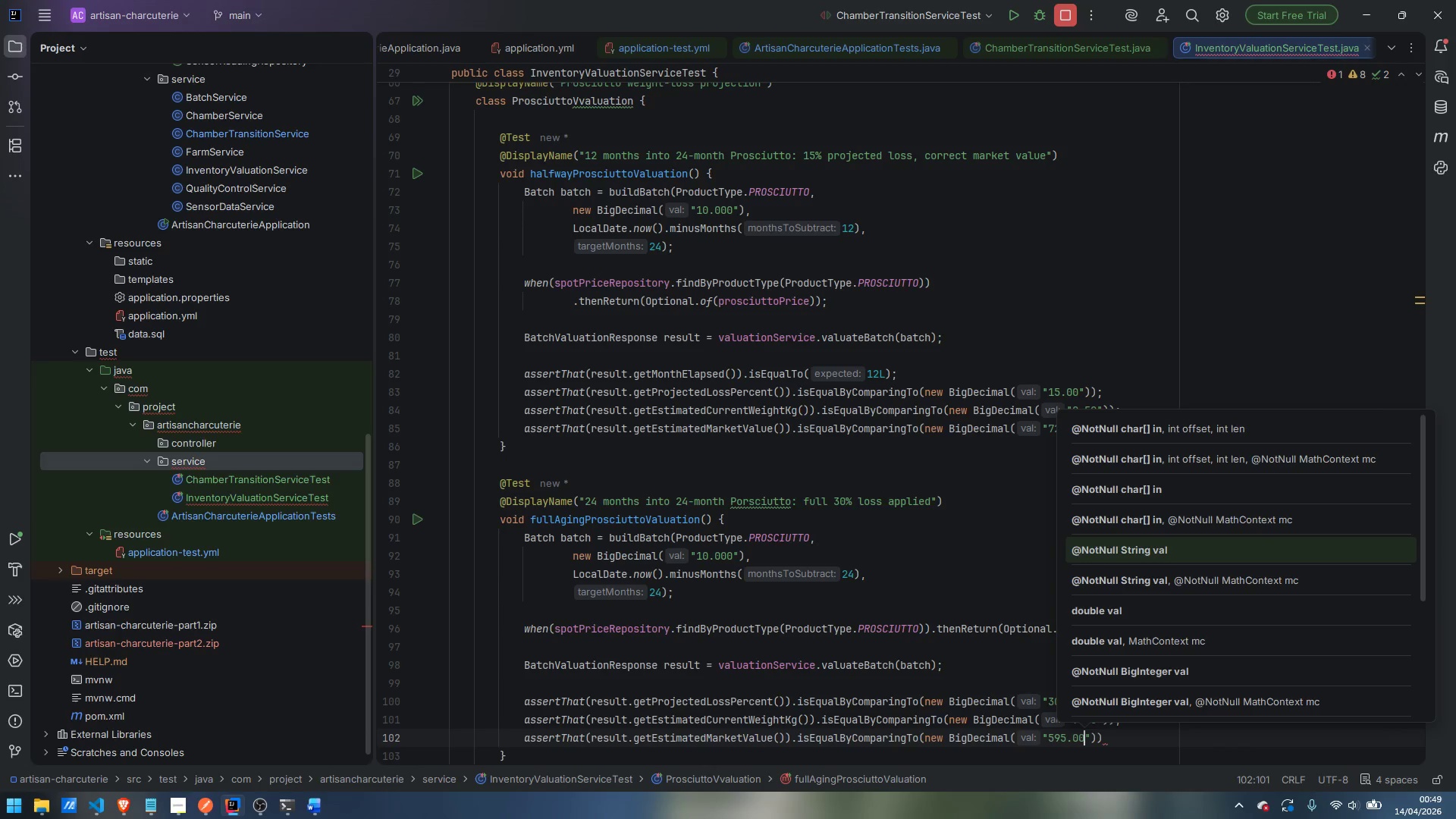 
key(ArrowRight)
 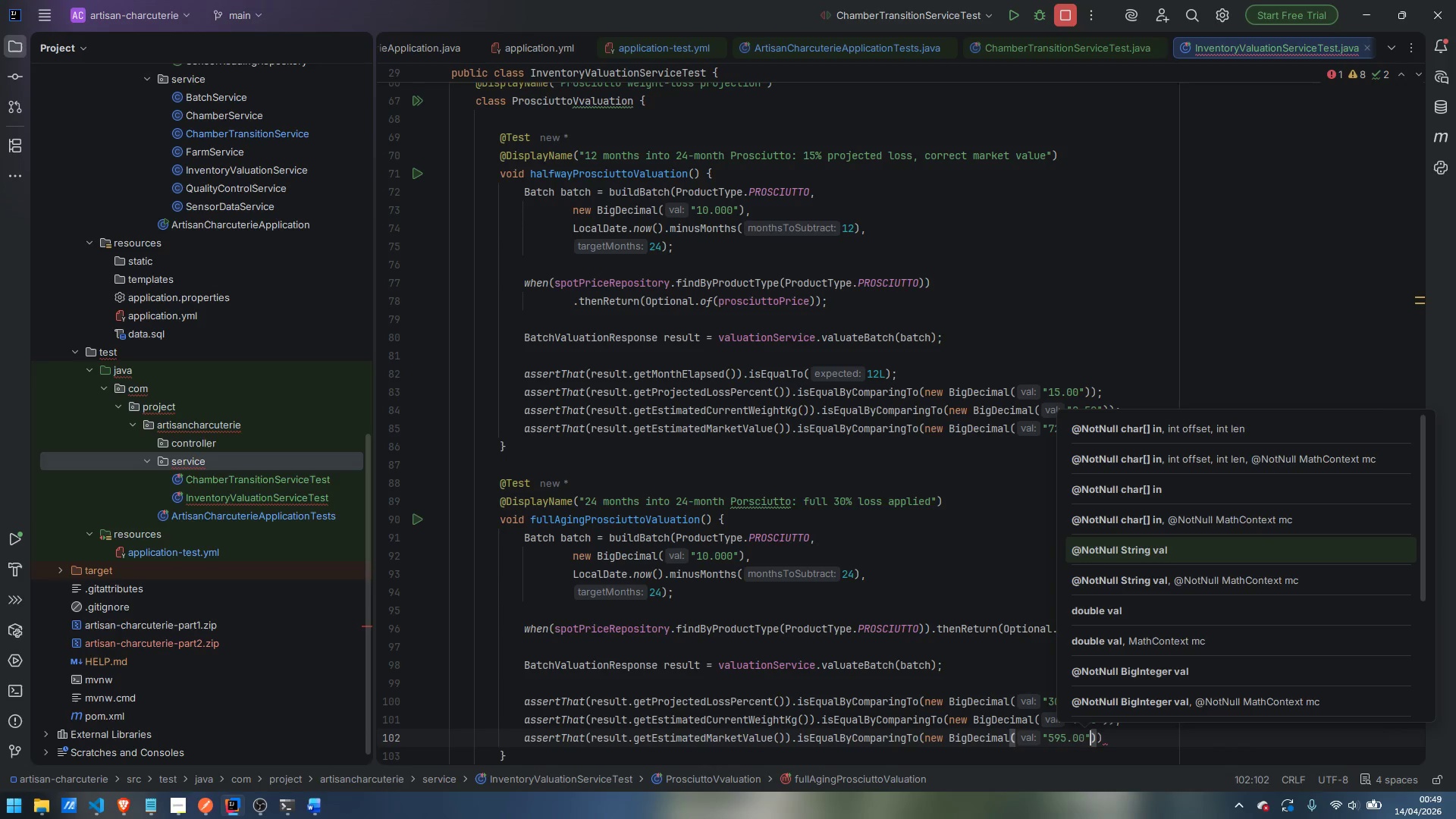 
key(ArrowRight)
 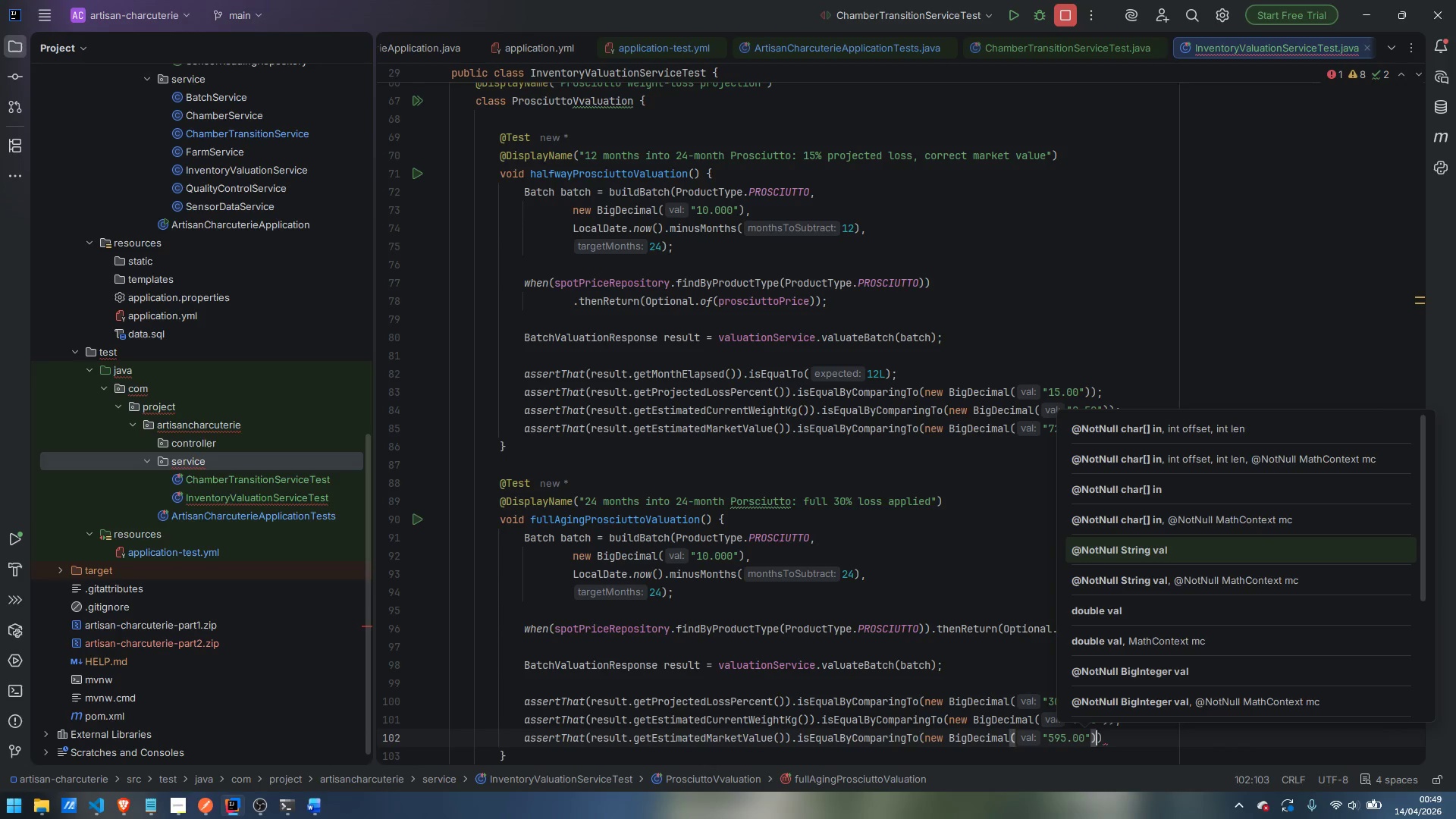 
key(ArrowRight)
 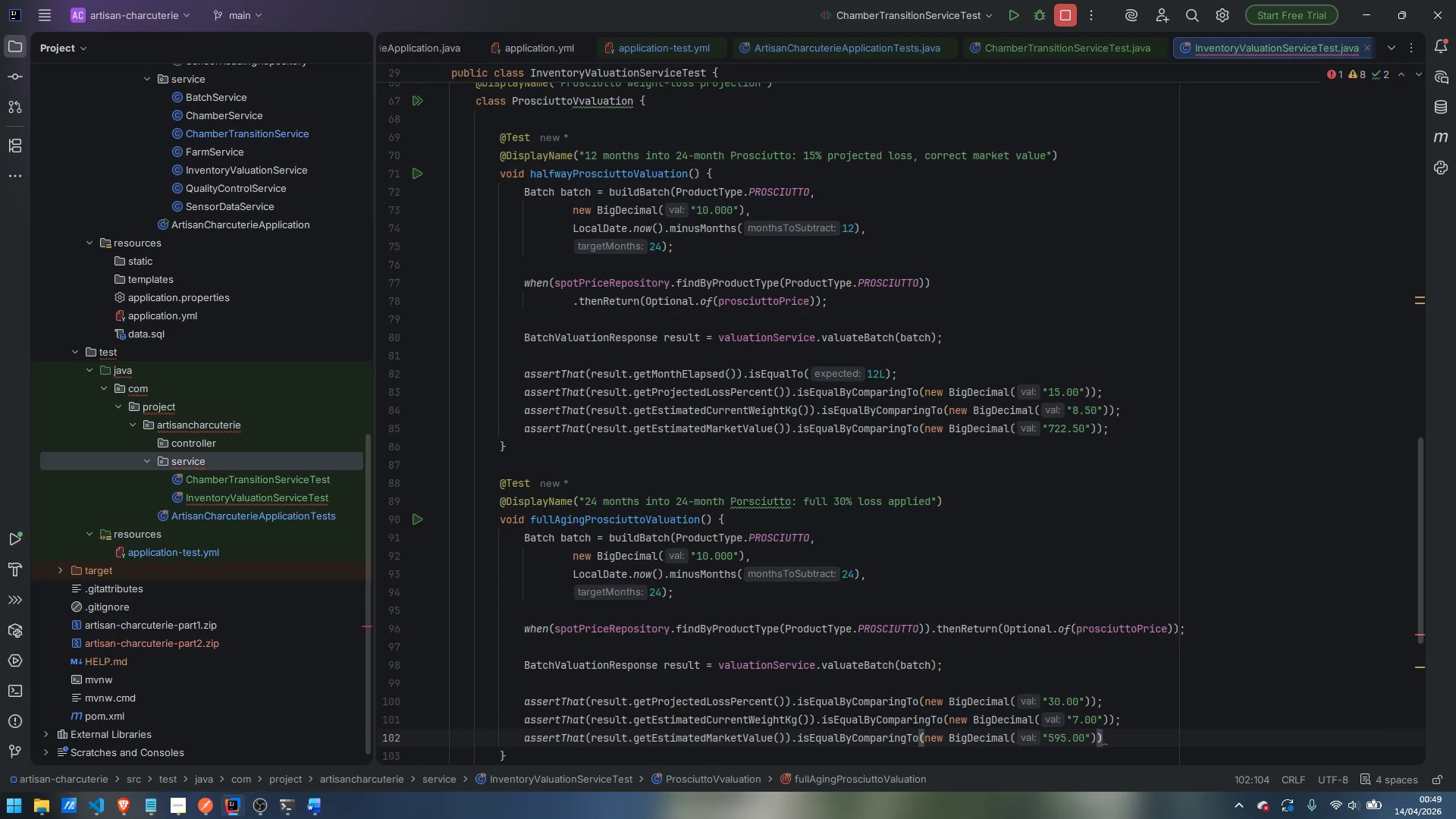 
key(Semicolon)
 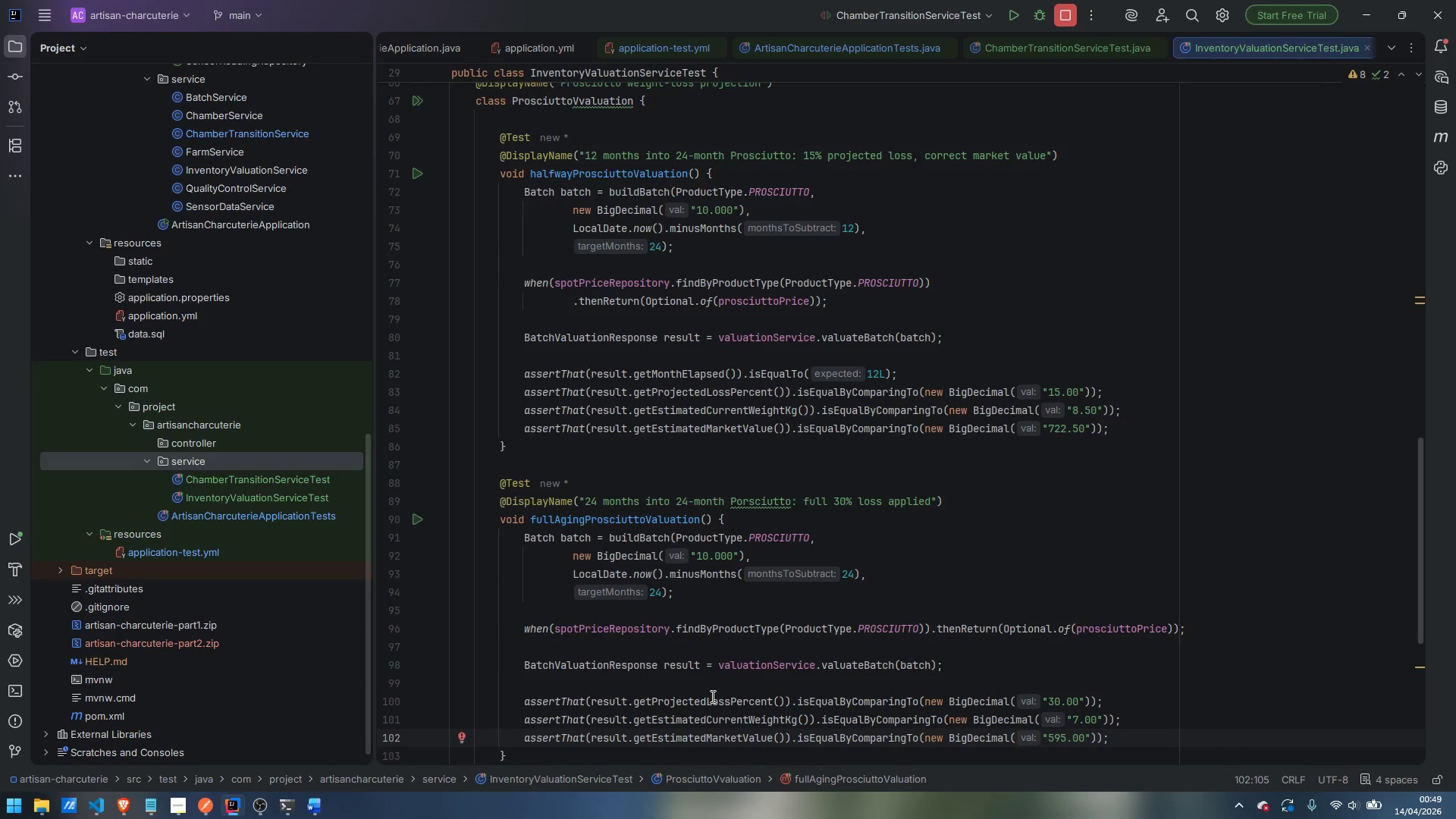 
mouse_move([726, 664])
 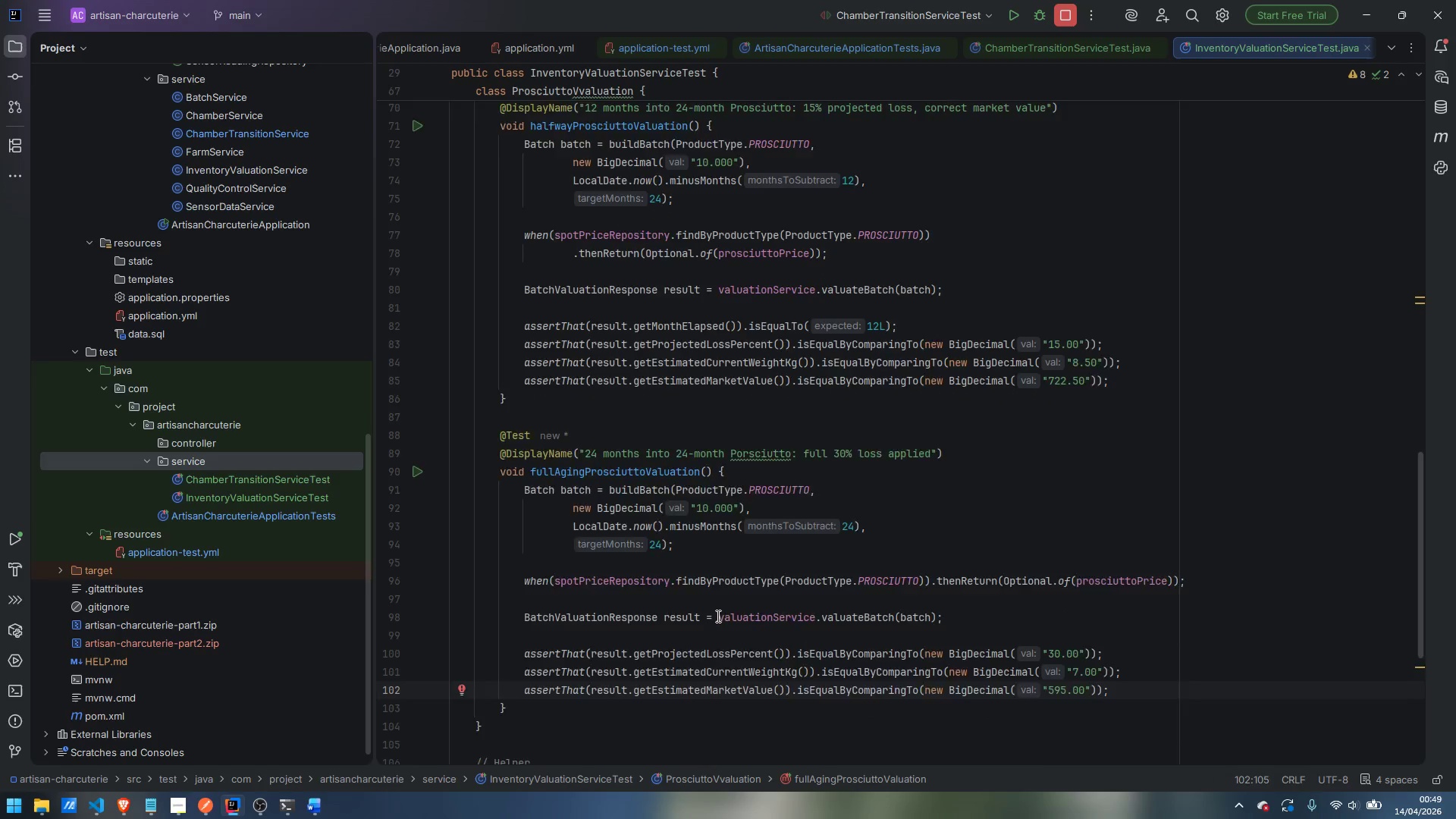 
scroll: coordinate [717, 616], scroll_direction: down, amount: 4.0
 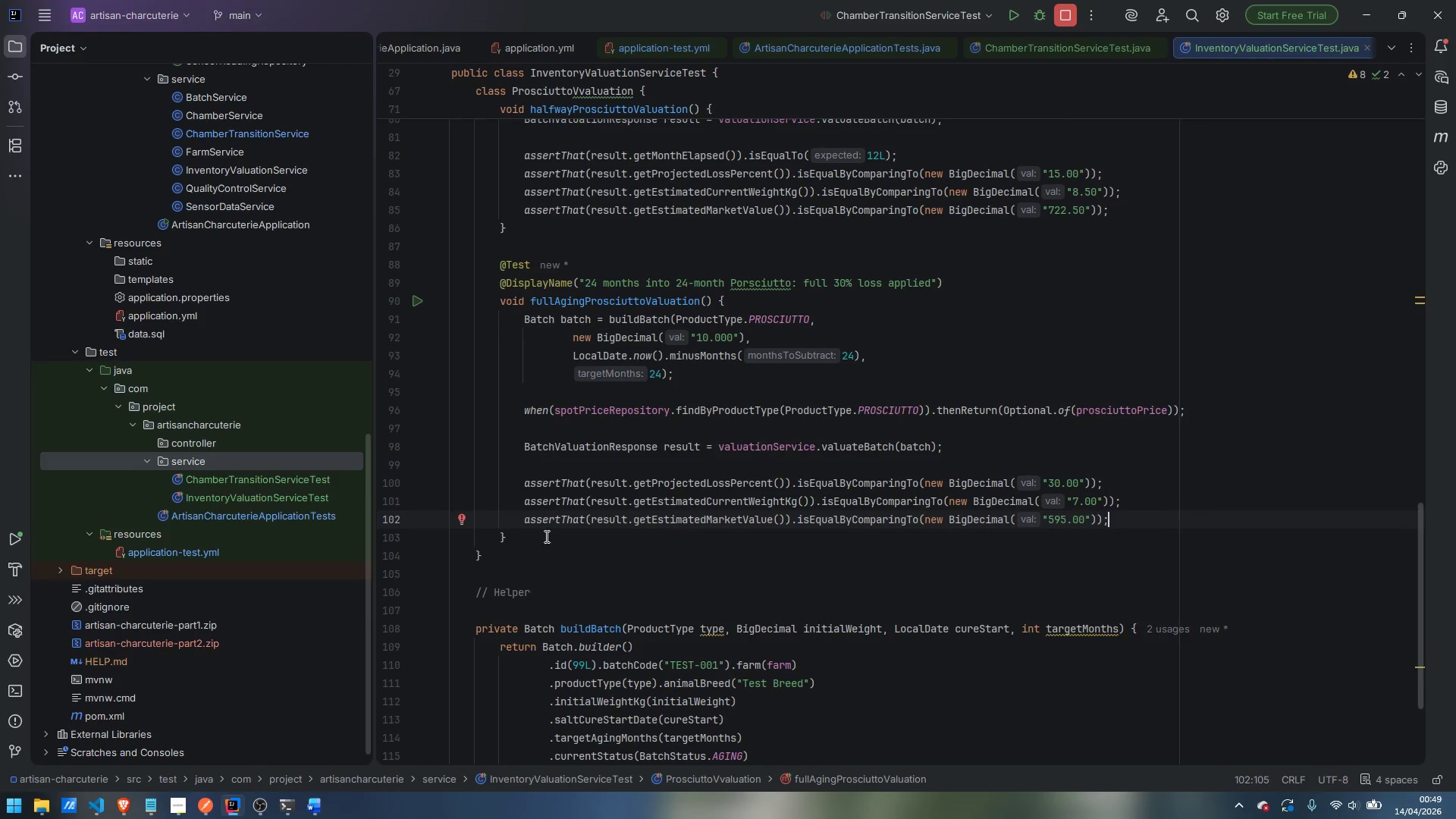 
left_click([544, 535])
 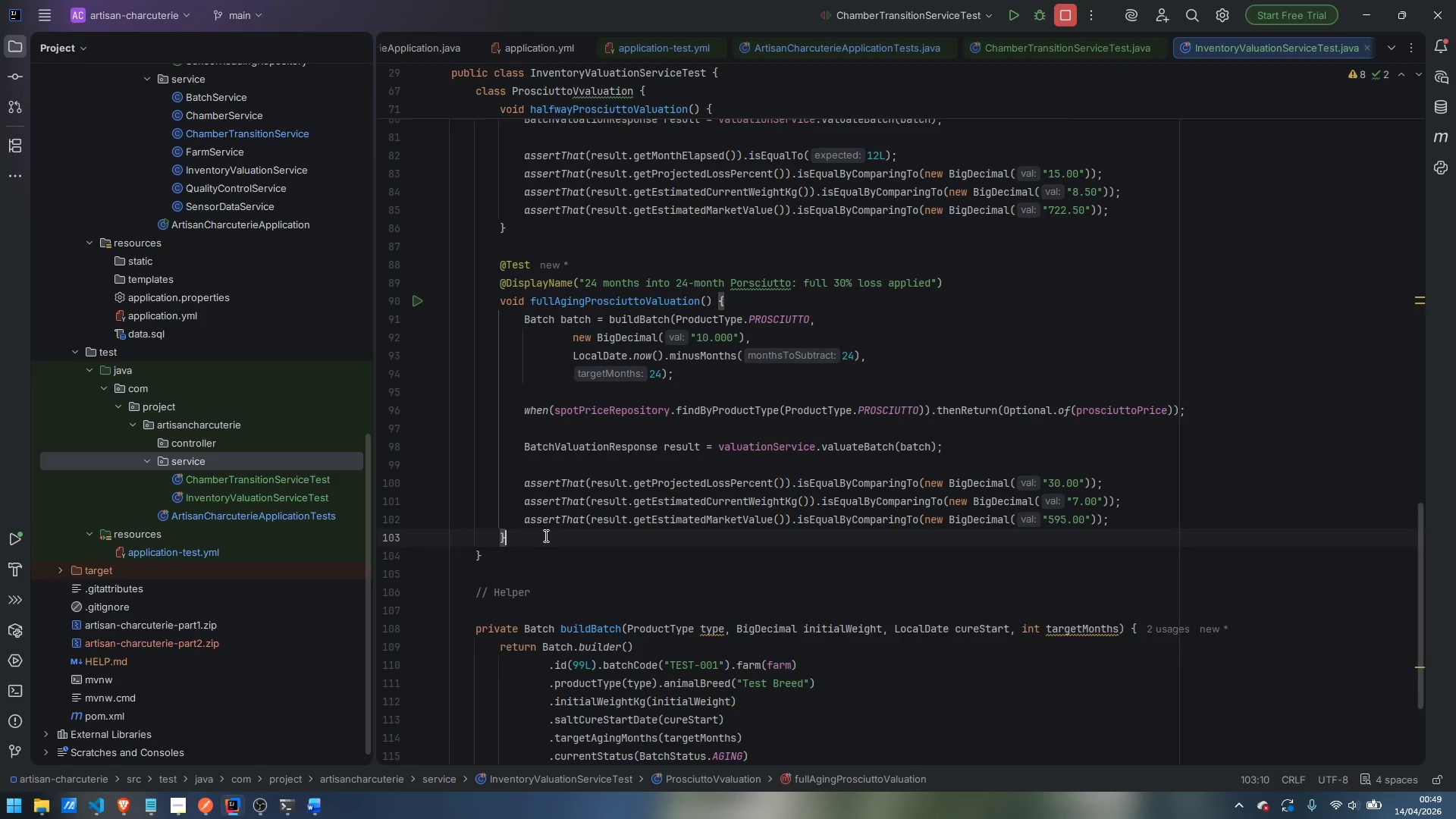 
key(Enter)
 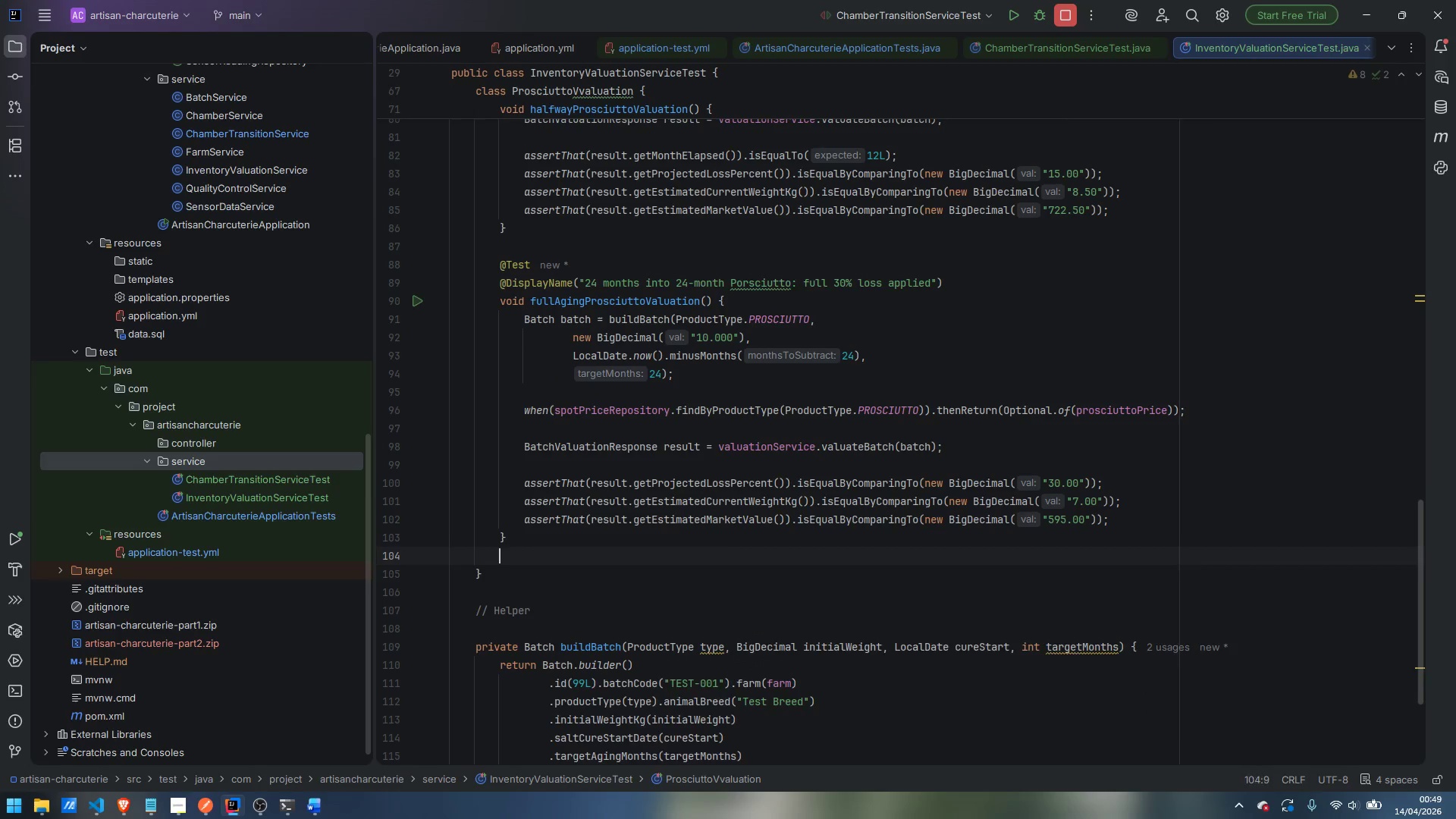 
key(Enter)
 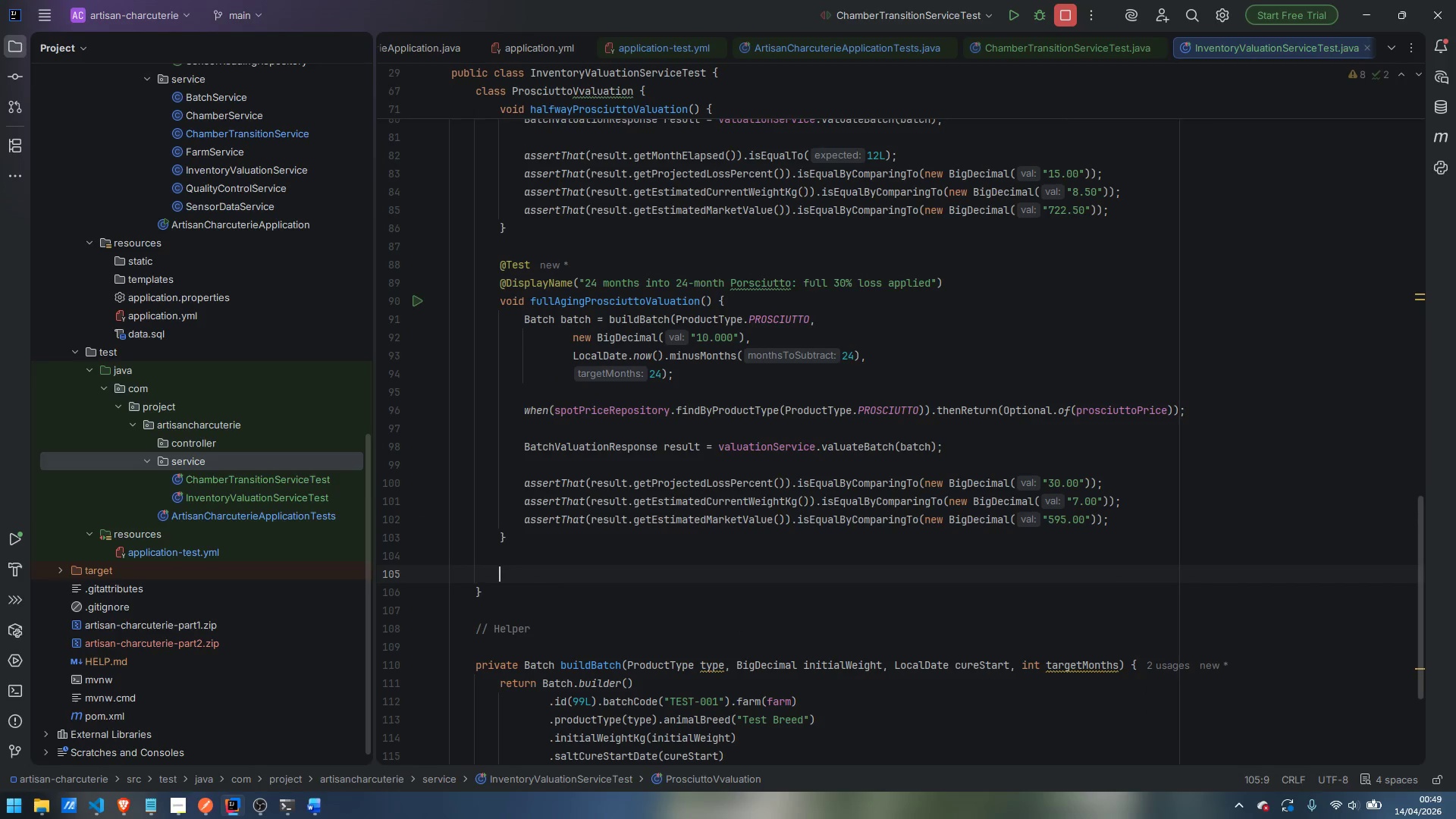 
type(@TEst)
 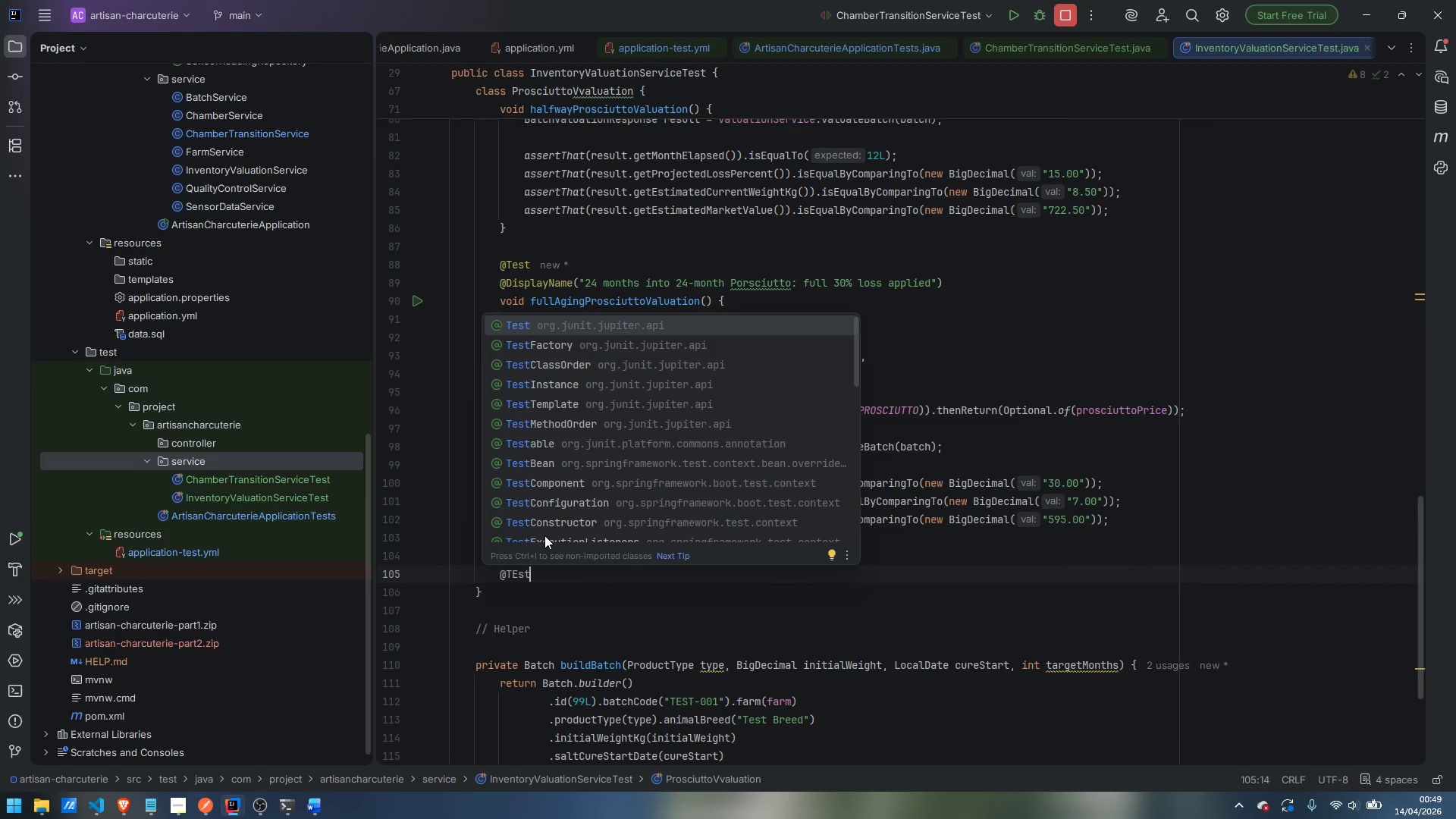 
key(Enter)
 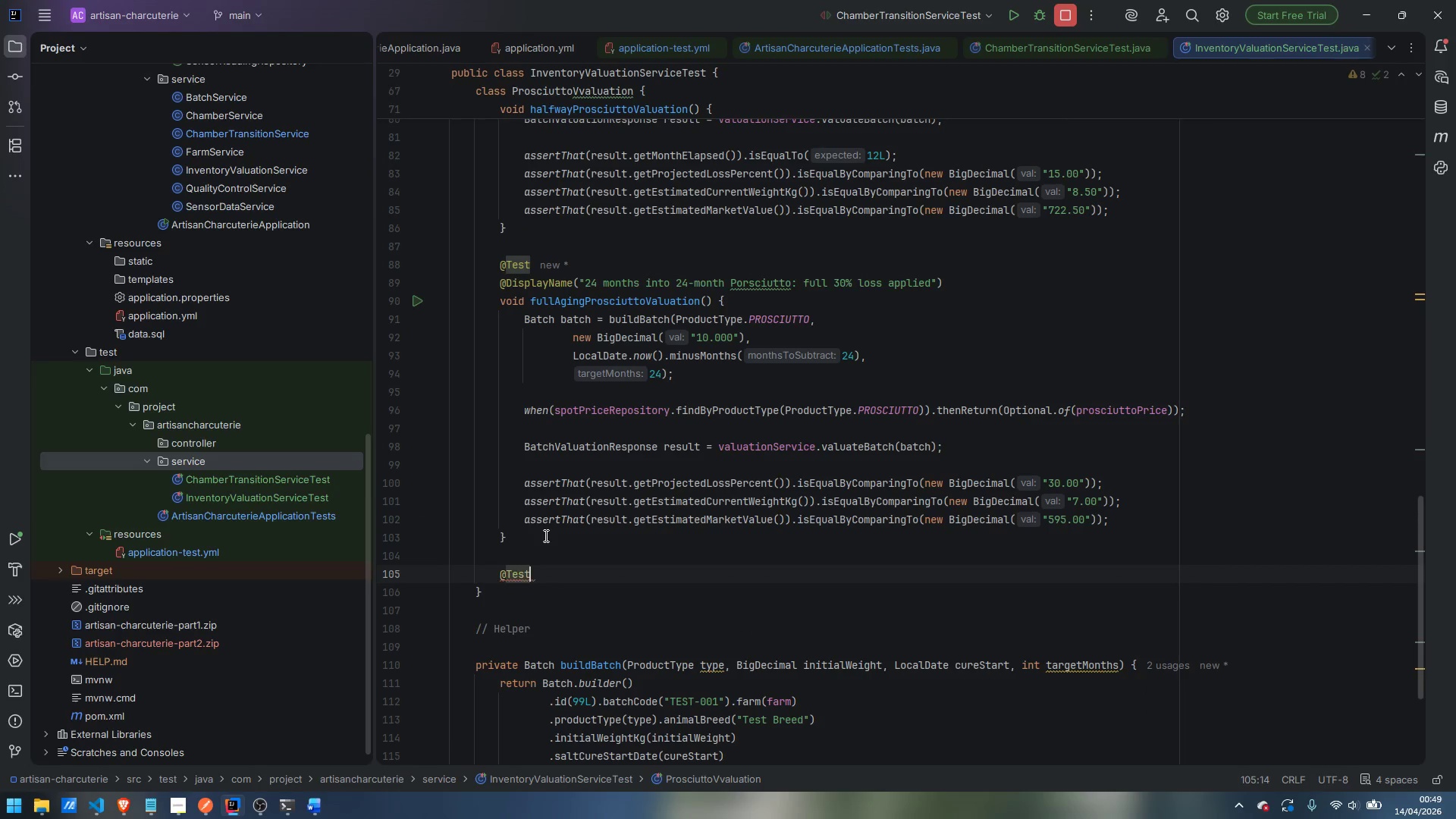 
key(Enter)
 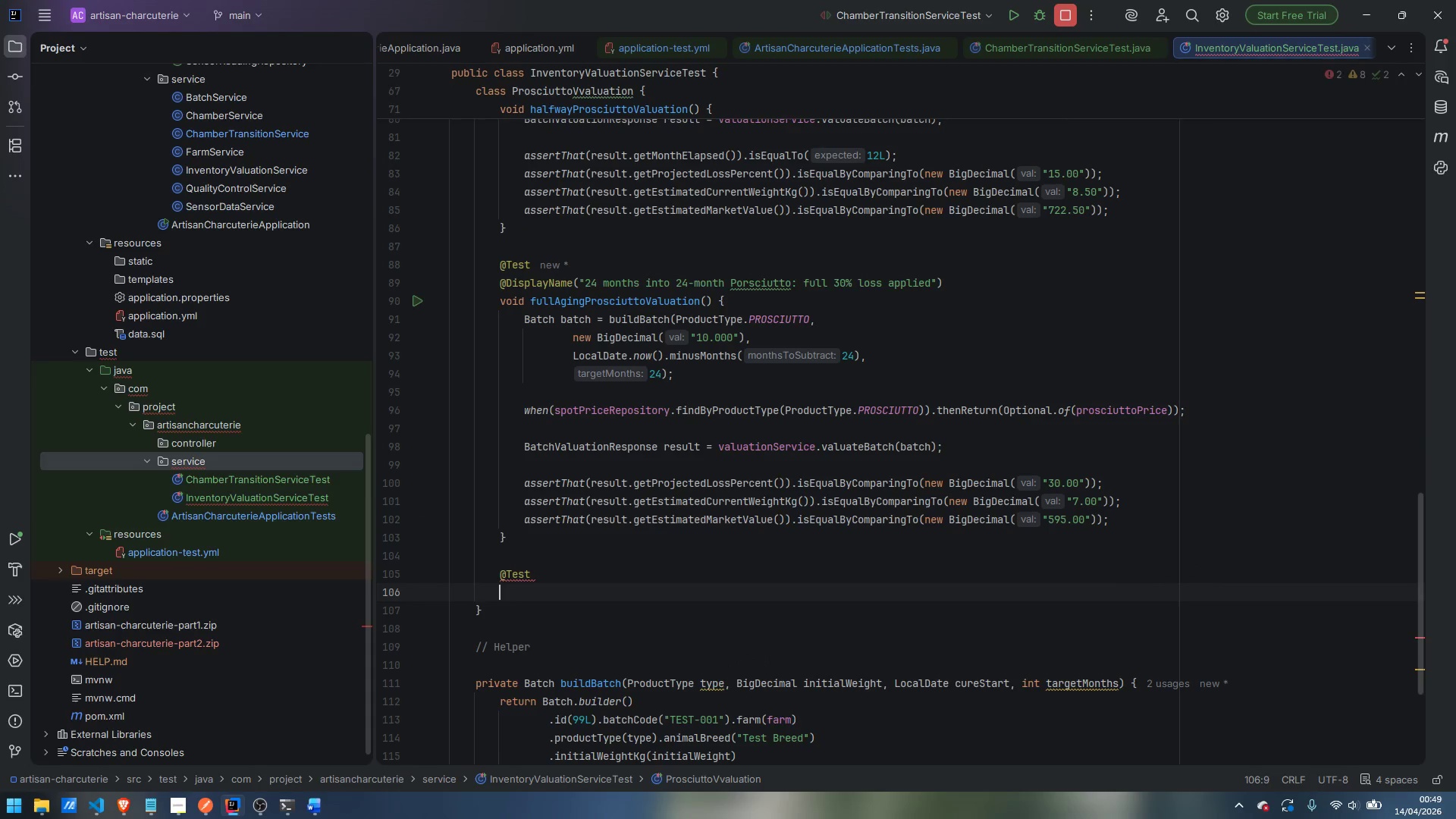 
type(@Displa)
 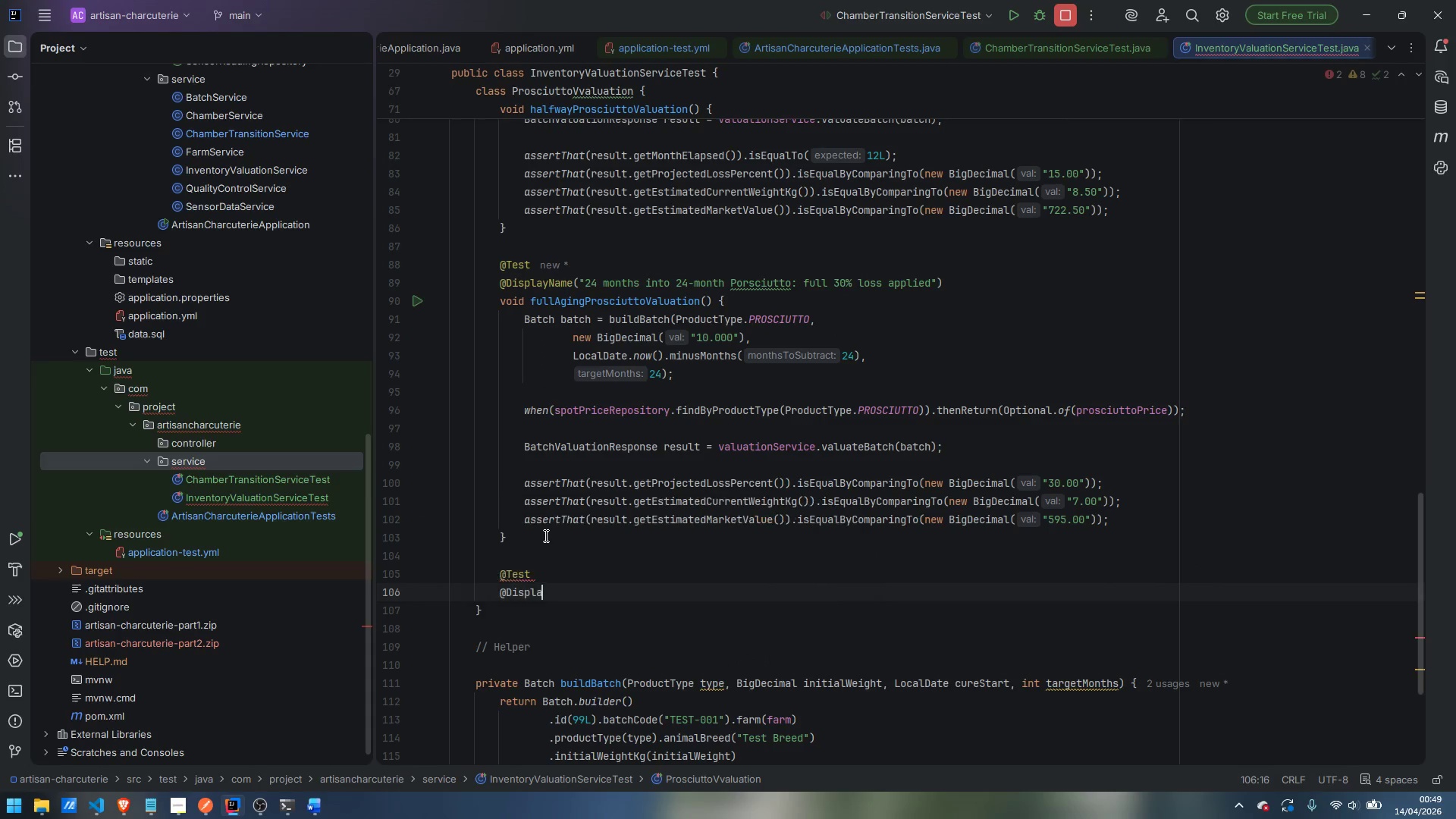 
key(Enter)
 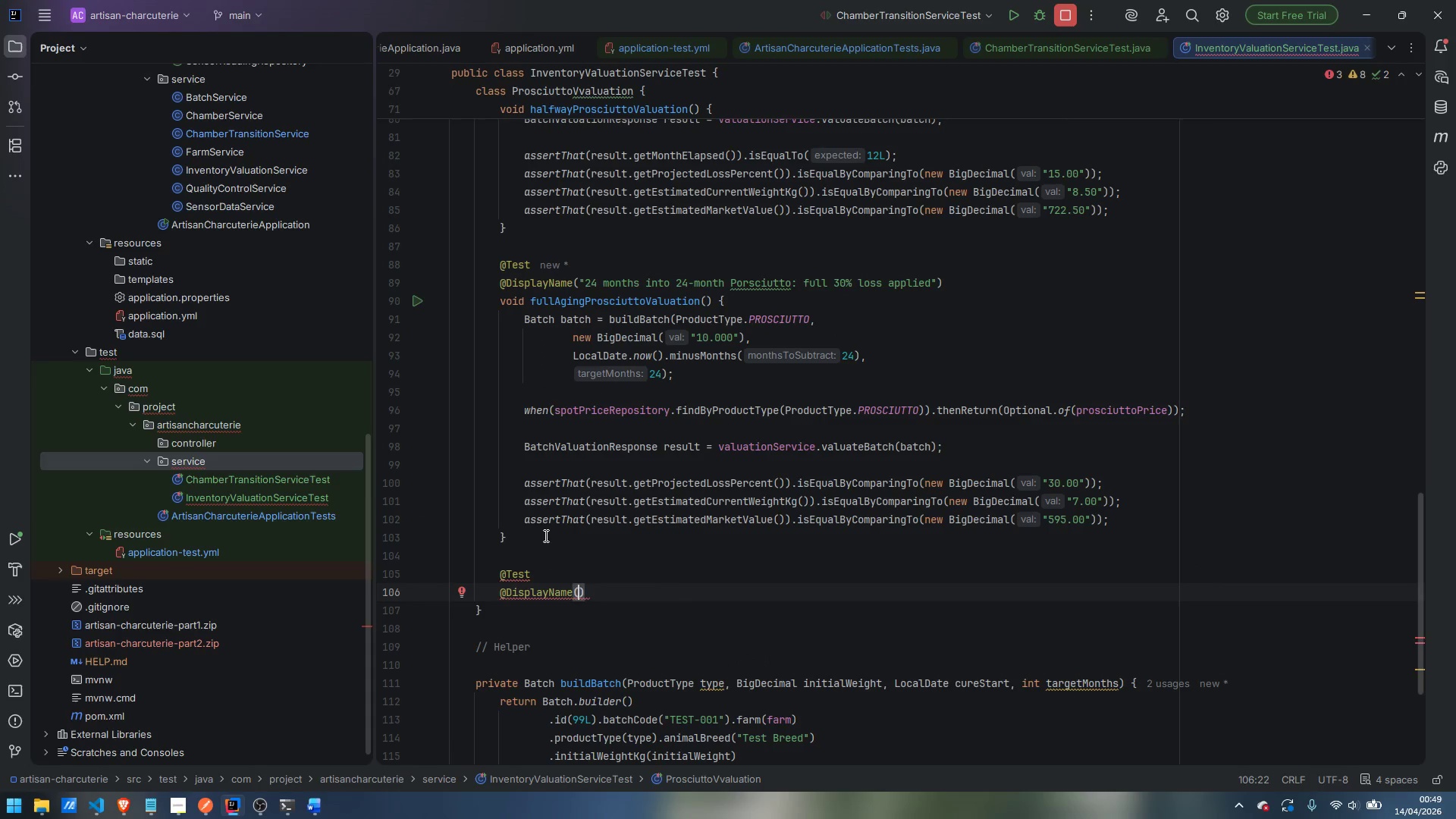 
type("36 months into 24-month Prod)
key(Backspace)
type(scuitto: lose capped at stadat)
key(Backspace)
key(Backspace)
key(Backspace)
type(ndards30%)
 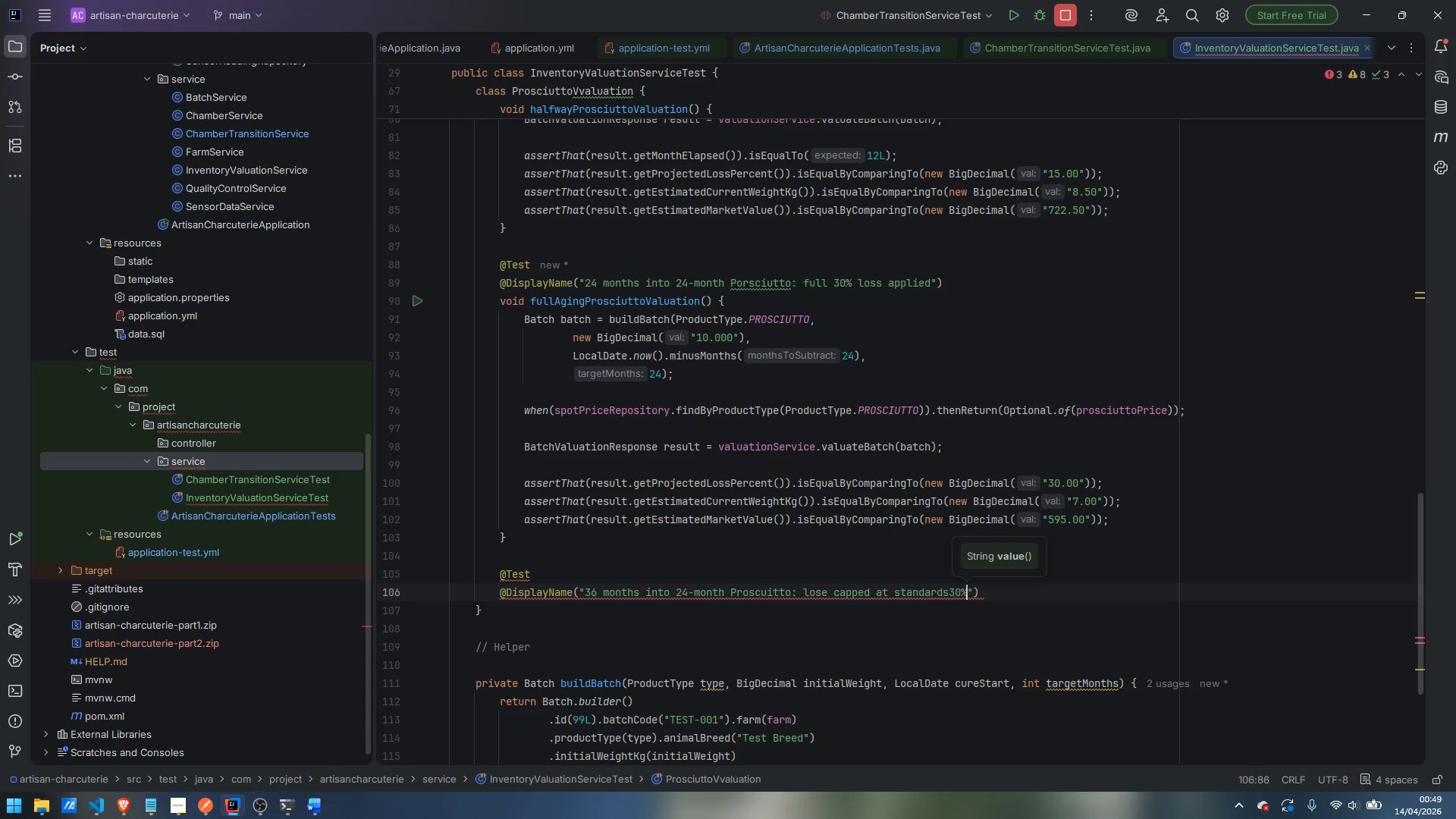 
key(ArrowLeft)
 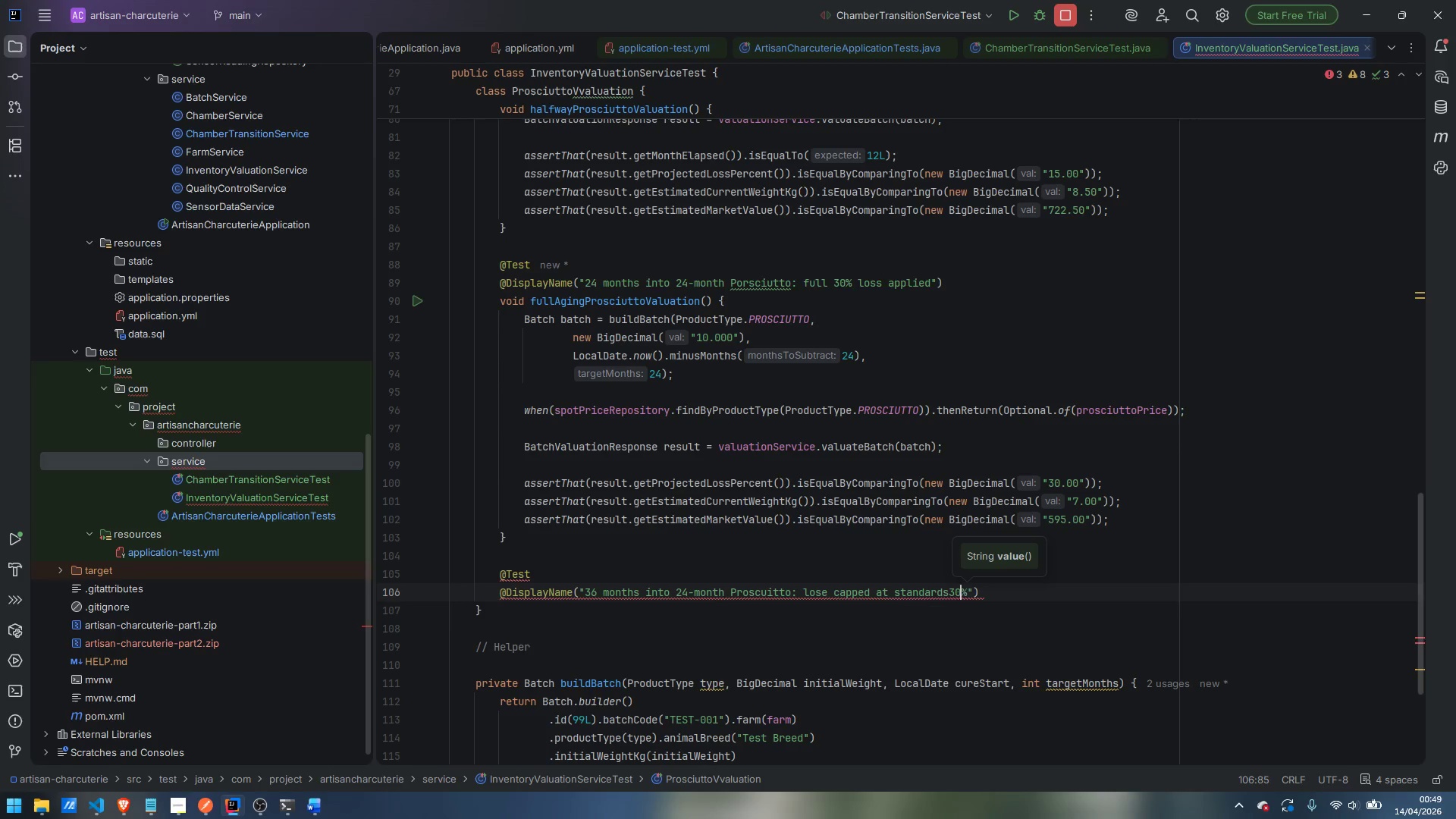 
key(ArrowLeft)
 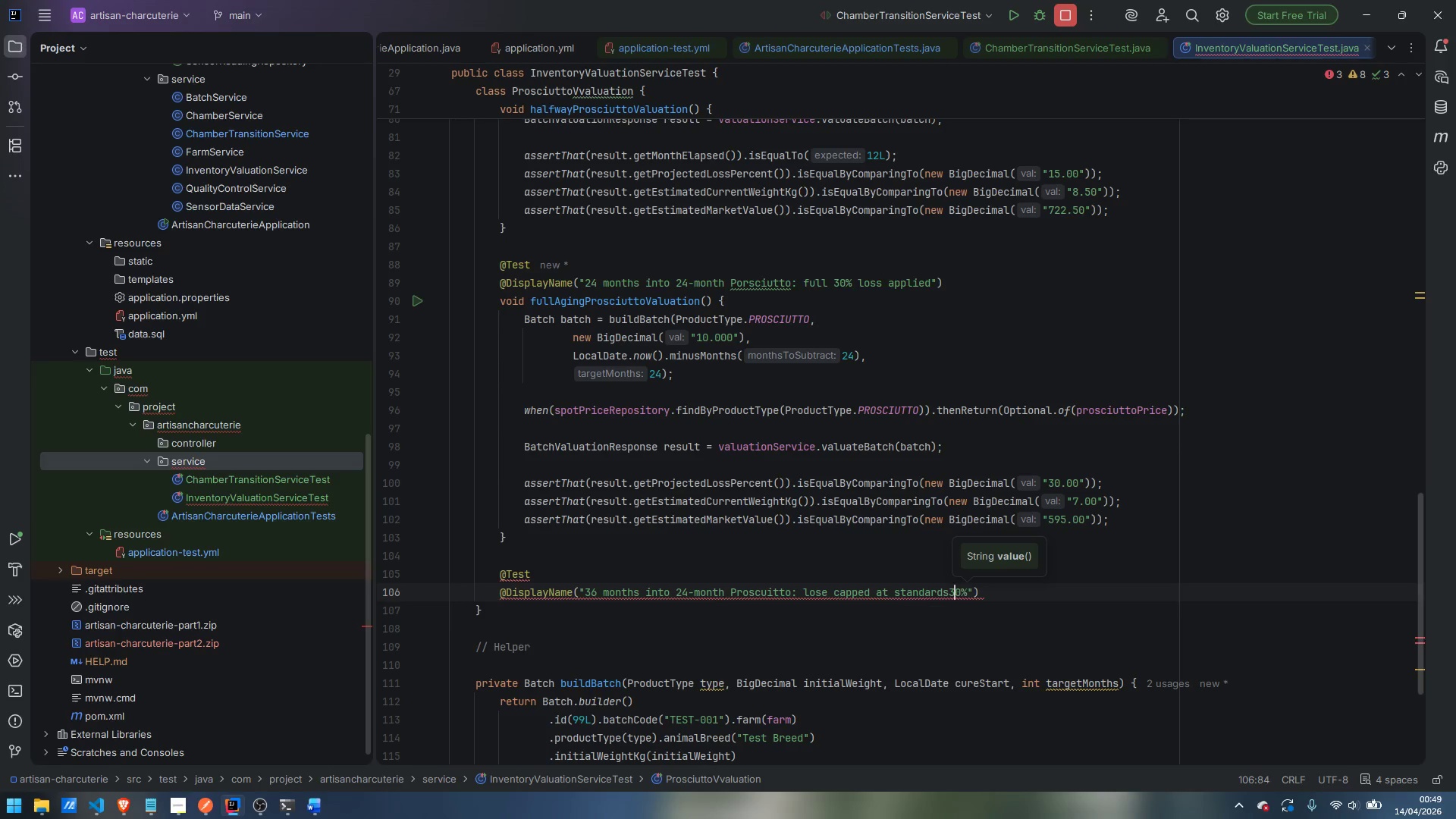 
key(ArrowLeft)
 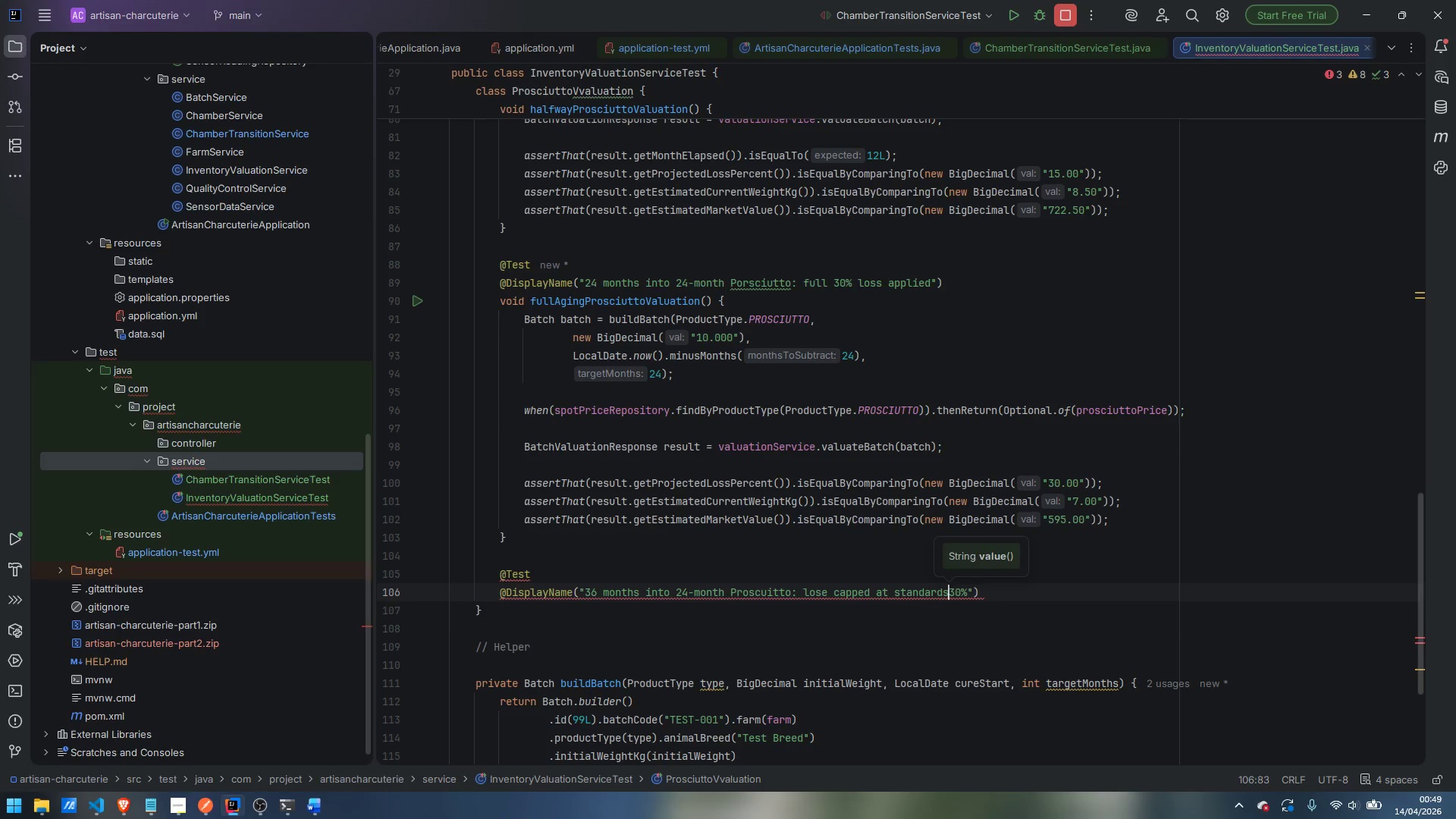 
key(Space)
 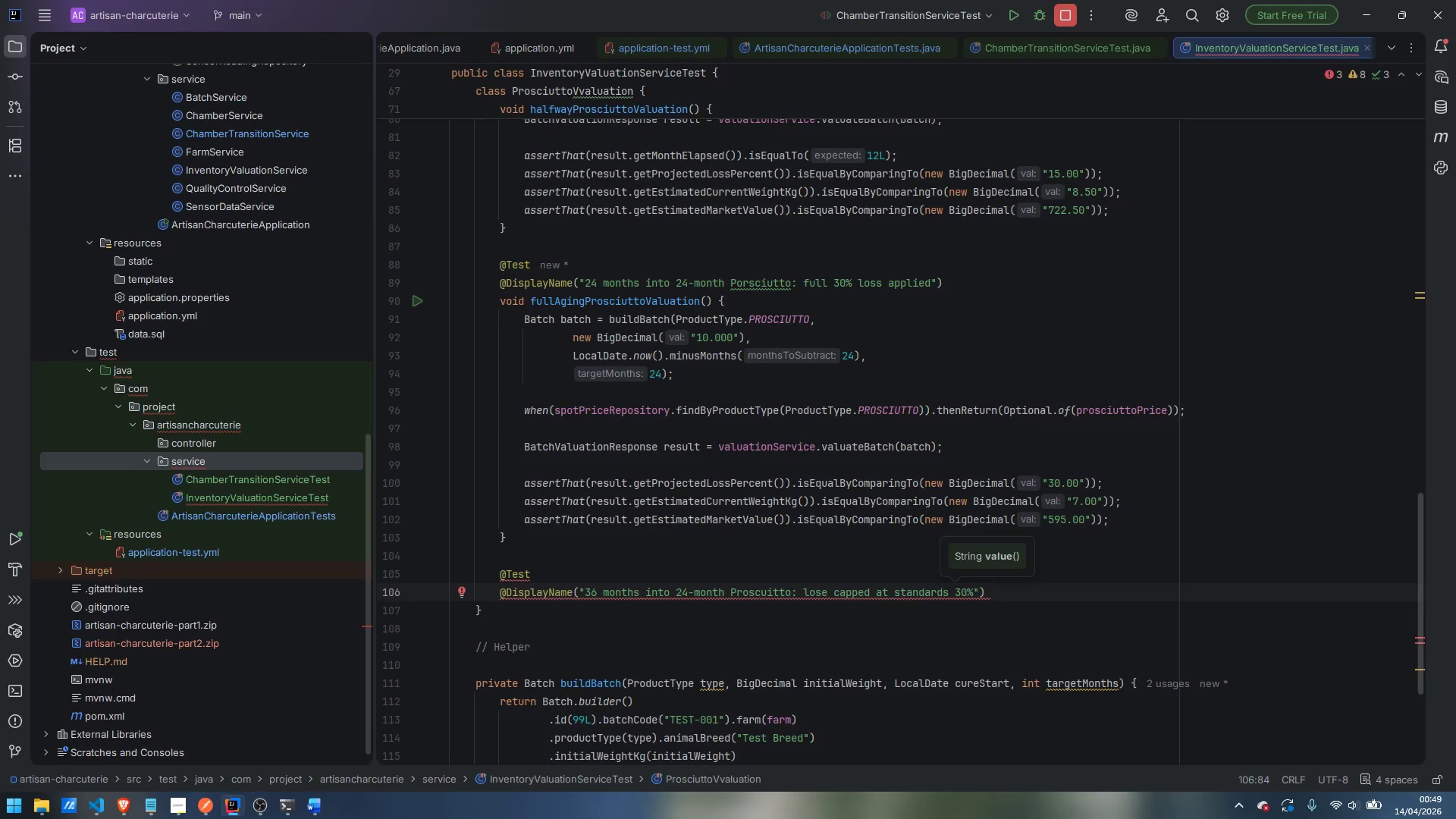 
key(ArrowLeft)
 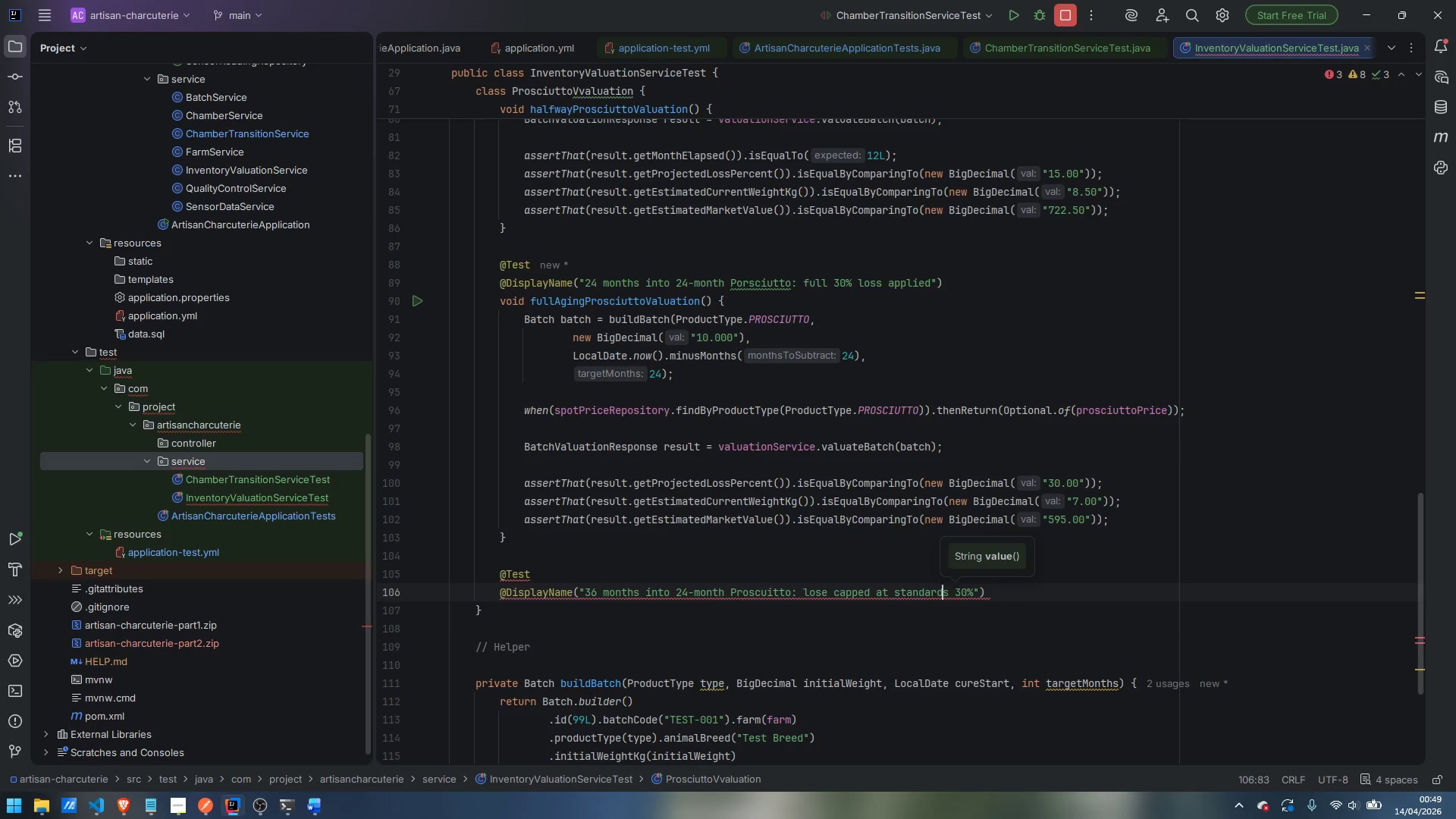 
key(ArrowLeft)
 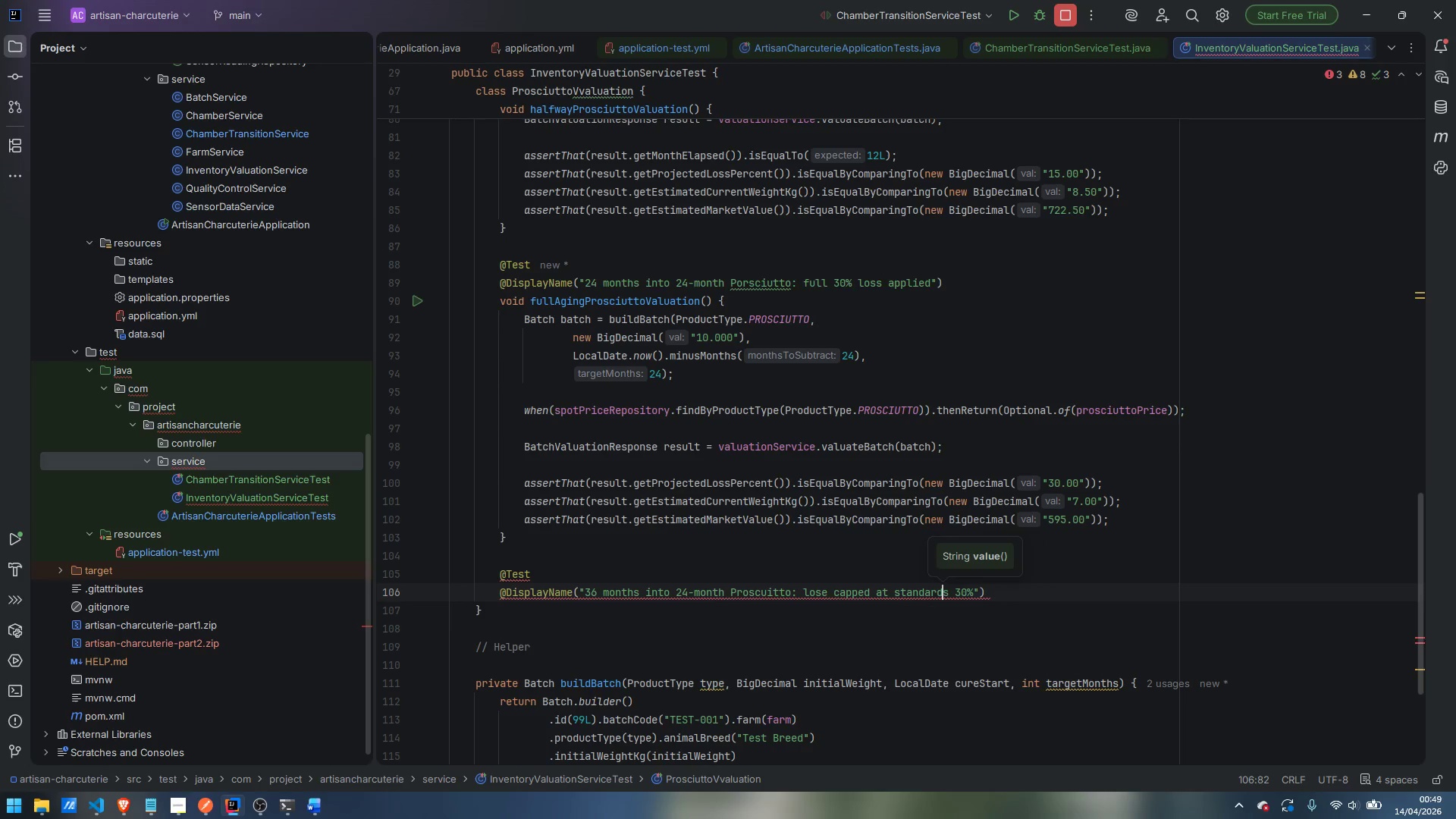 
key(ArrowRight)
 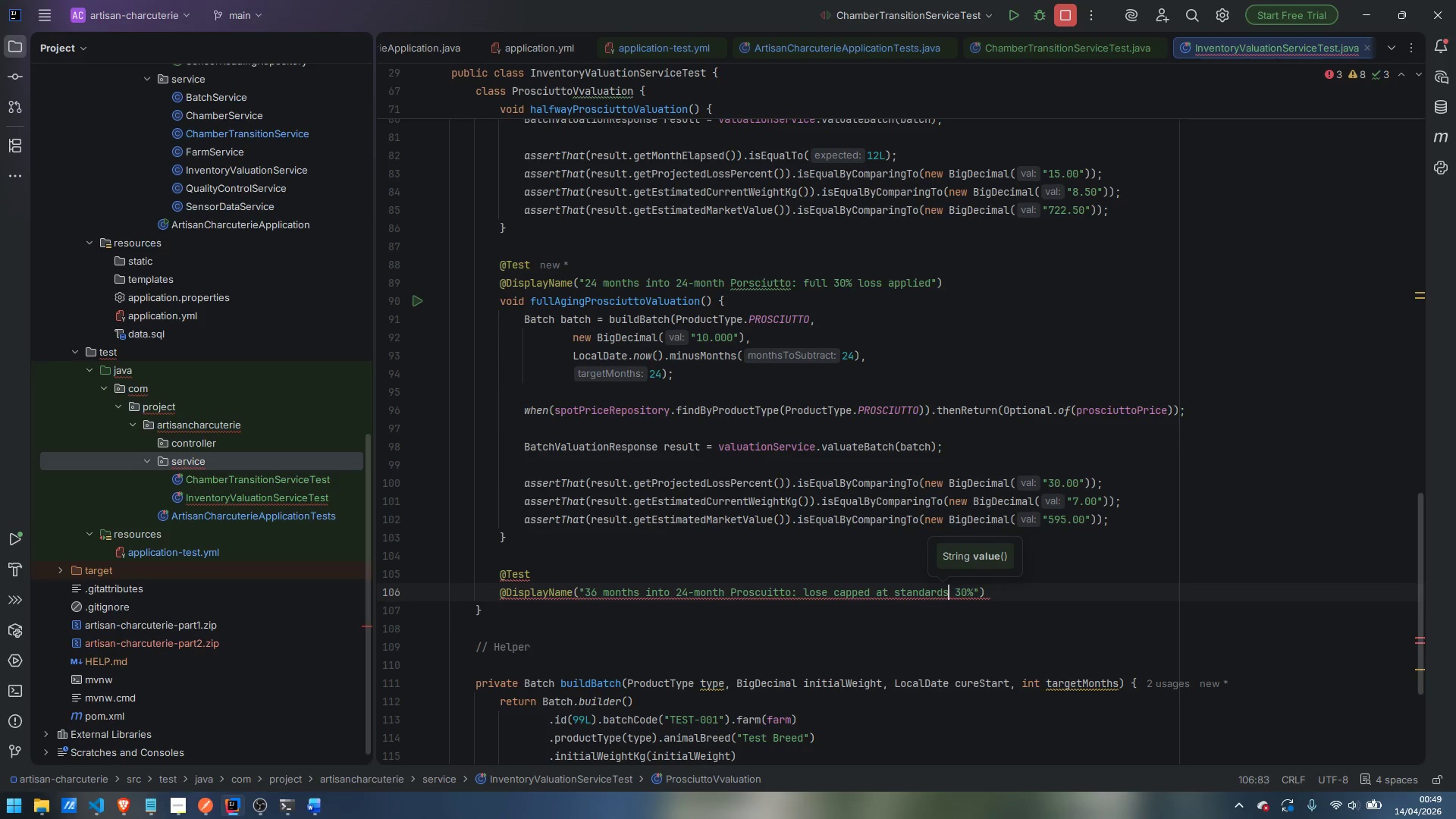 
key(Backspace)
 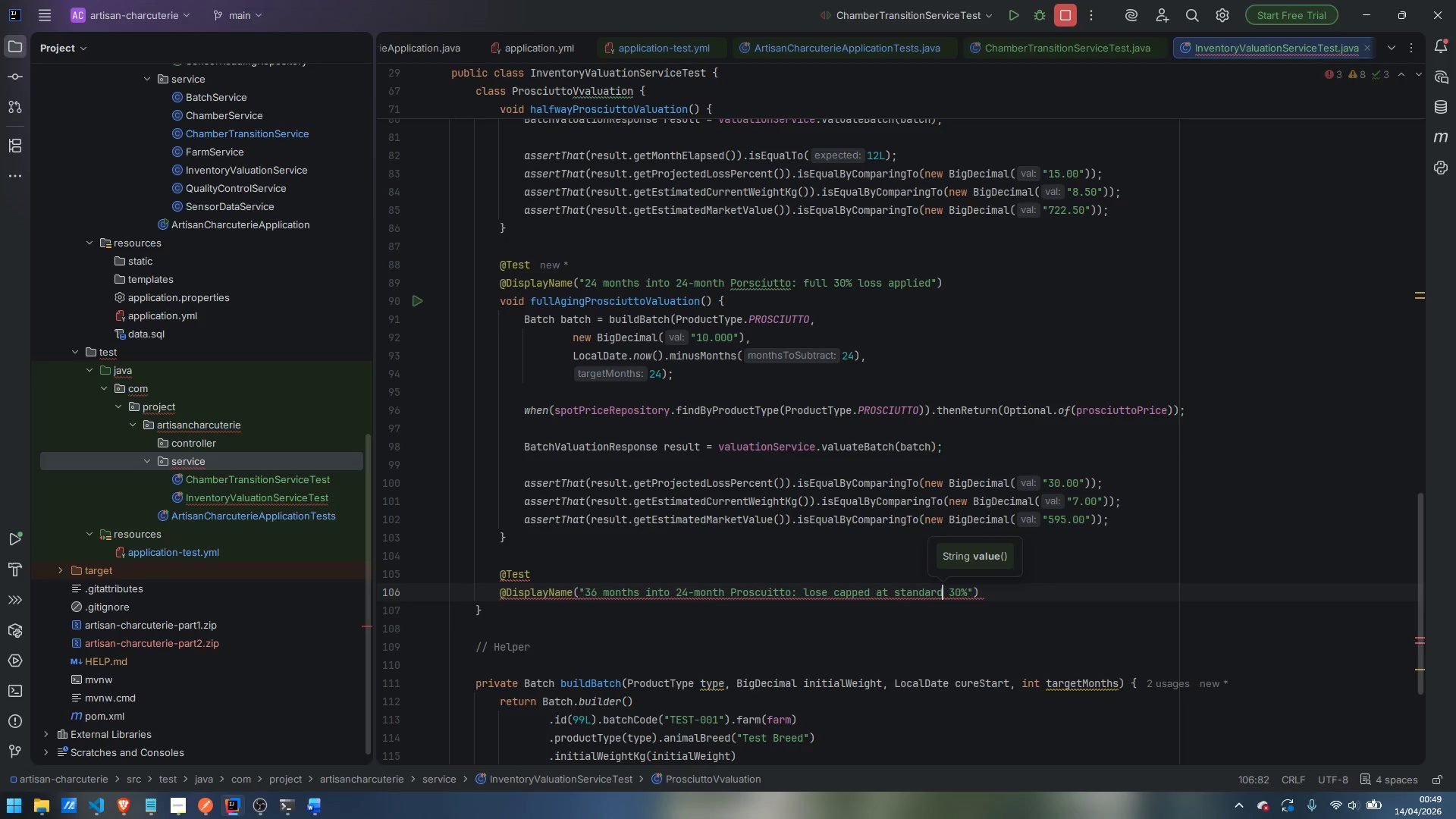 
key(ArrowRight)
 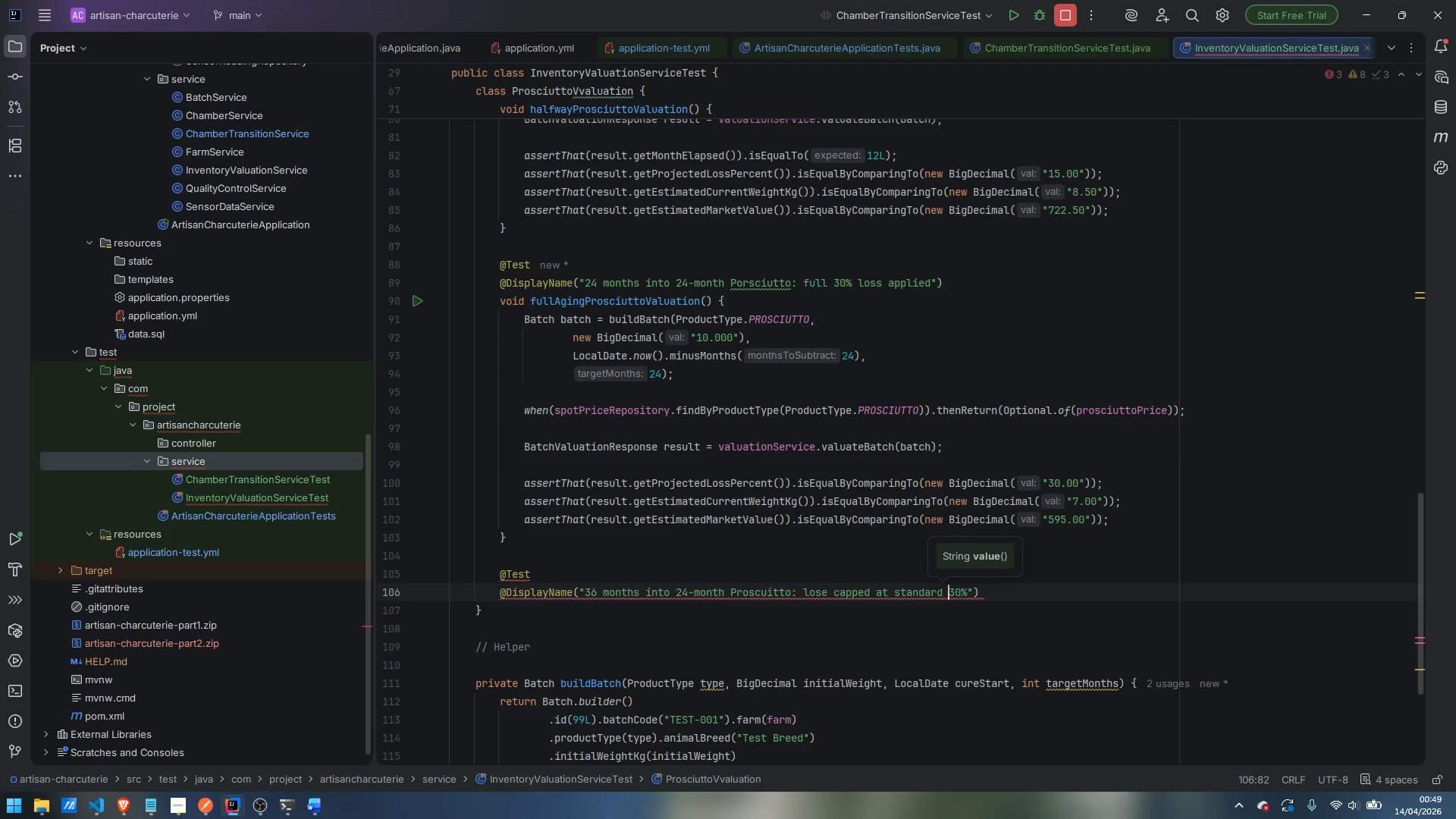 
key(ArrowRight)
 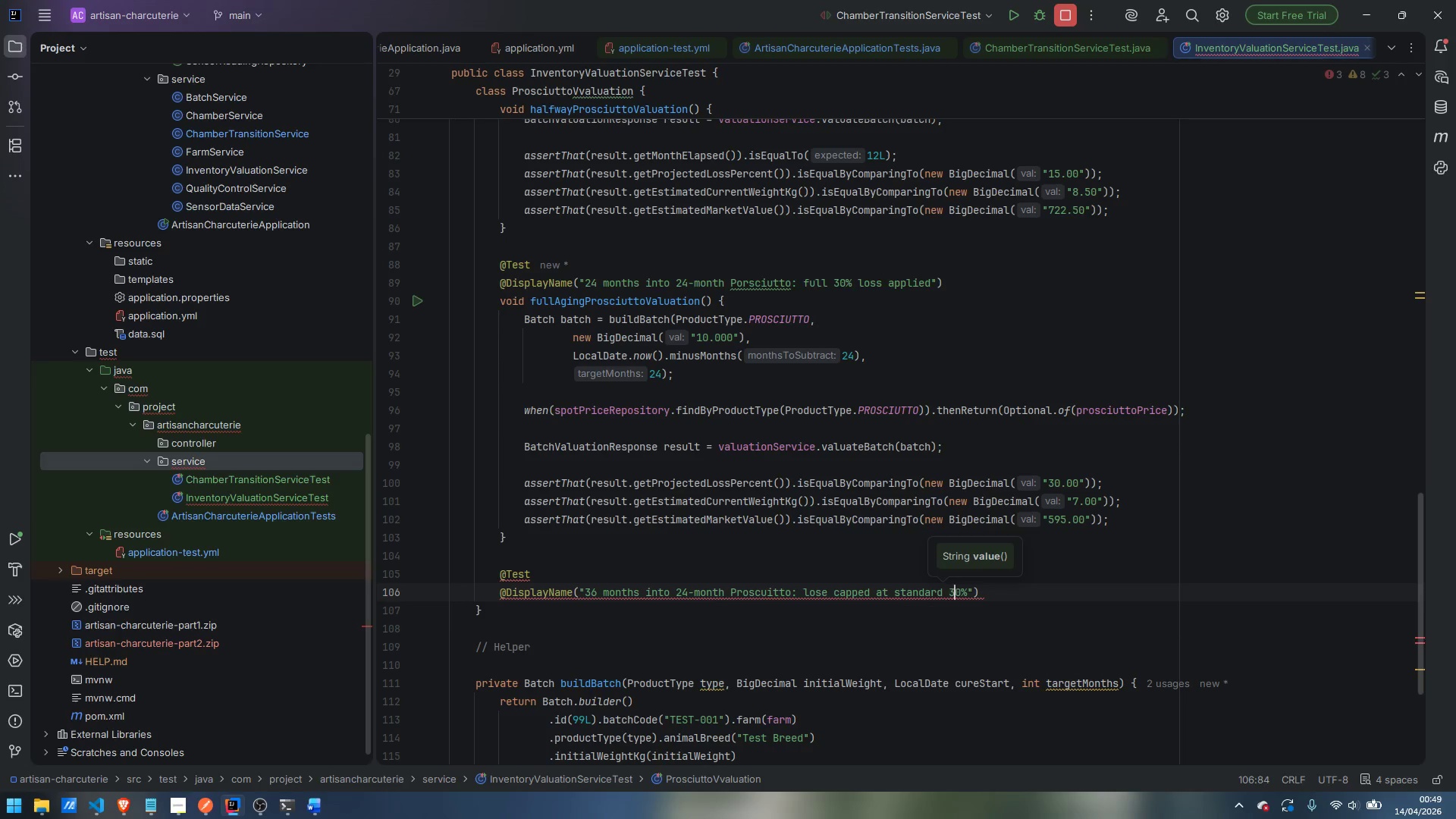 
key(ArrowRight)
 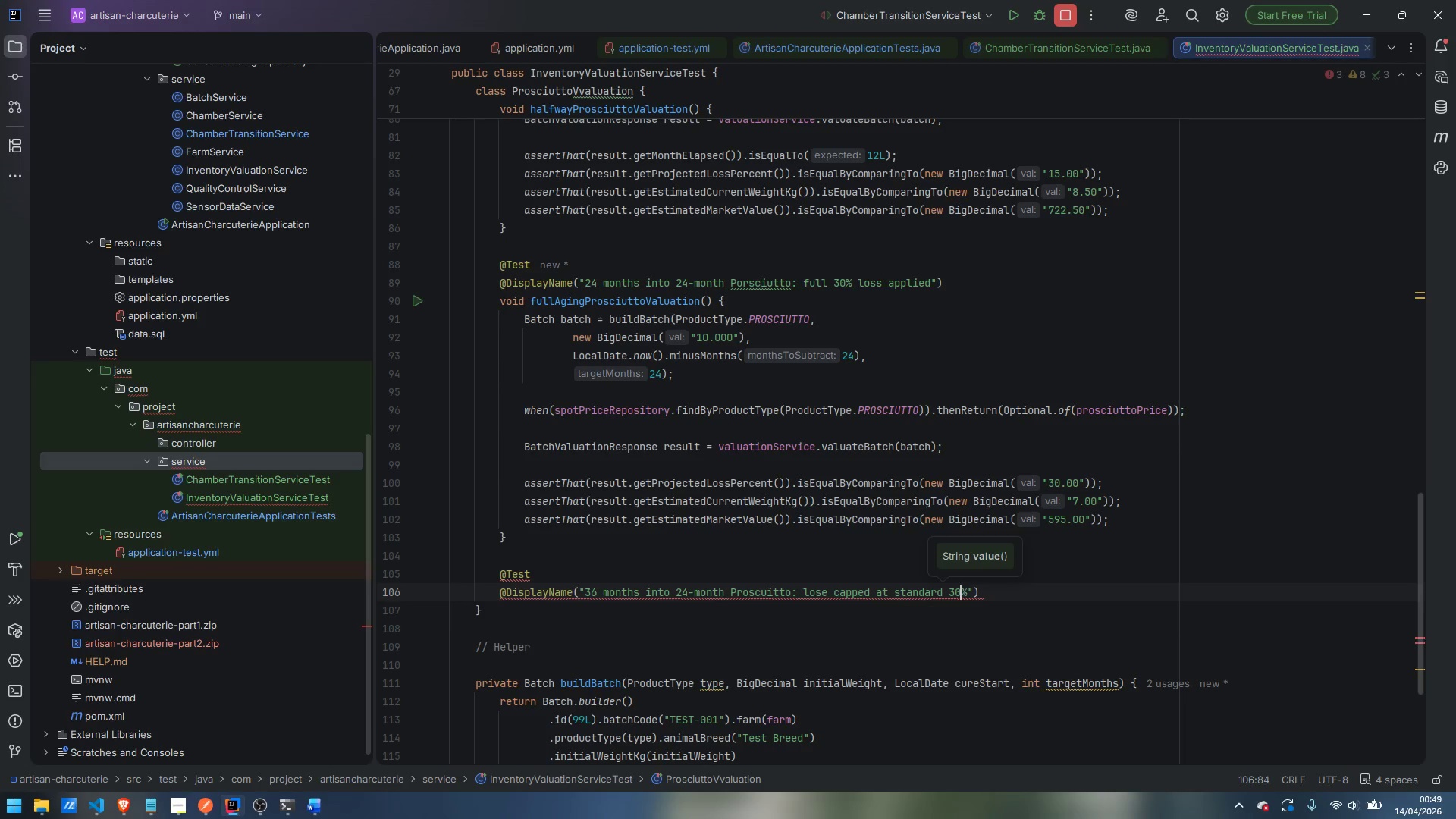 
key(ArrowRight)
 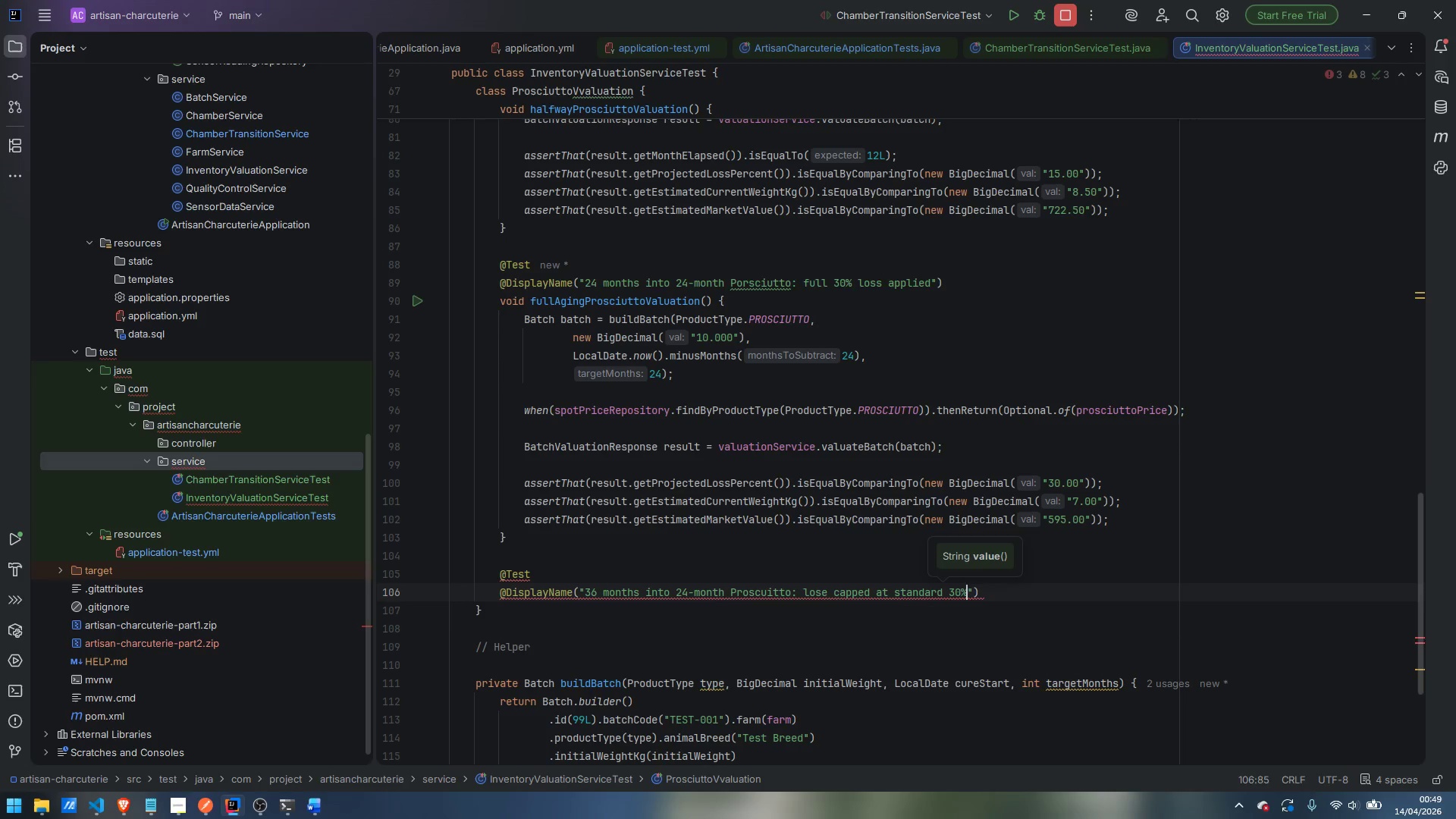 
key(ArrowRight)
 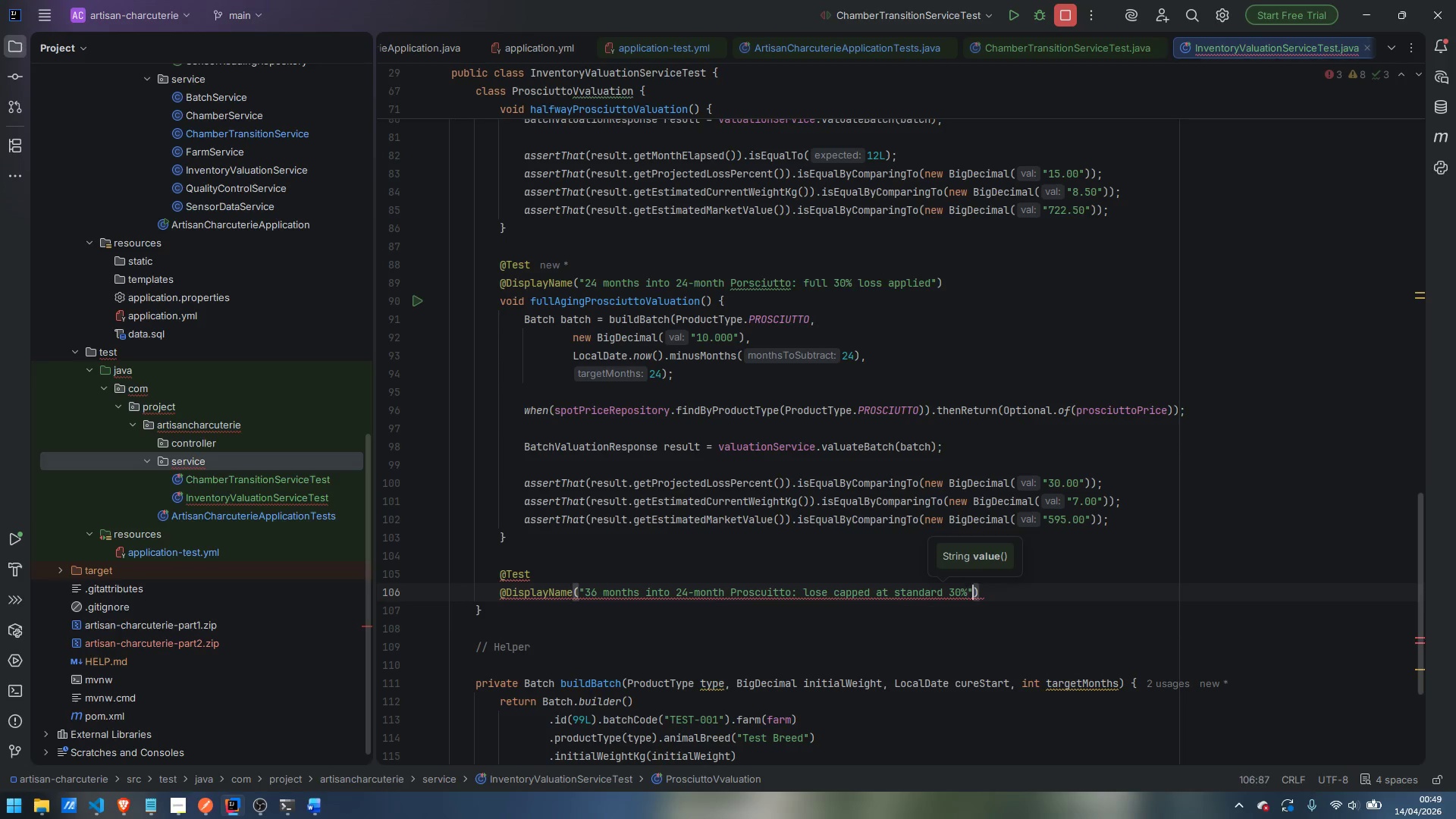 
key(ArrowRight)
 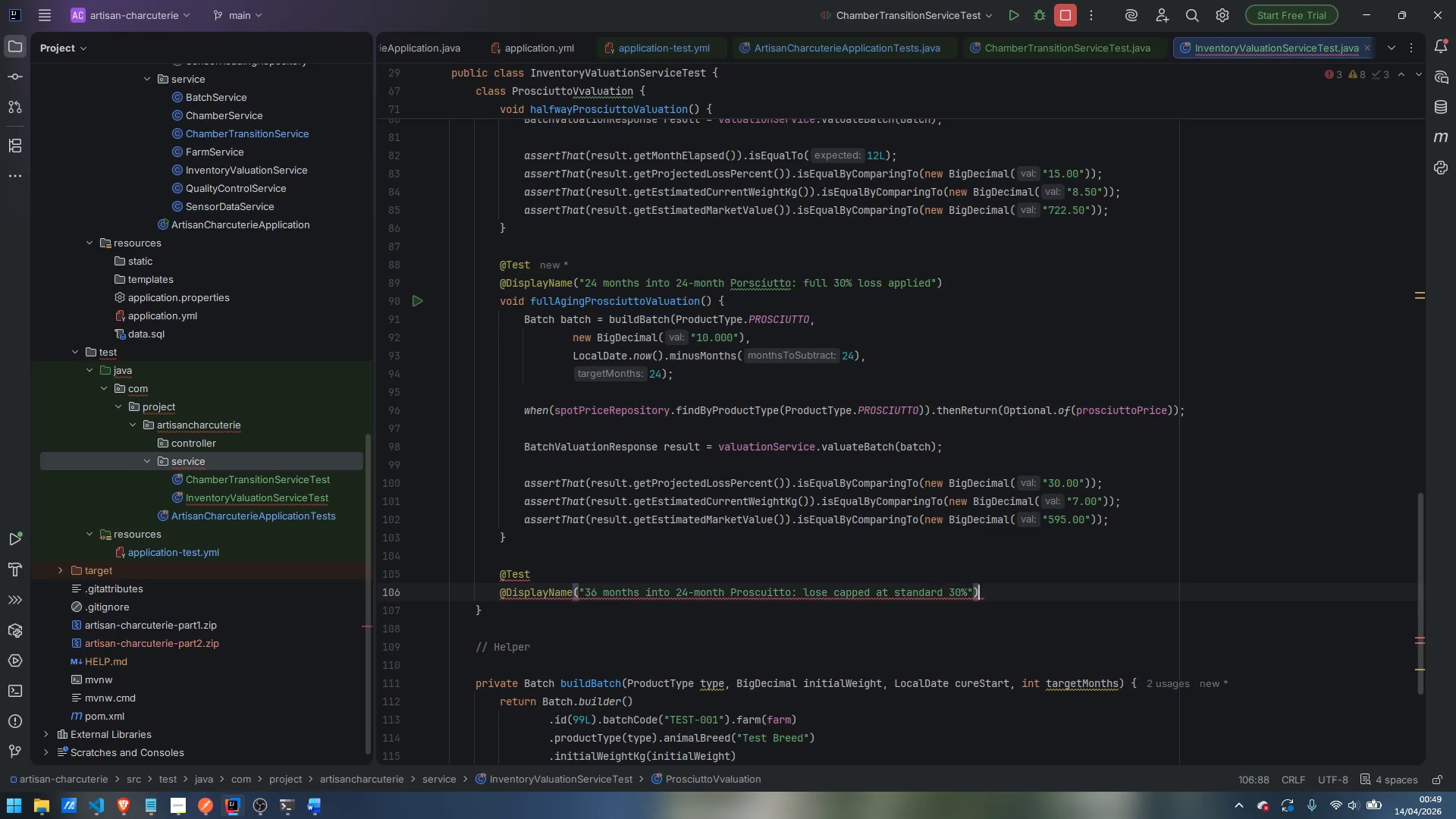 
key(Enter)
 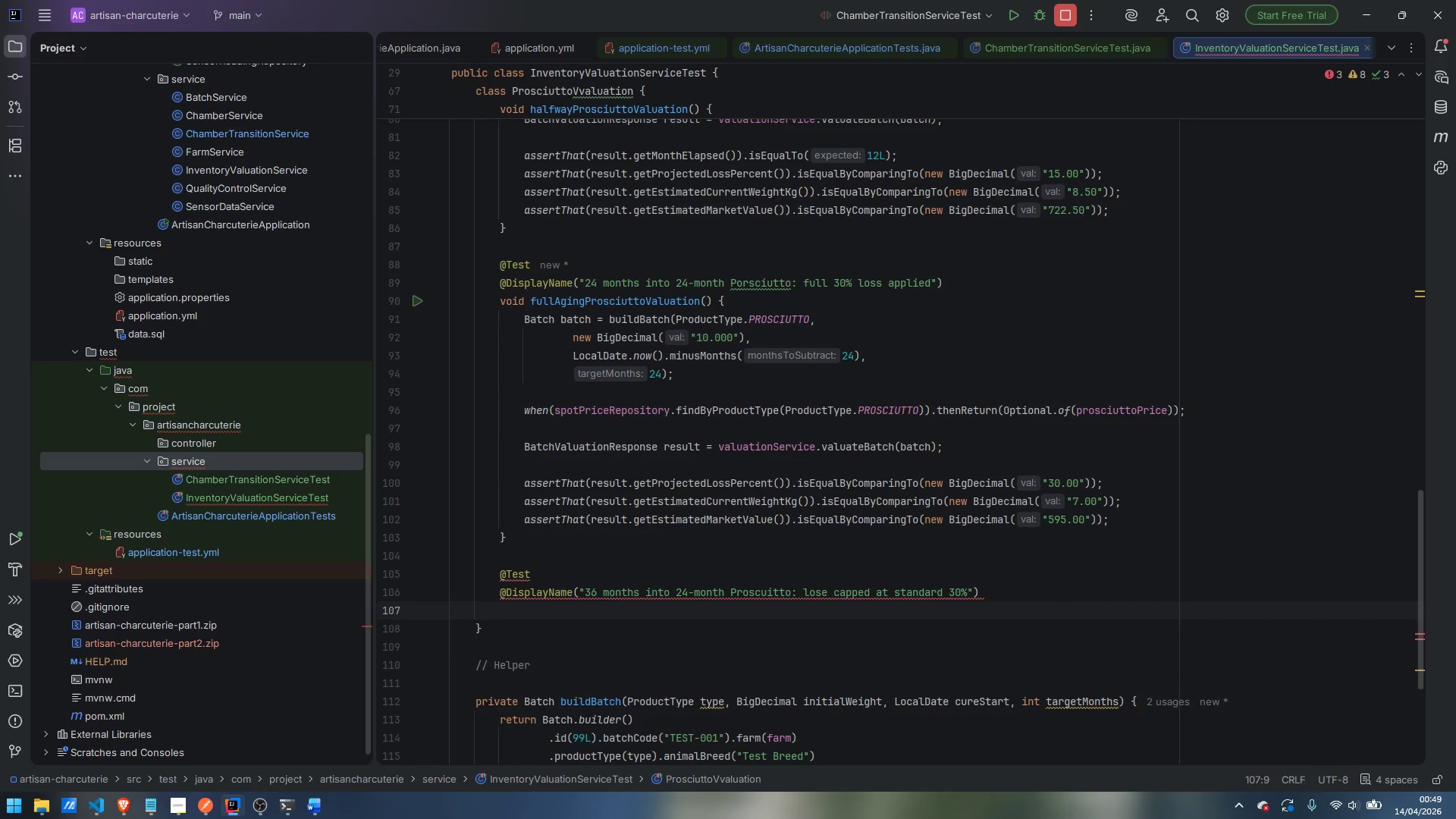 
type(void overAgedProscu)
key(Backspace)
type(ituoo)
key(Backspace)
key(Backspace)
key(Backspace)
key(Backspace)
type(uttoCapsAtStadardLoss)
 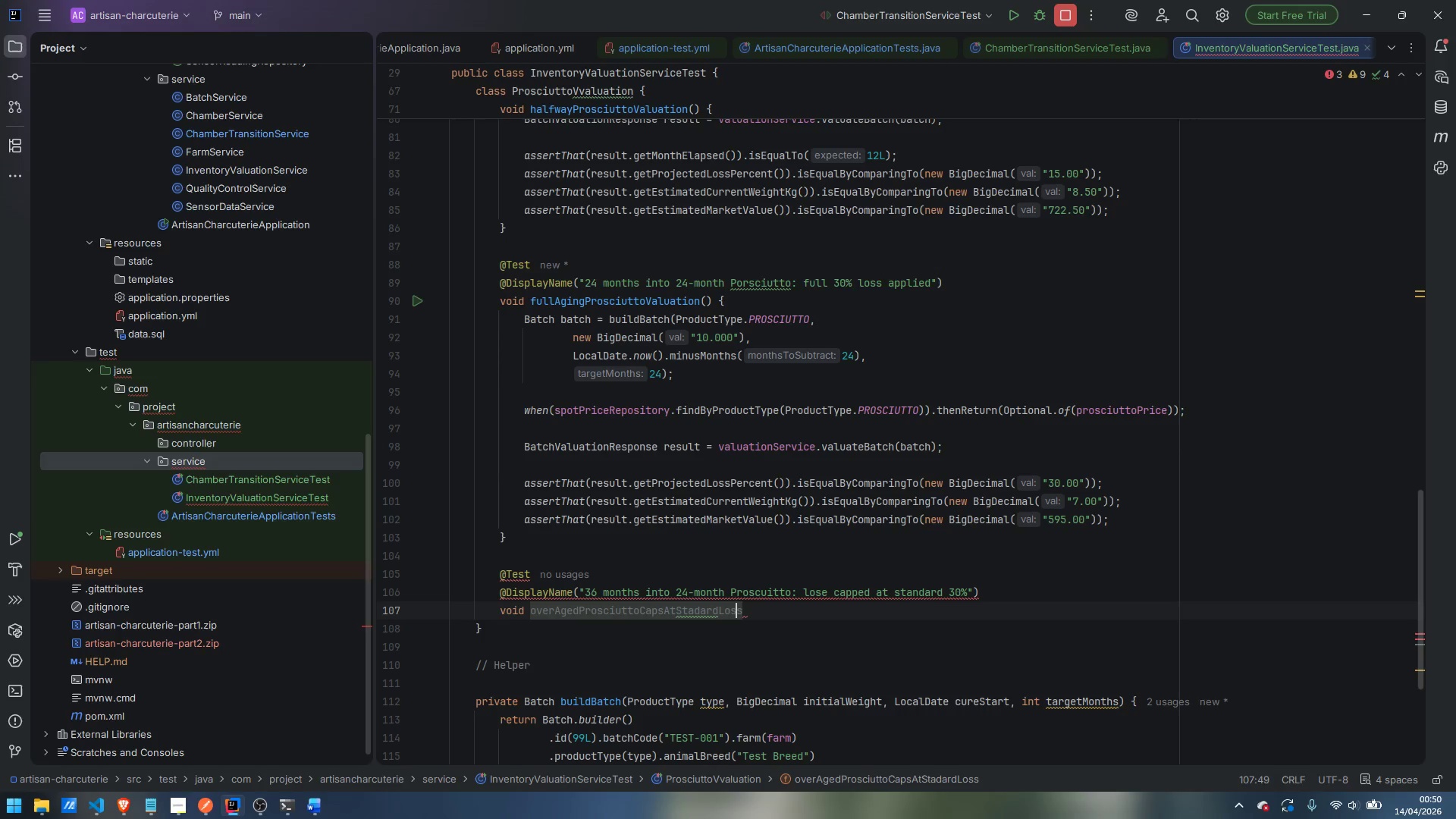 
 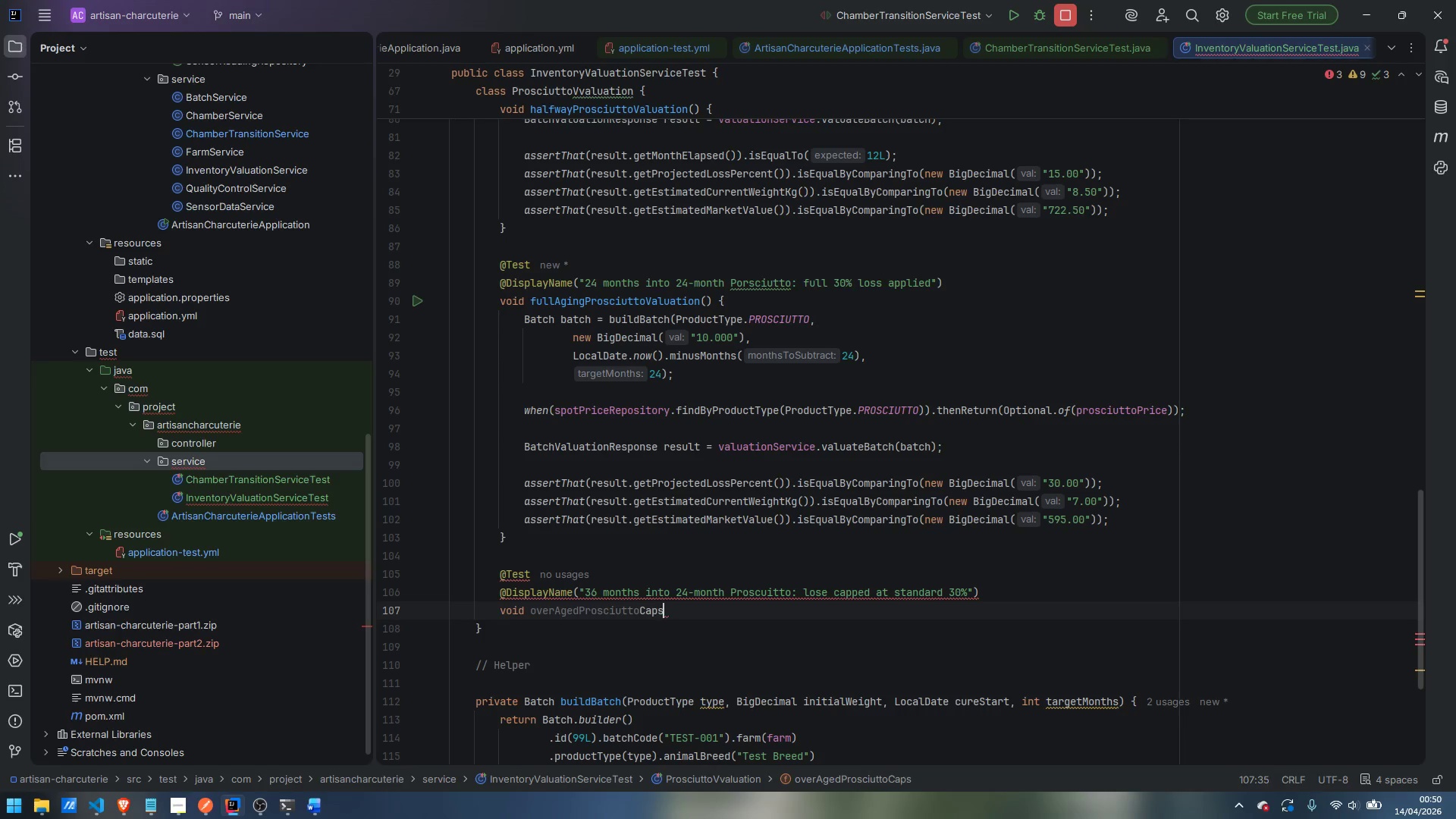 
key(ArrowLeft)
 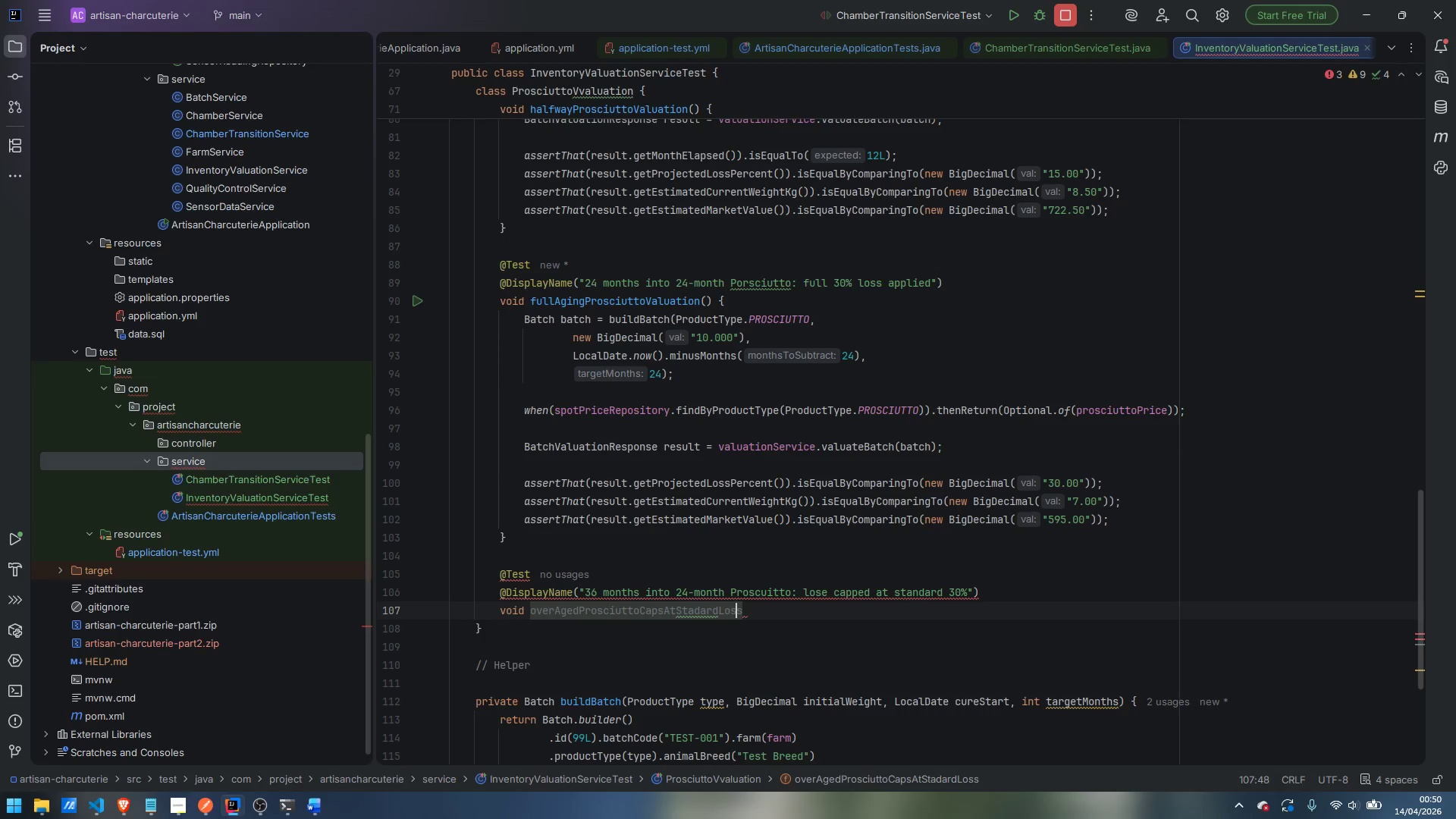 
key(ArrowLeft)
 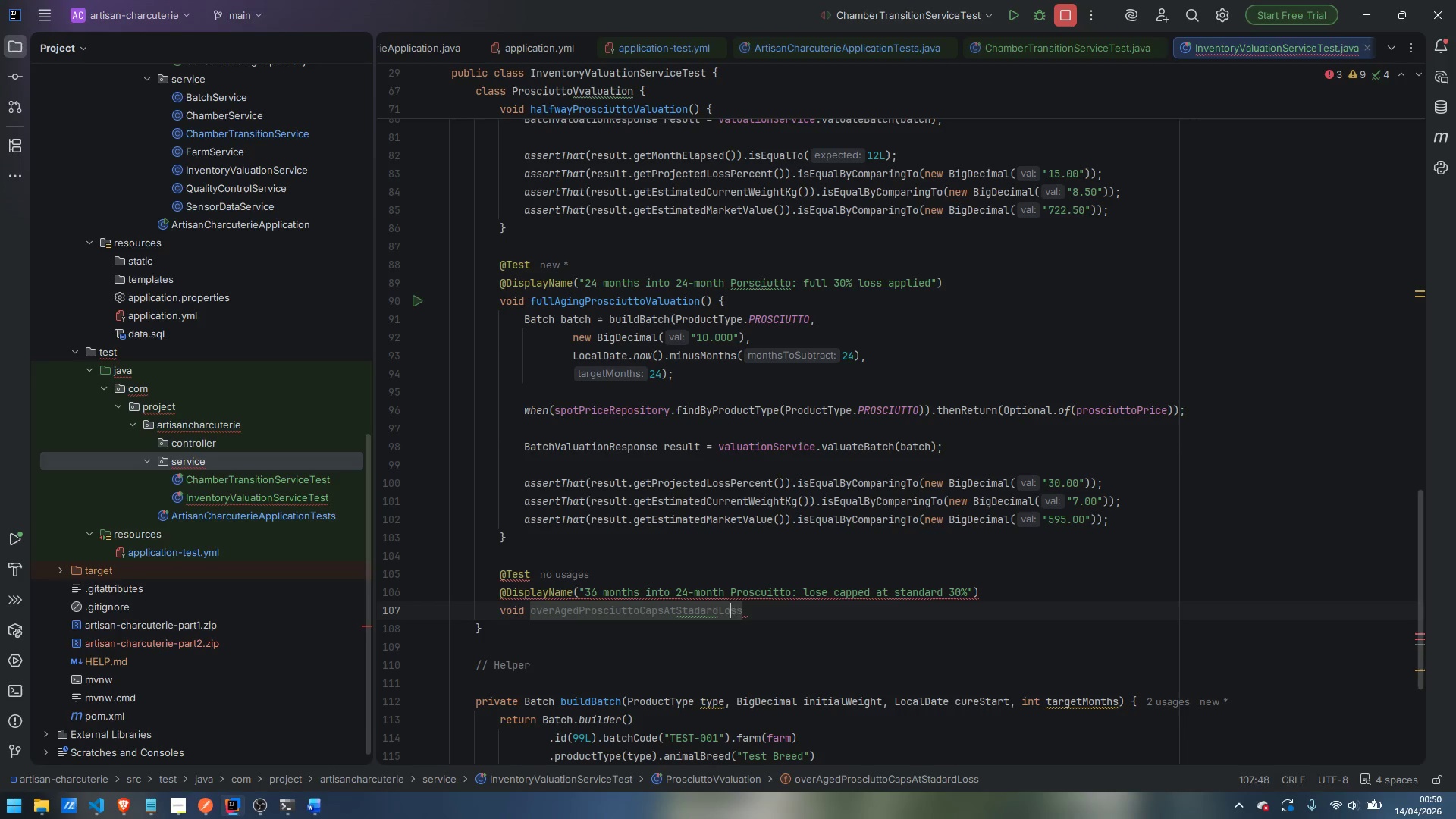 
key(ArrowLeft)
 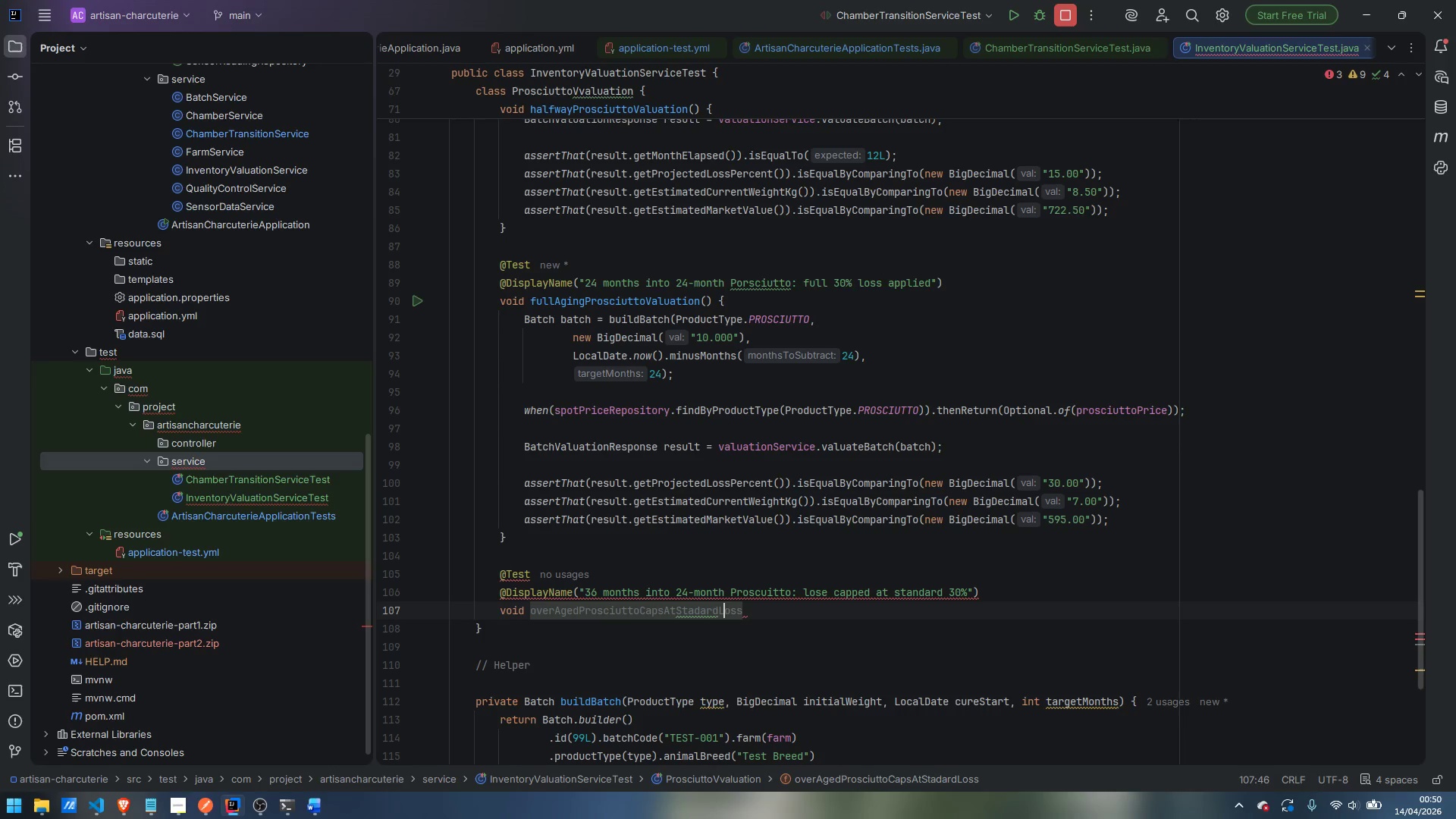 
key(ArrowLeft)
 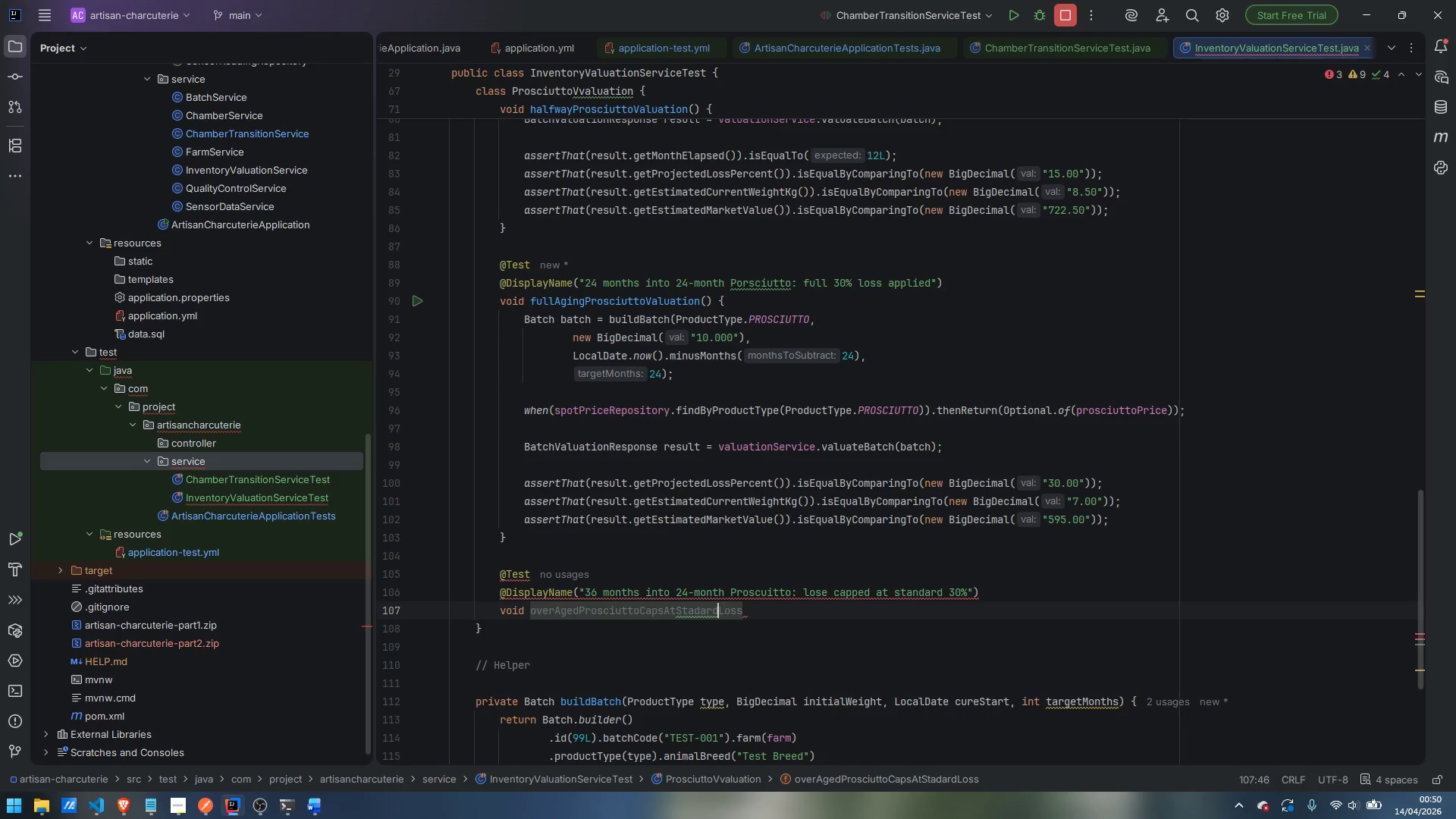 
key(ArrowLeft)
 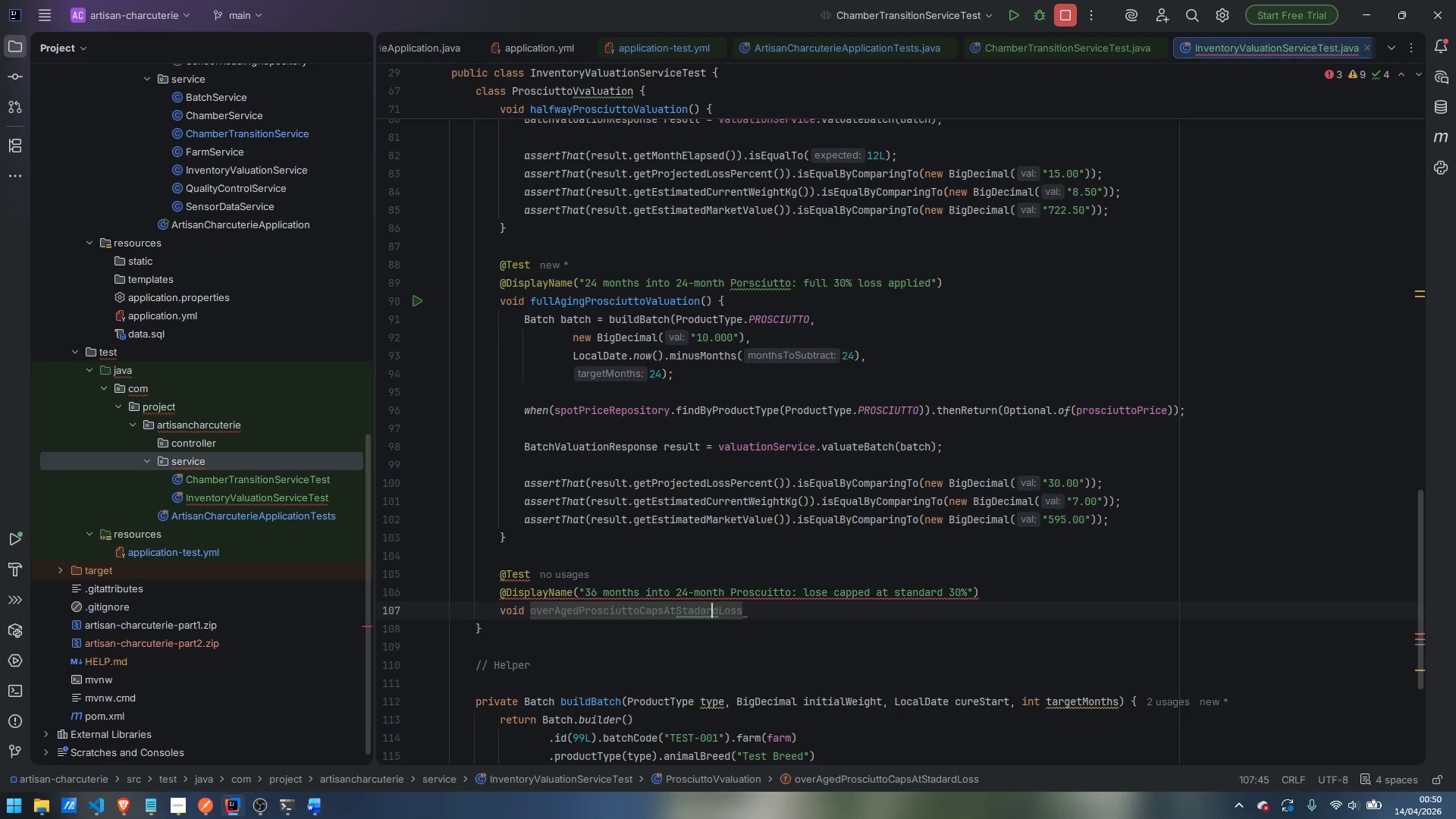 
key(ArrowLeft)
 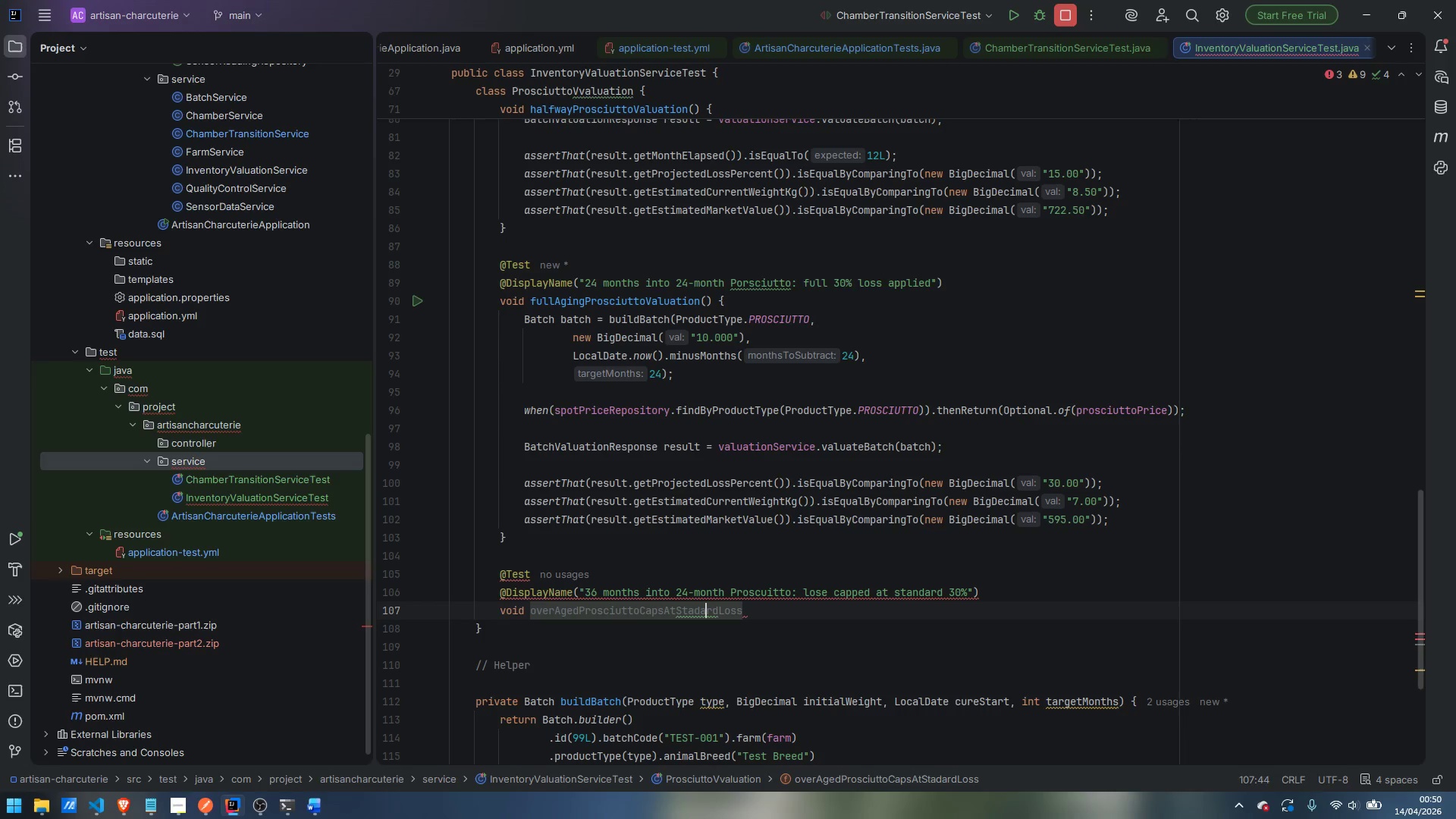 
key(ArrowLeft)
 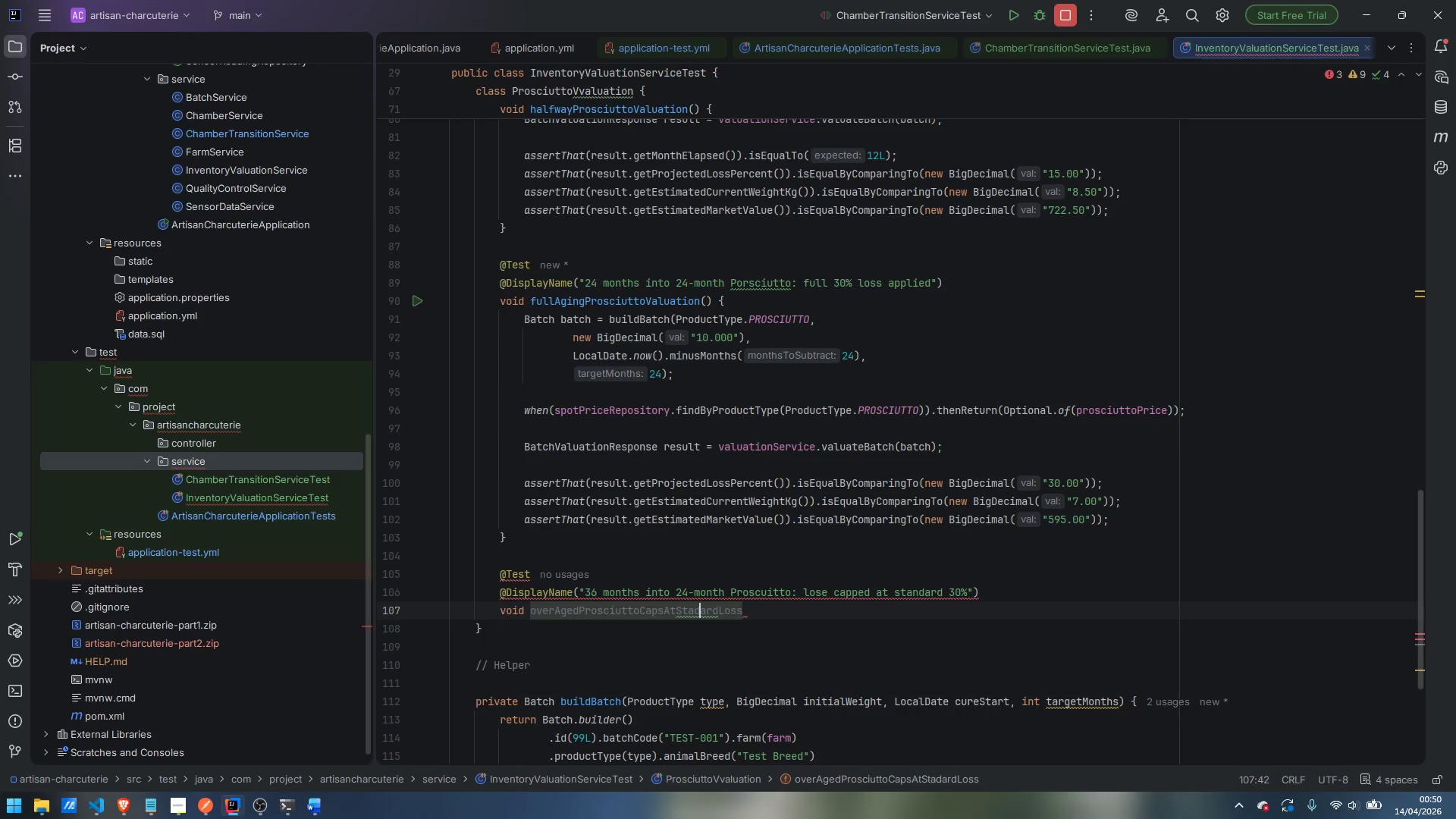 
key(ArrowLeft)
 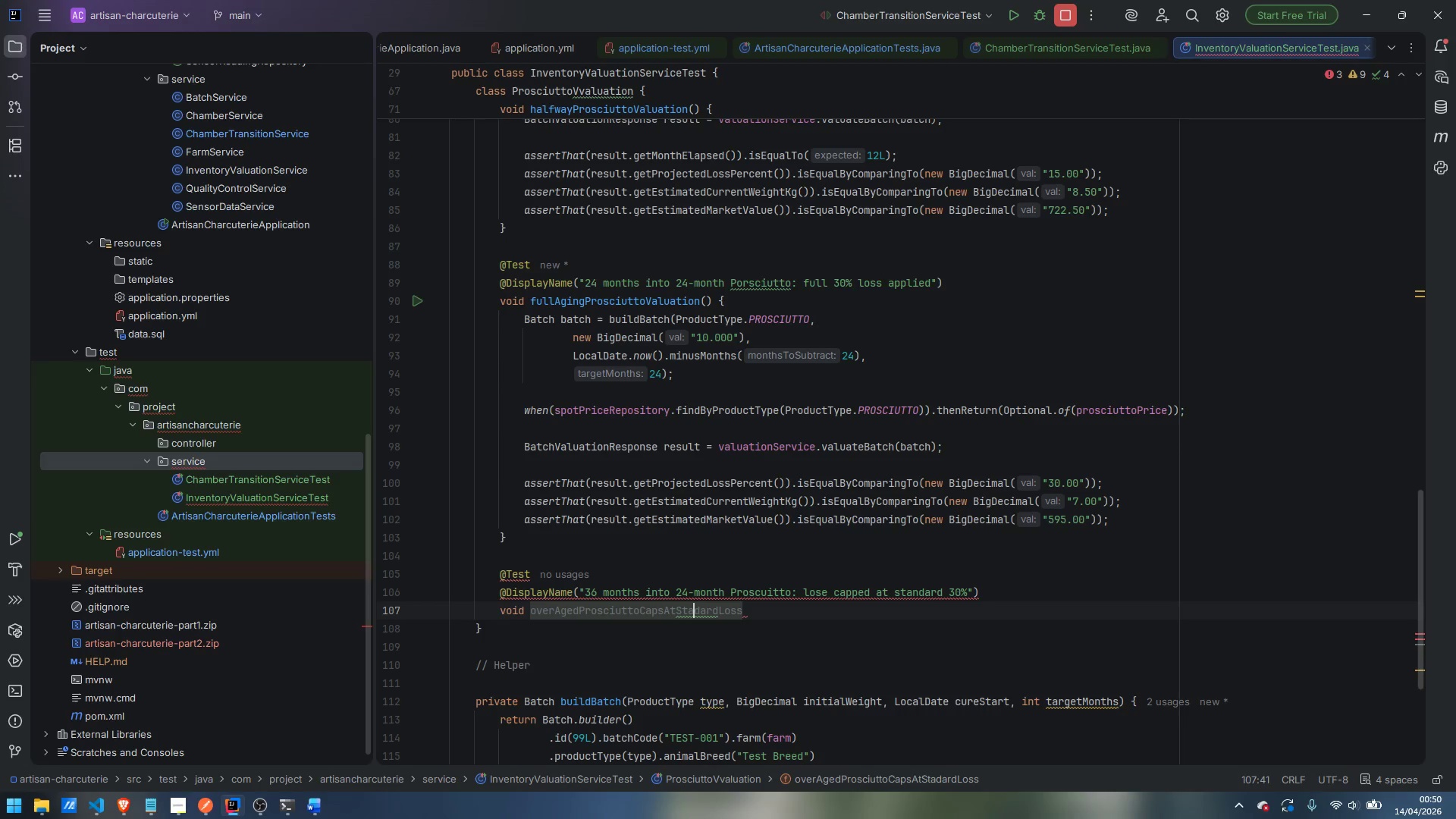 
key(N)
 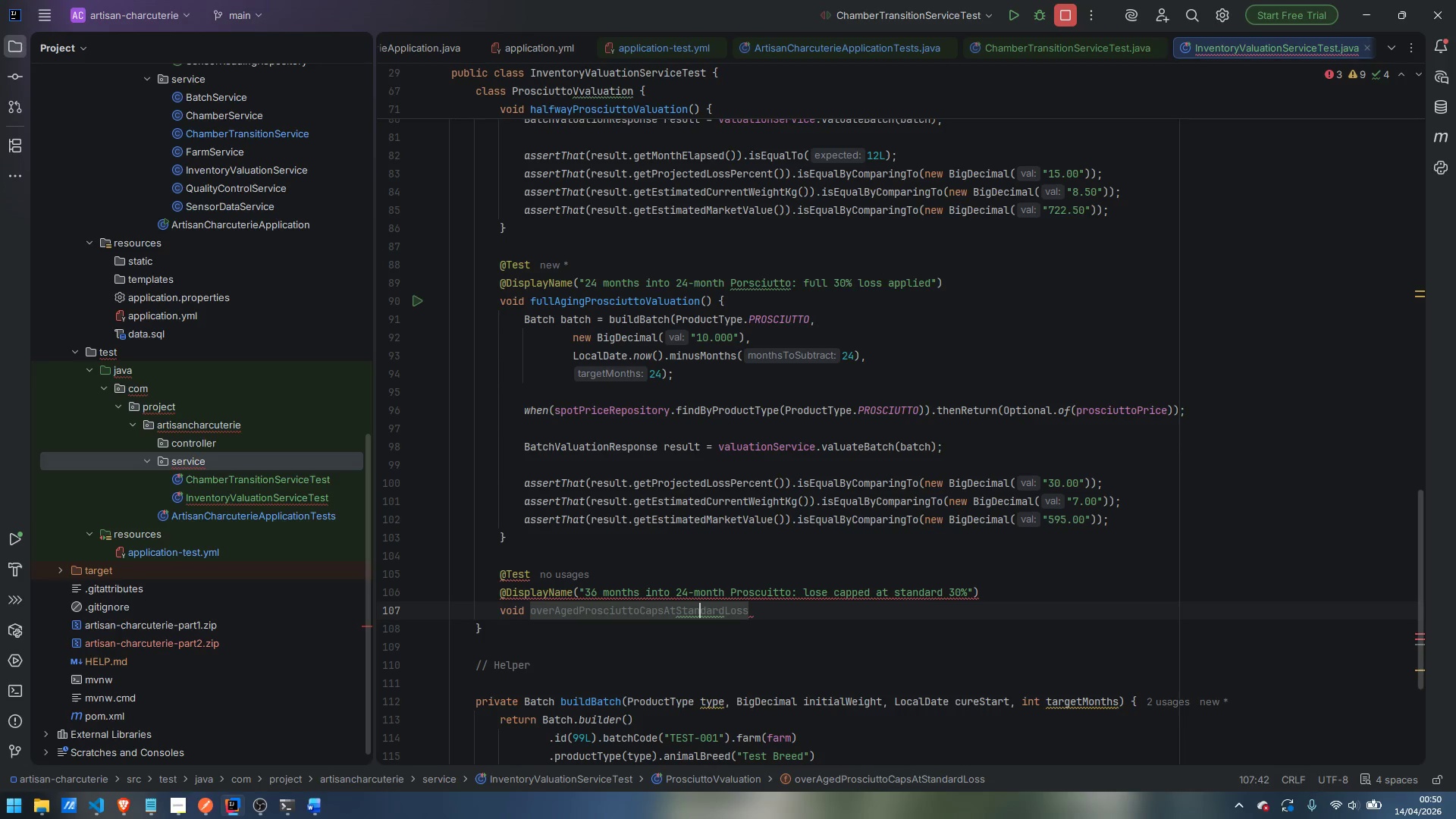 
key(Control+ArrowRight)
 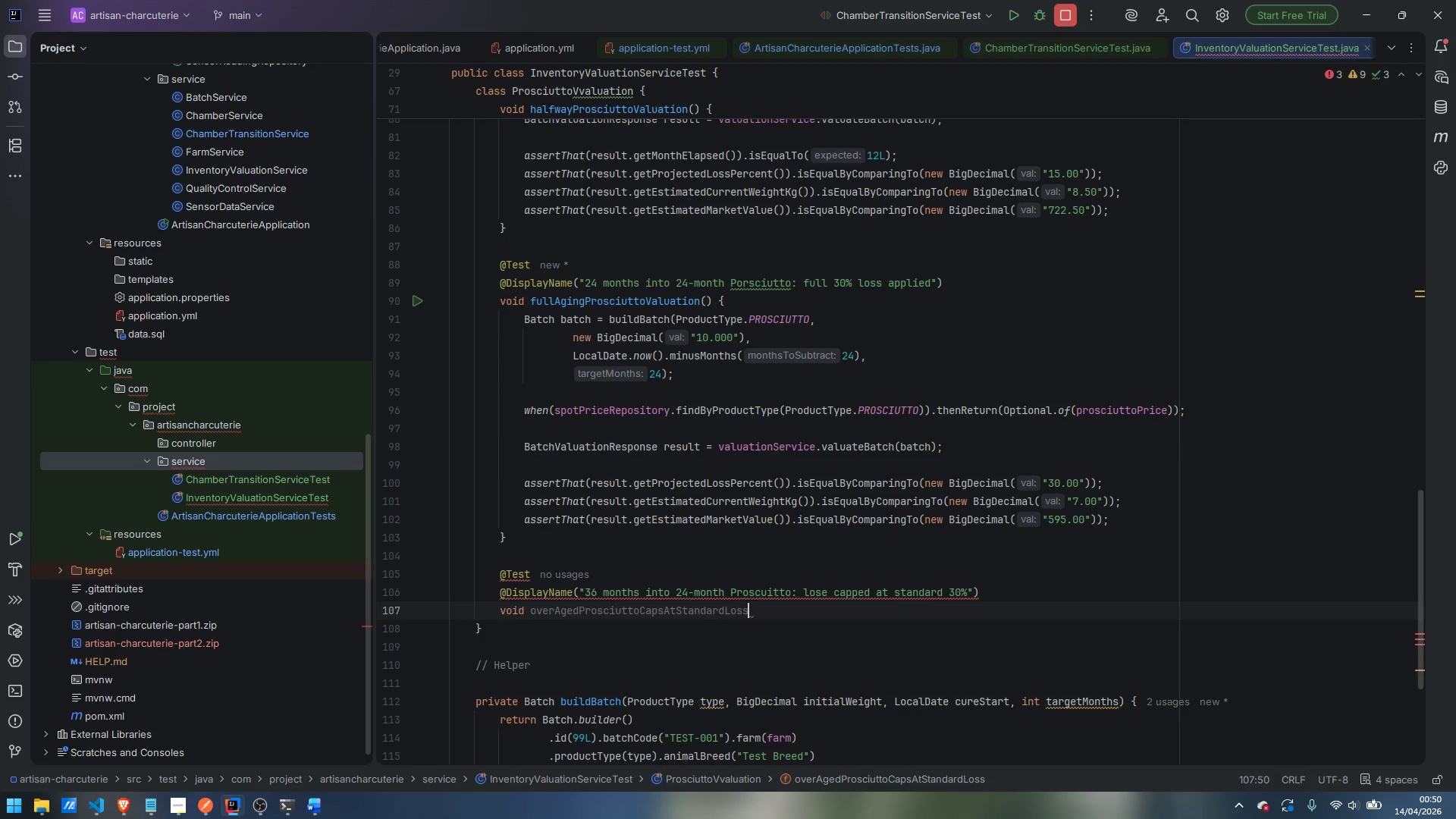 
type(() {)
 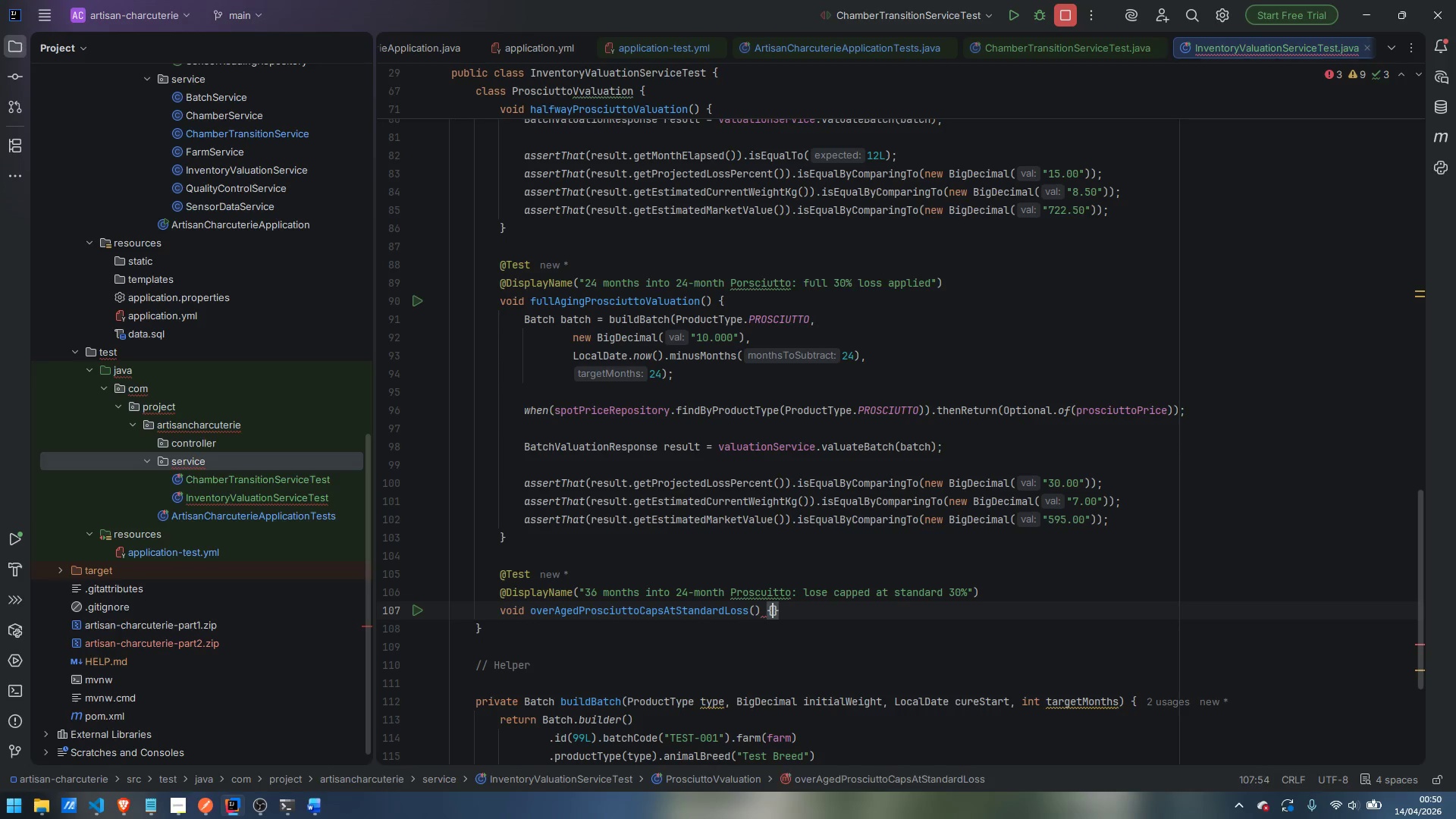 
key(Enter)
 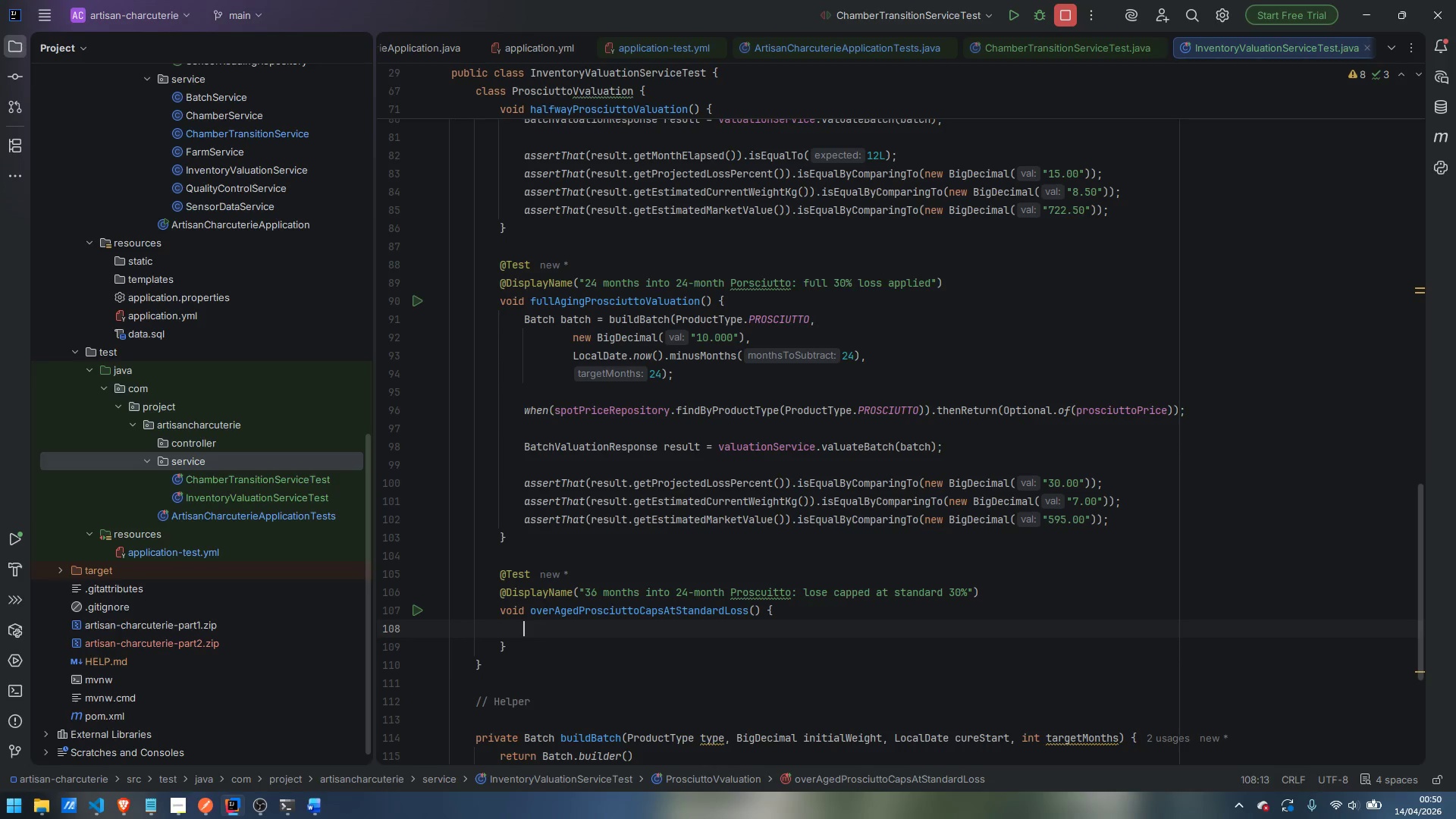 
wait(10.69)
 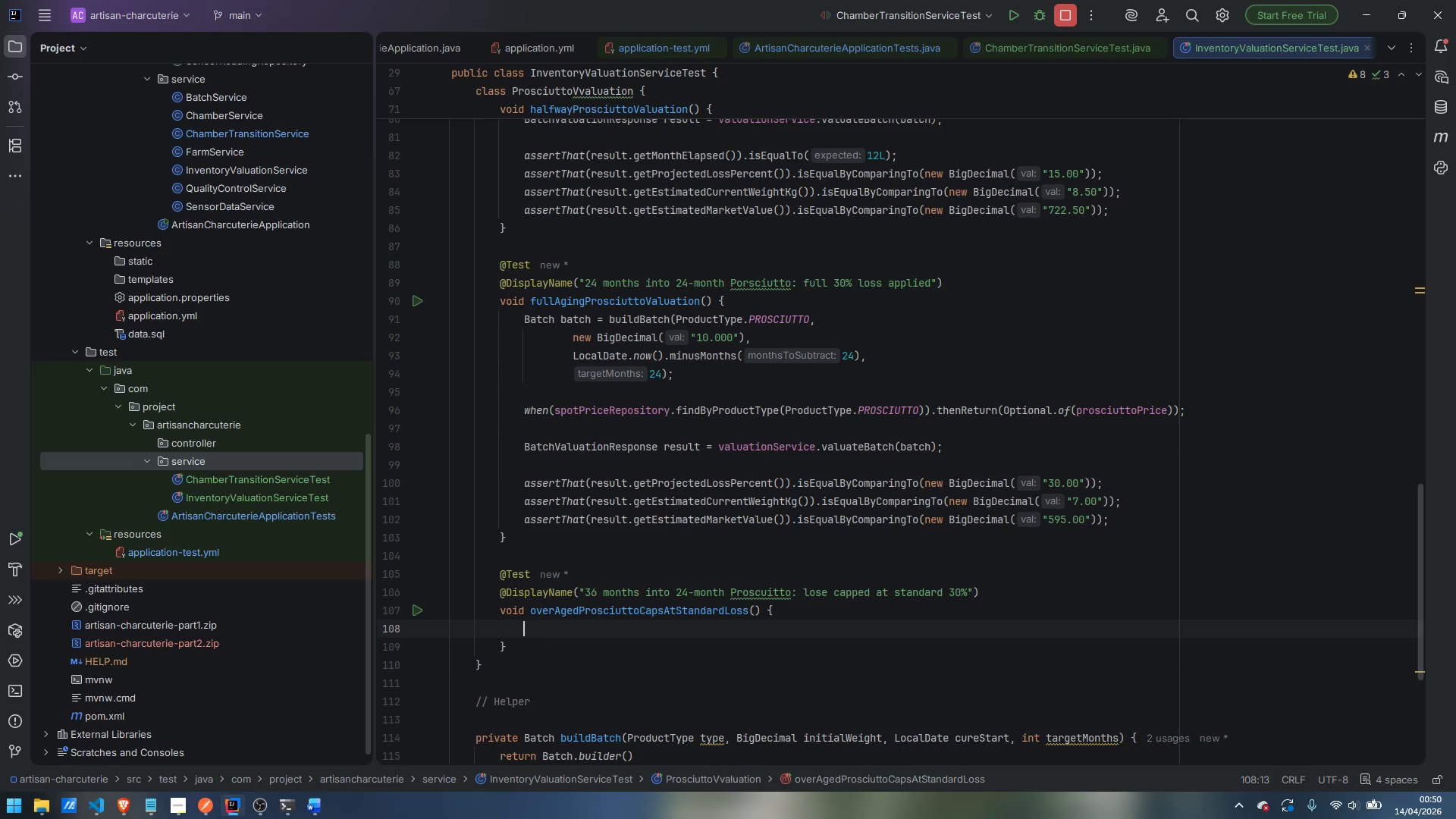 
type(Batch batchj )
key(Backspace)
key(Backspace)
type( = build)
 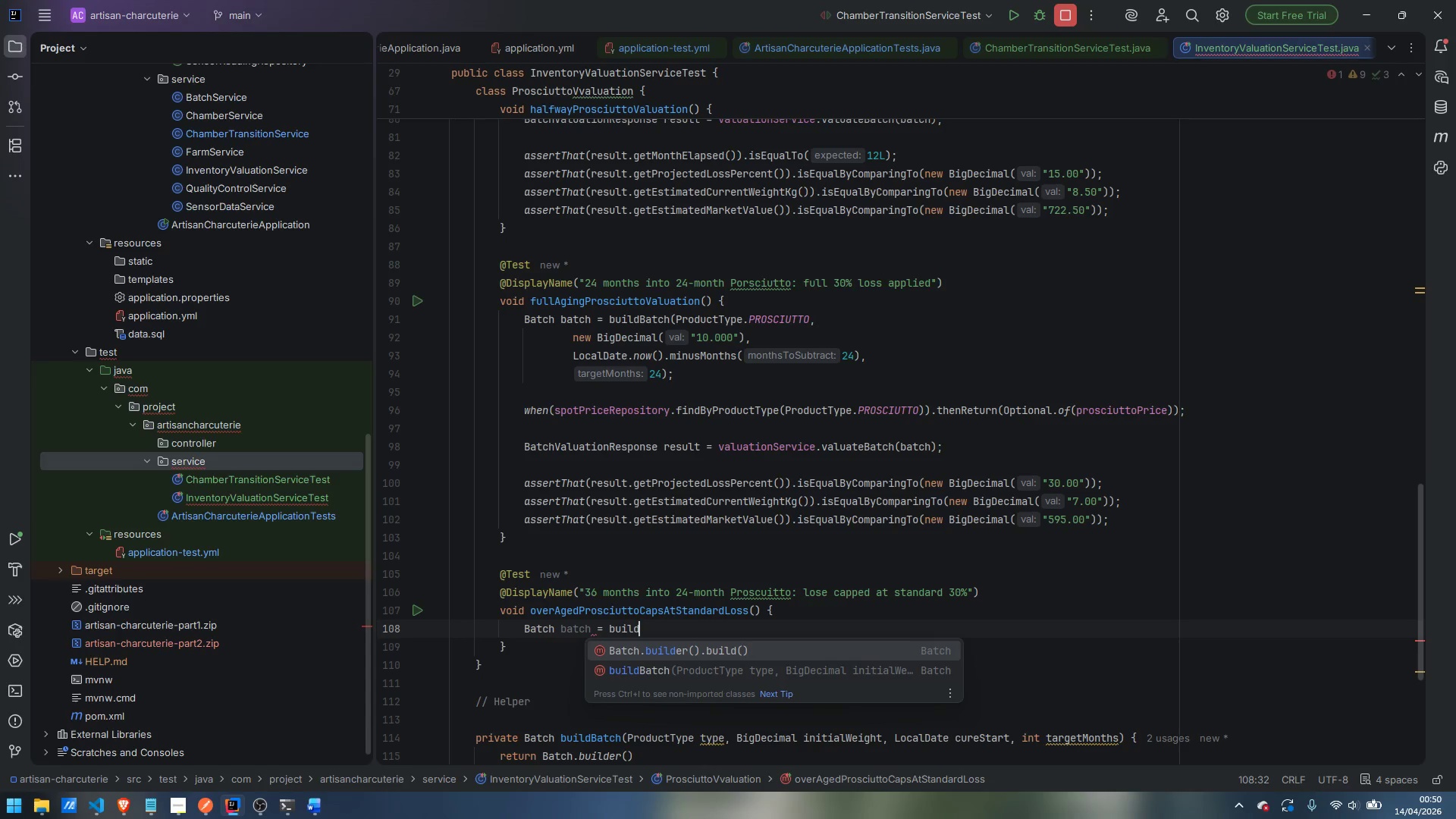 
key(ArrowDown)
 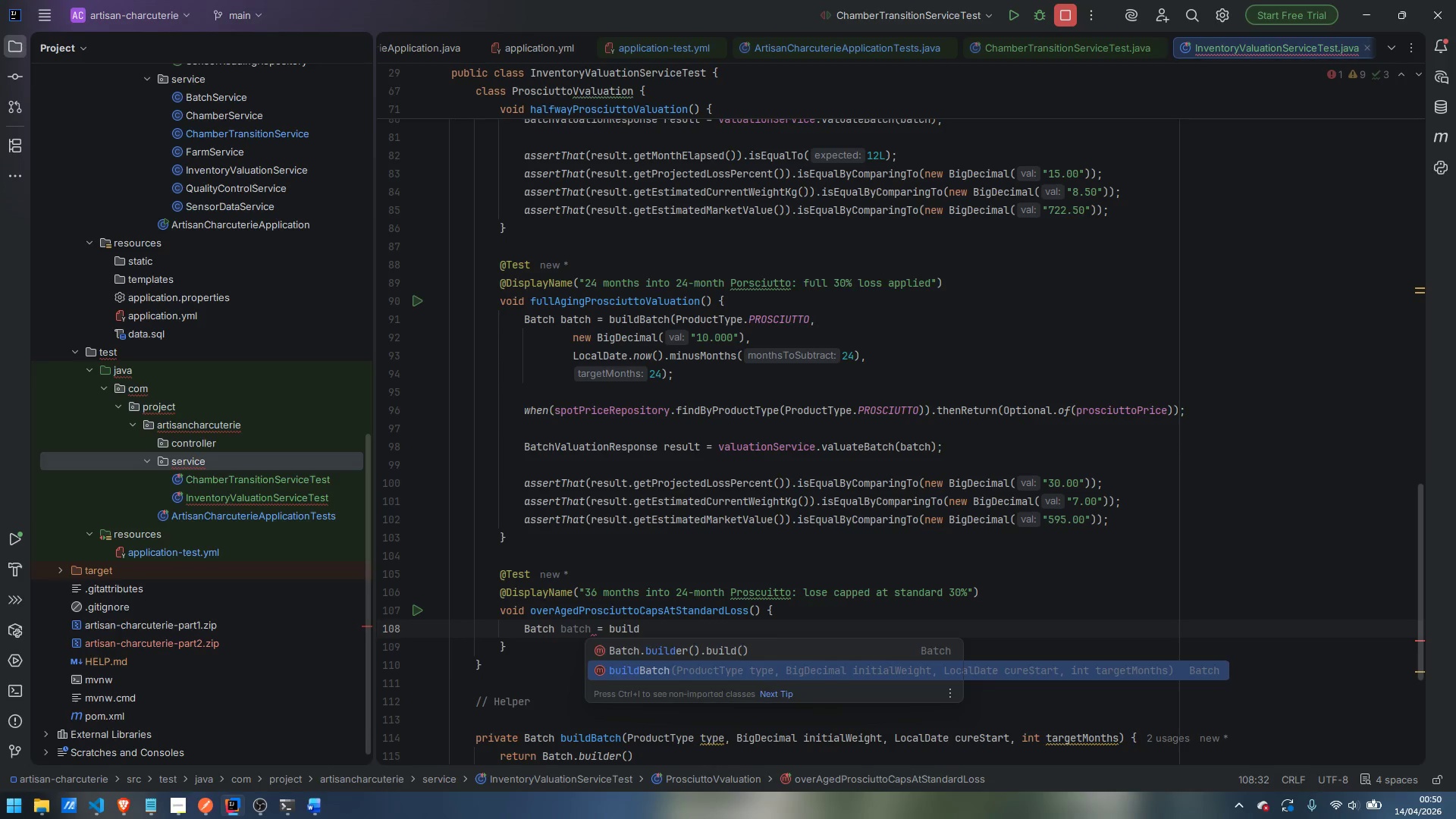 
key(Enter)
 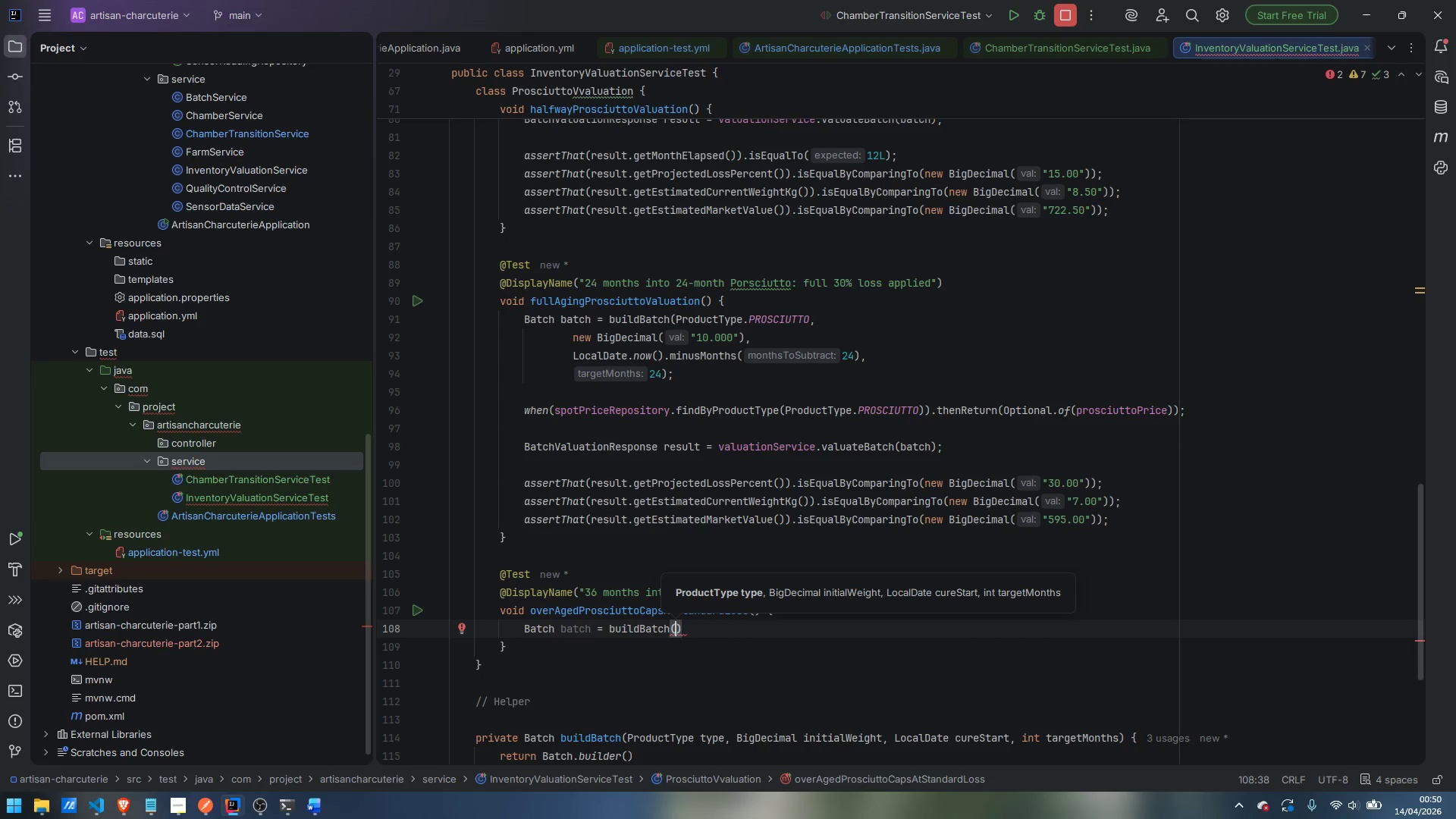 
type(PR)
 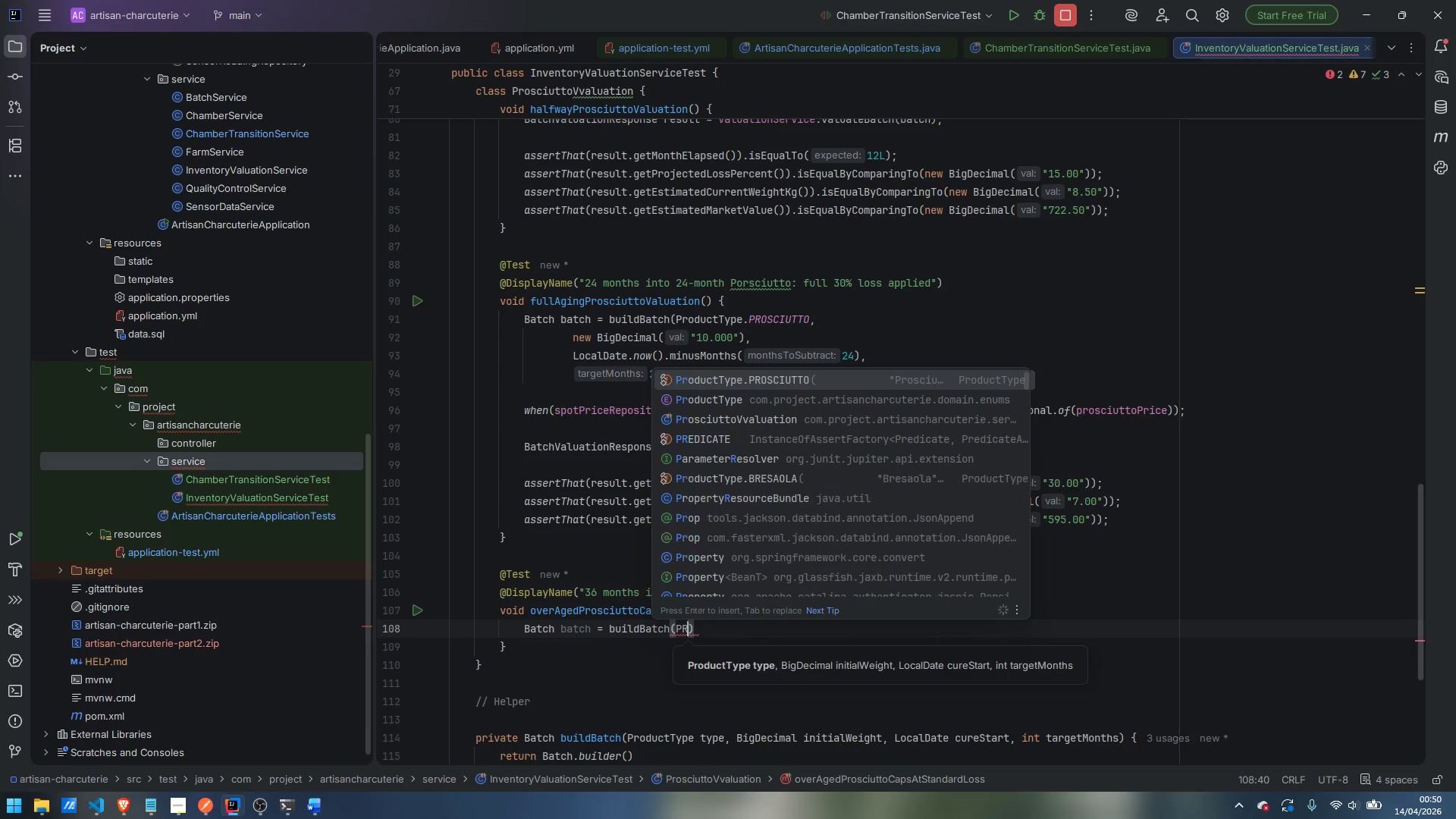 
key(Enter)
 